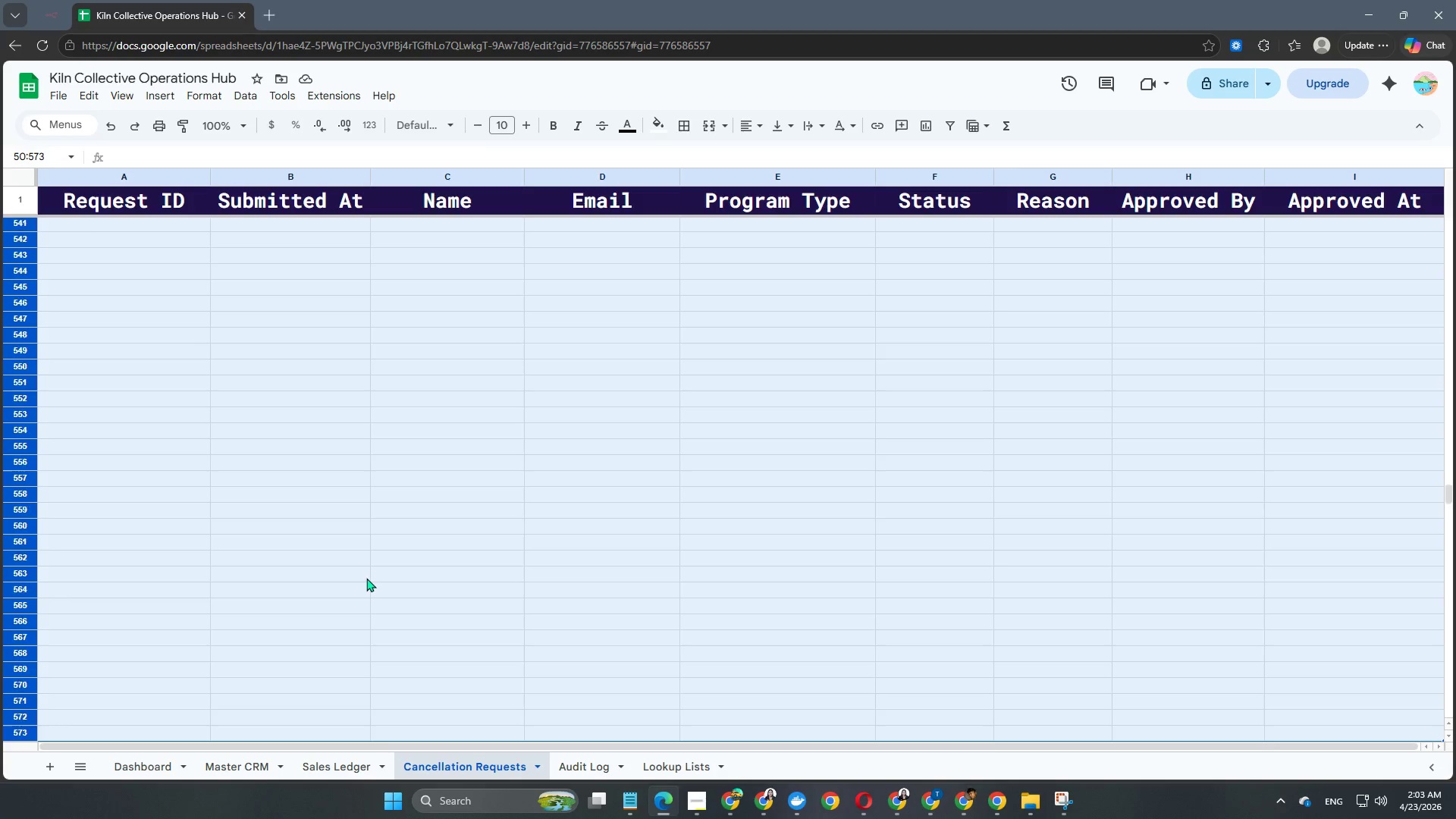 
hold_key(key=ArrowDown, duration=1.5)
 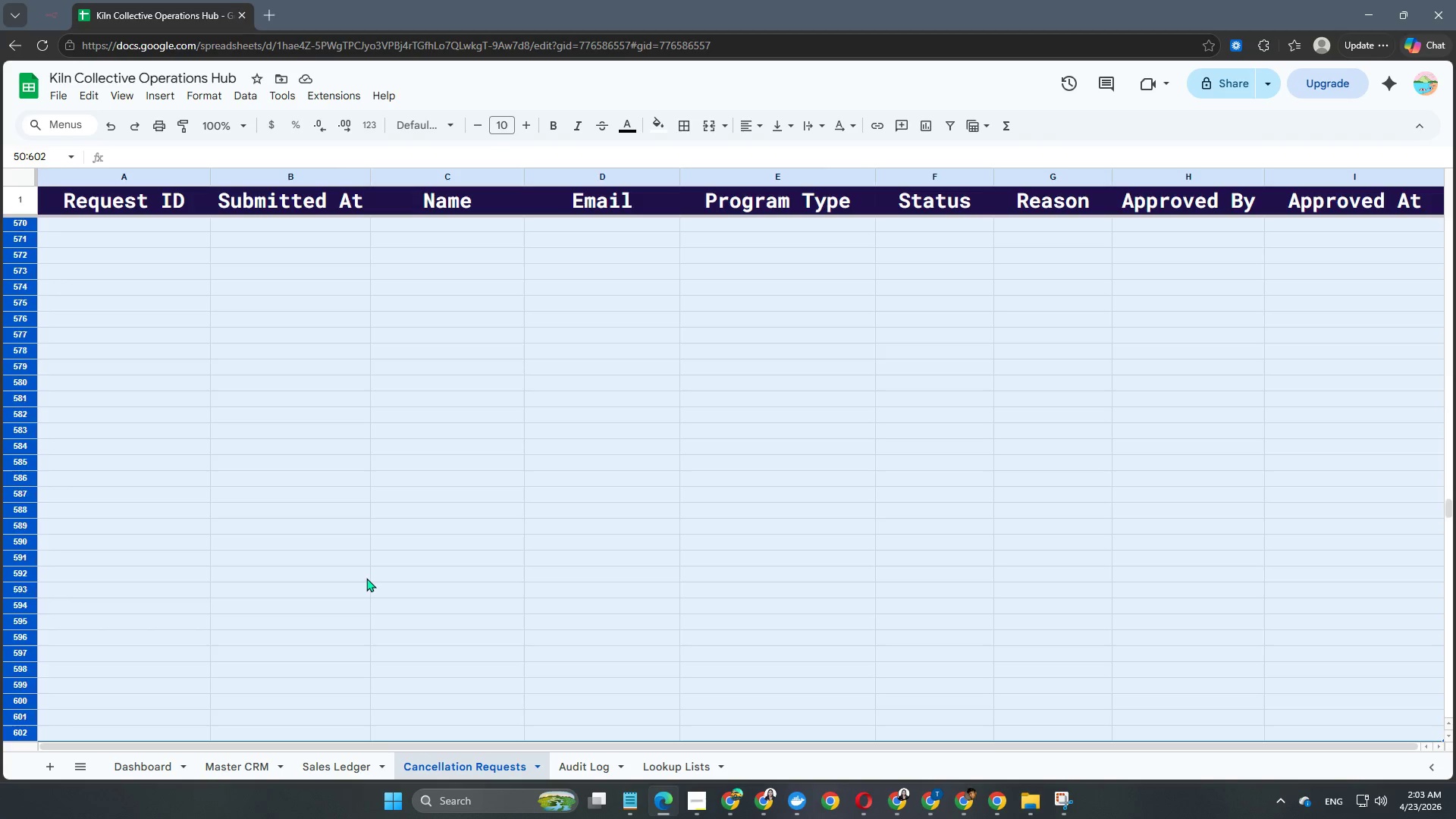 
key(Shift+ArrowDown)
 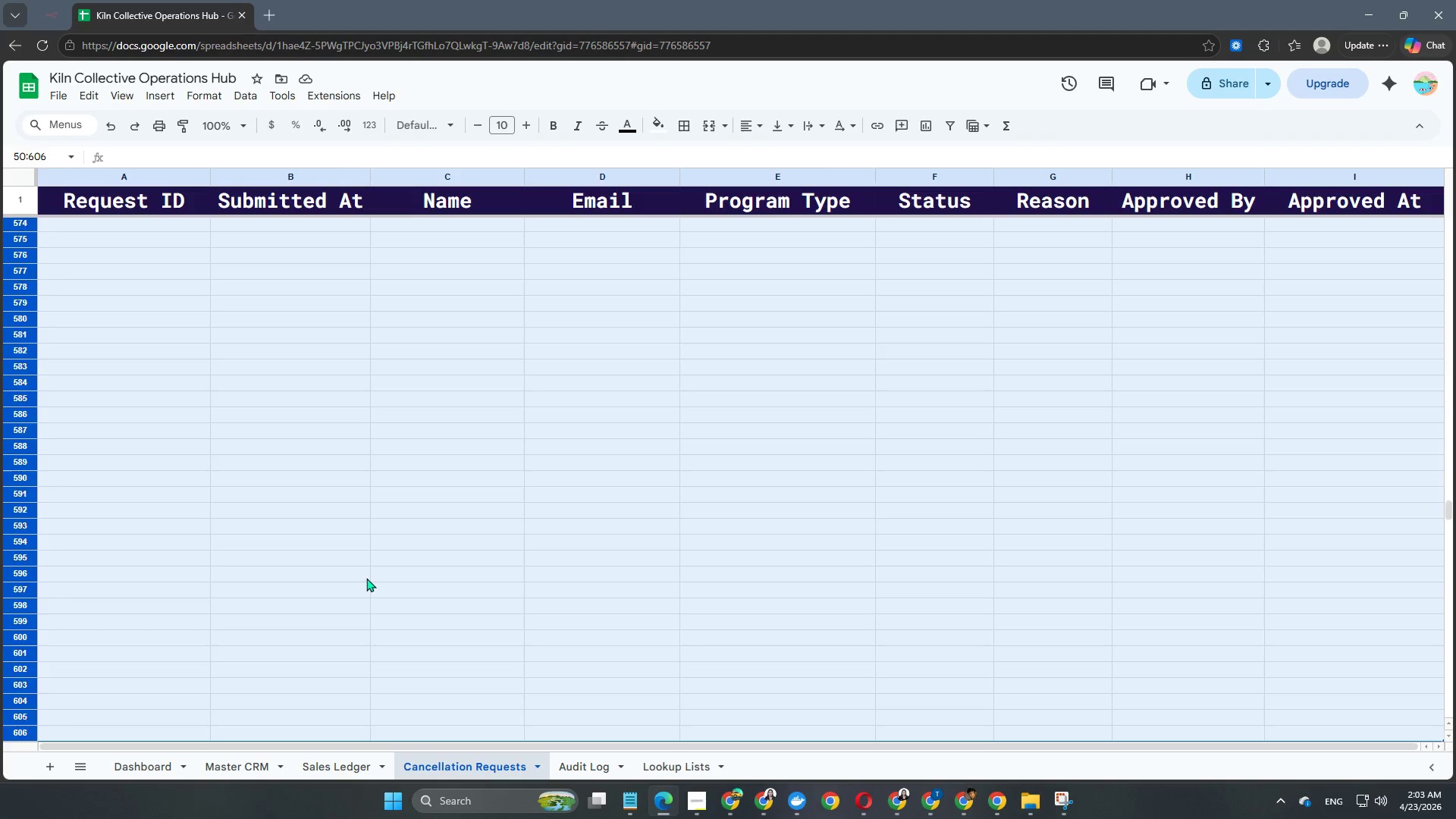 
key(Shift+ArrowDown)
 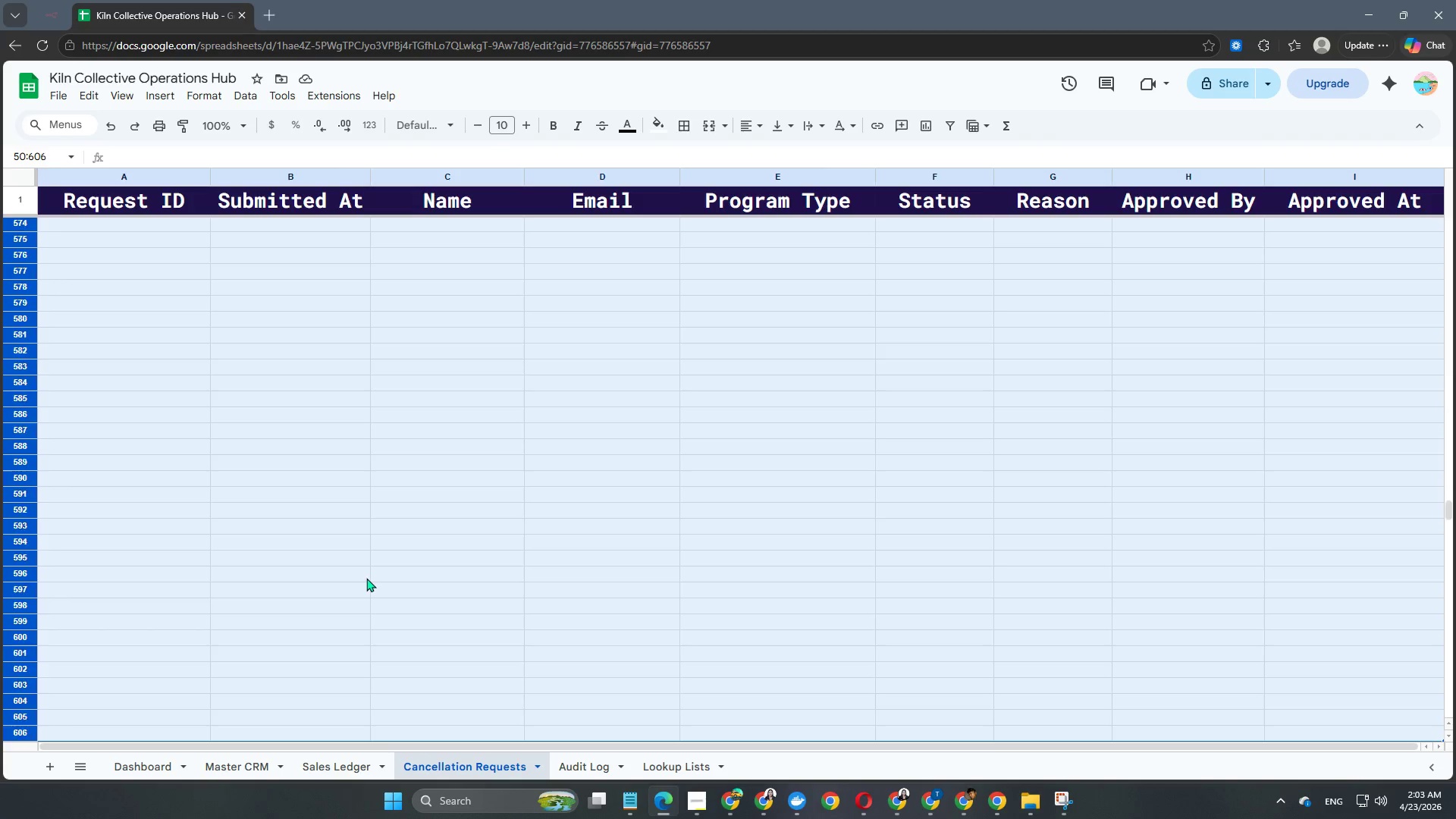 
key(Shift+ArrowDown)
 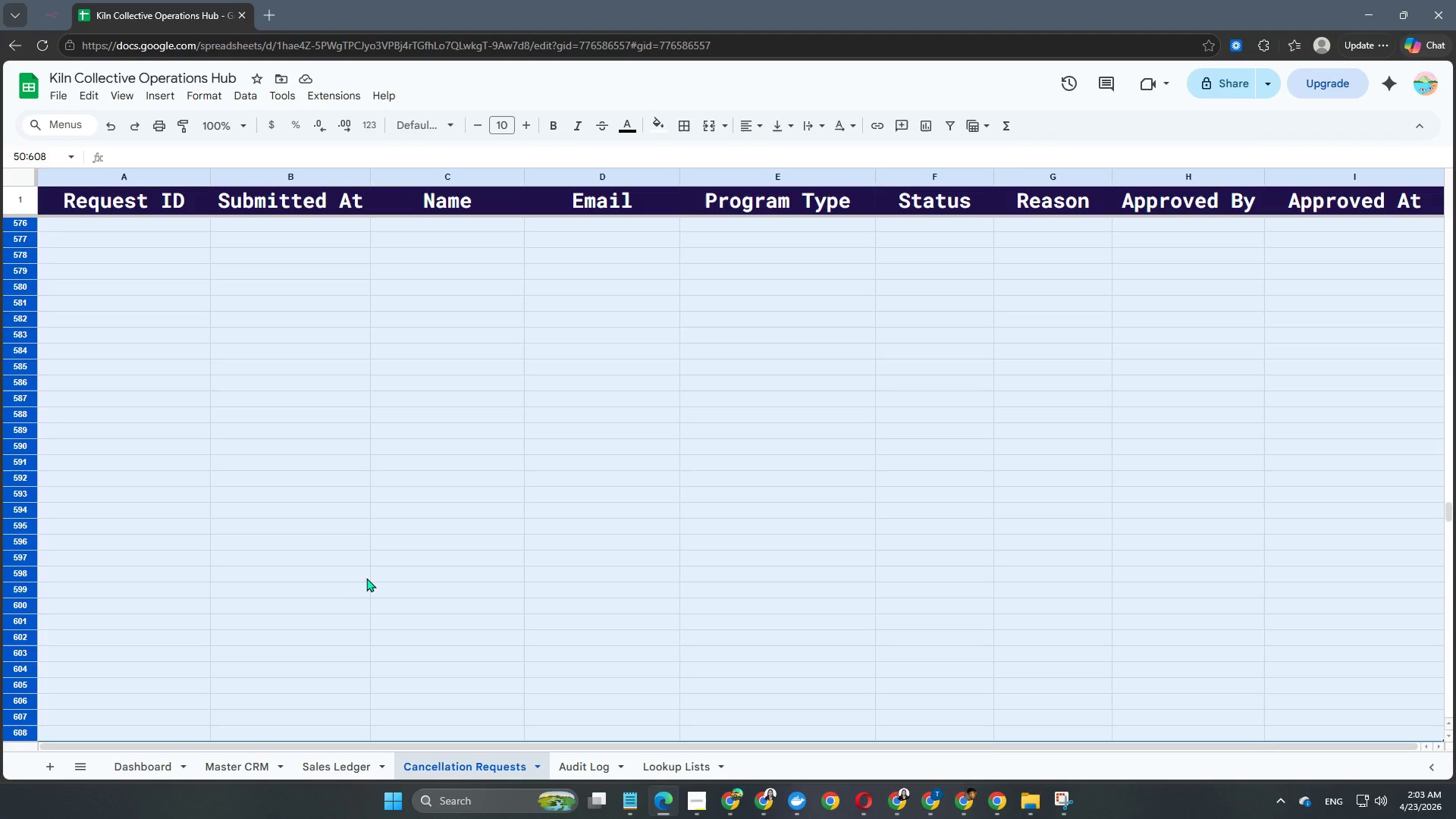 
key(Shift+ArrowDown)
 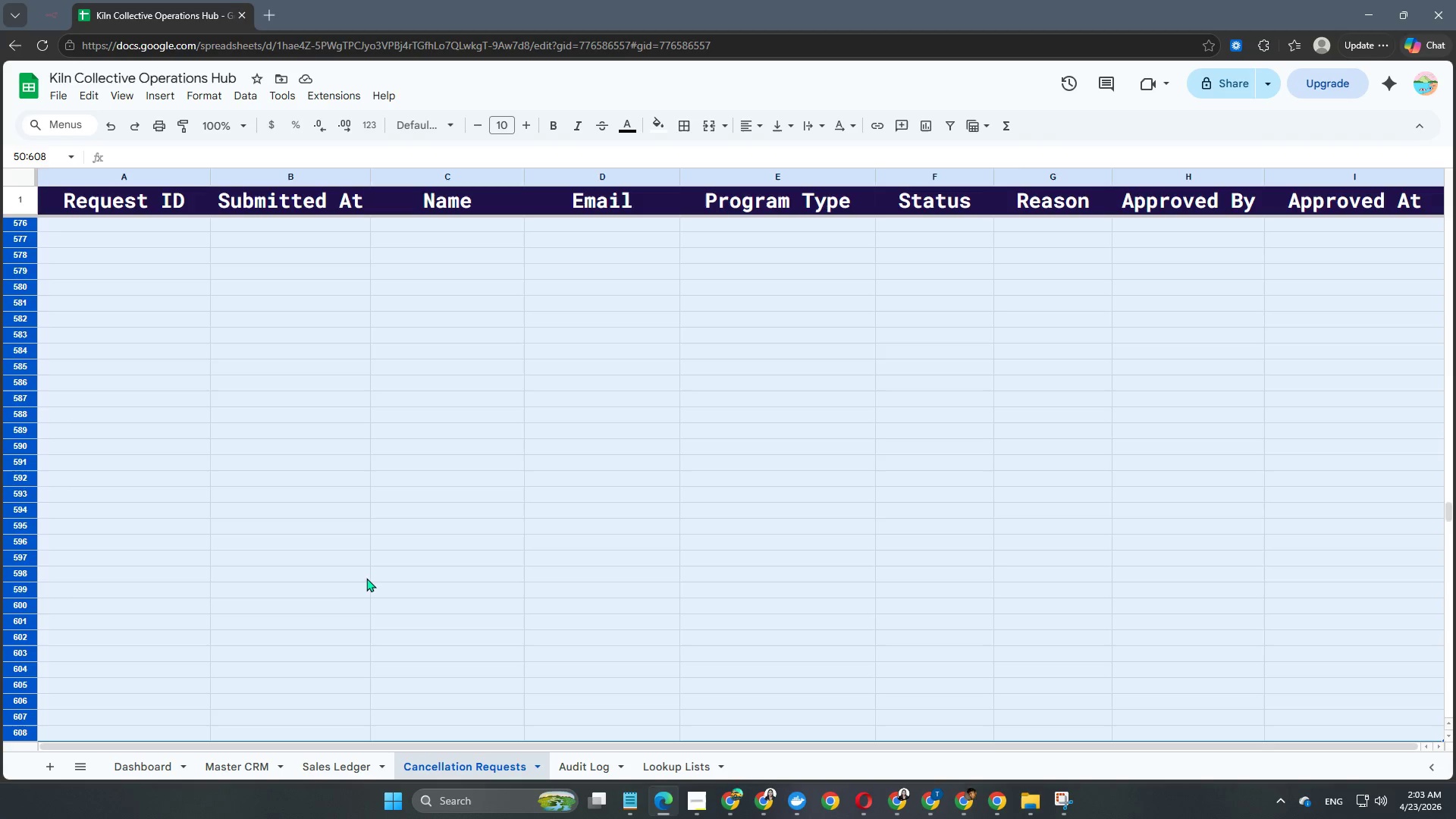 
key(Shift+ArrowDown)
 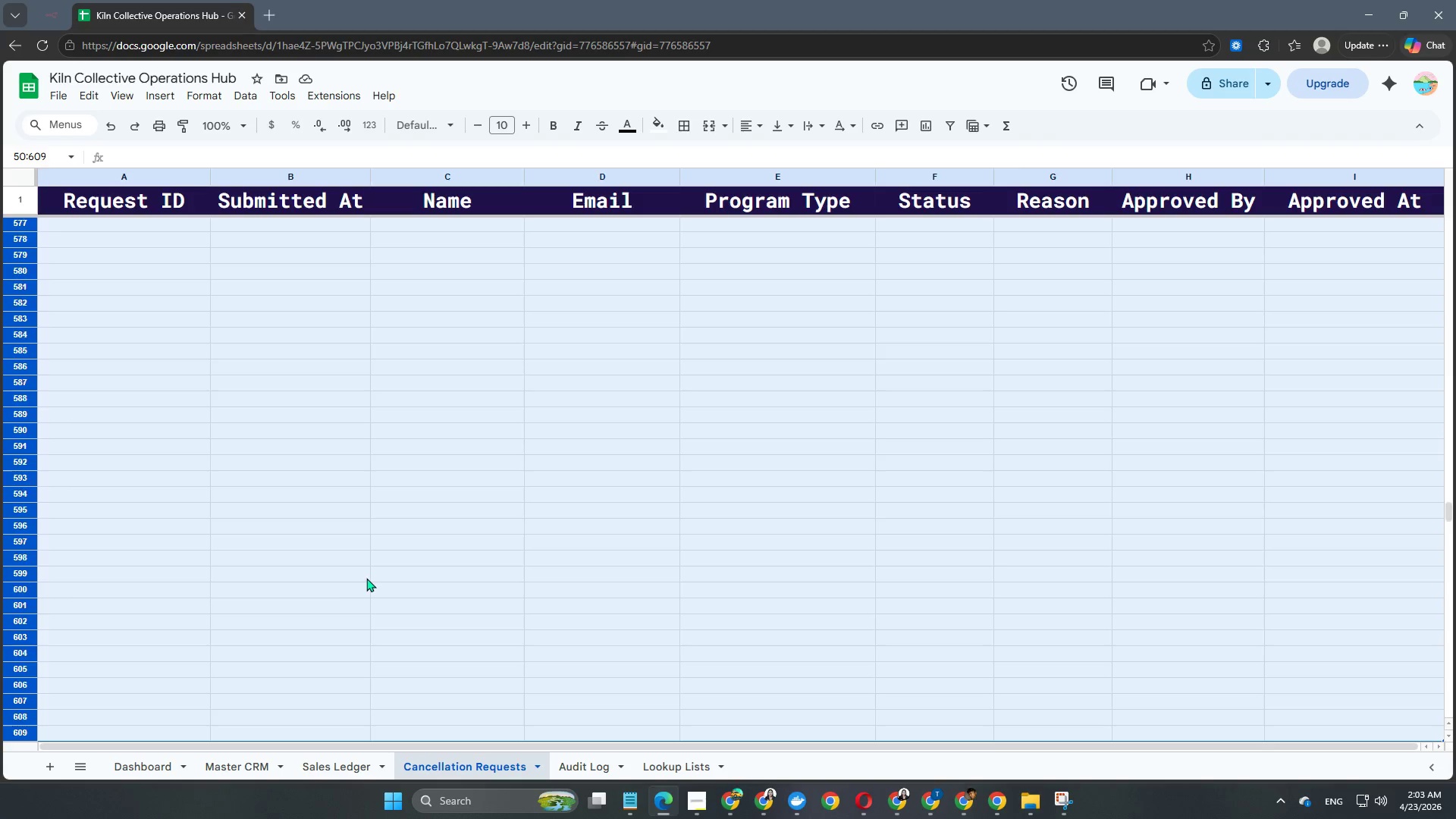 
key(Shift+ArrowDown)
 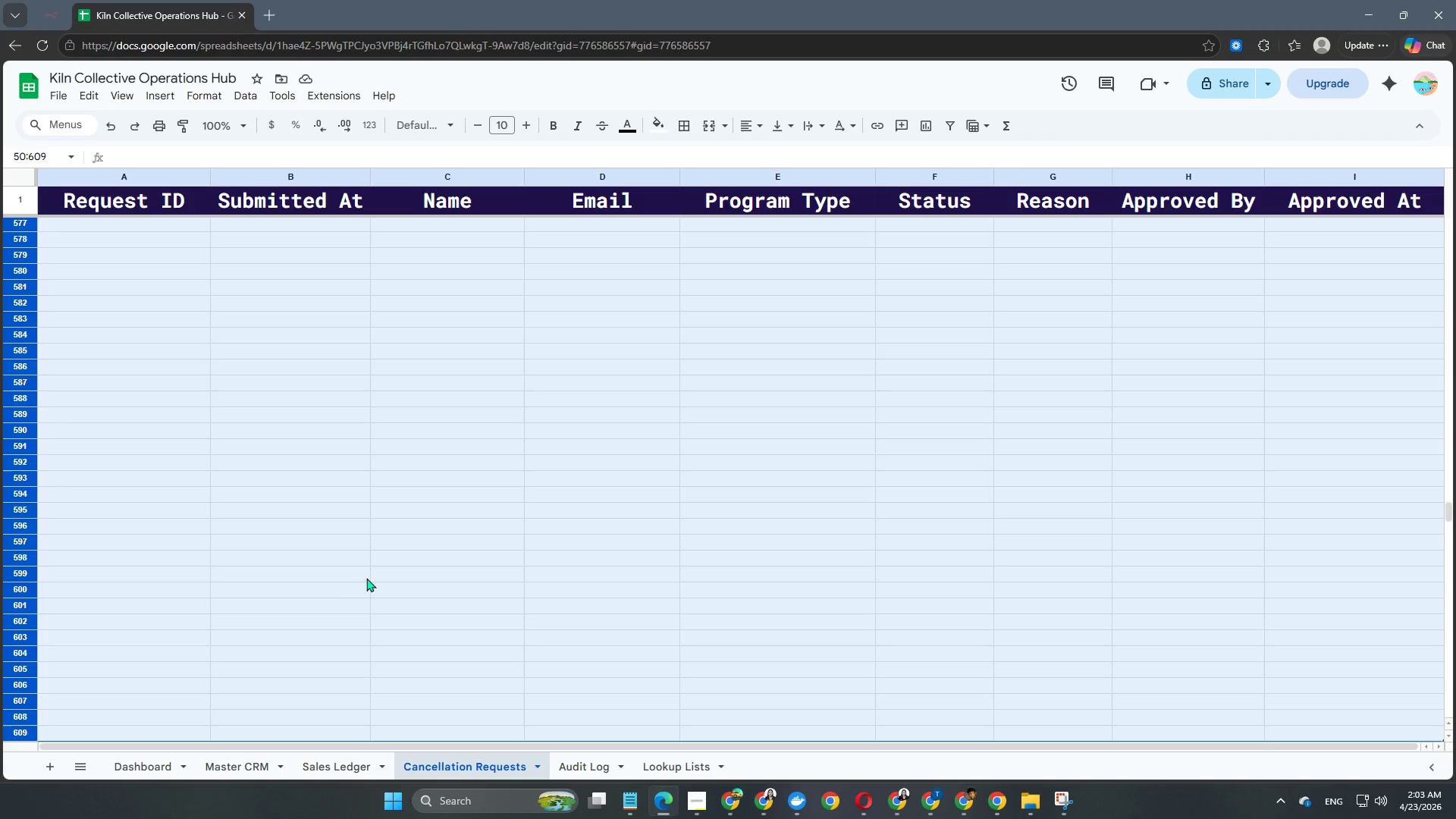 
key(Shift+ArrowDown)
 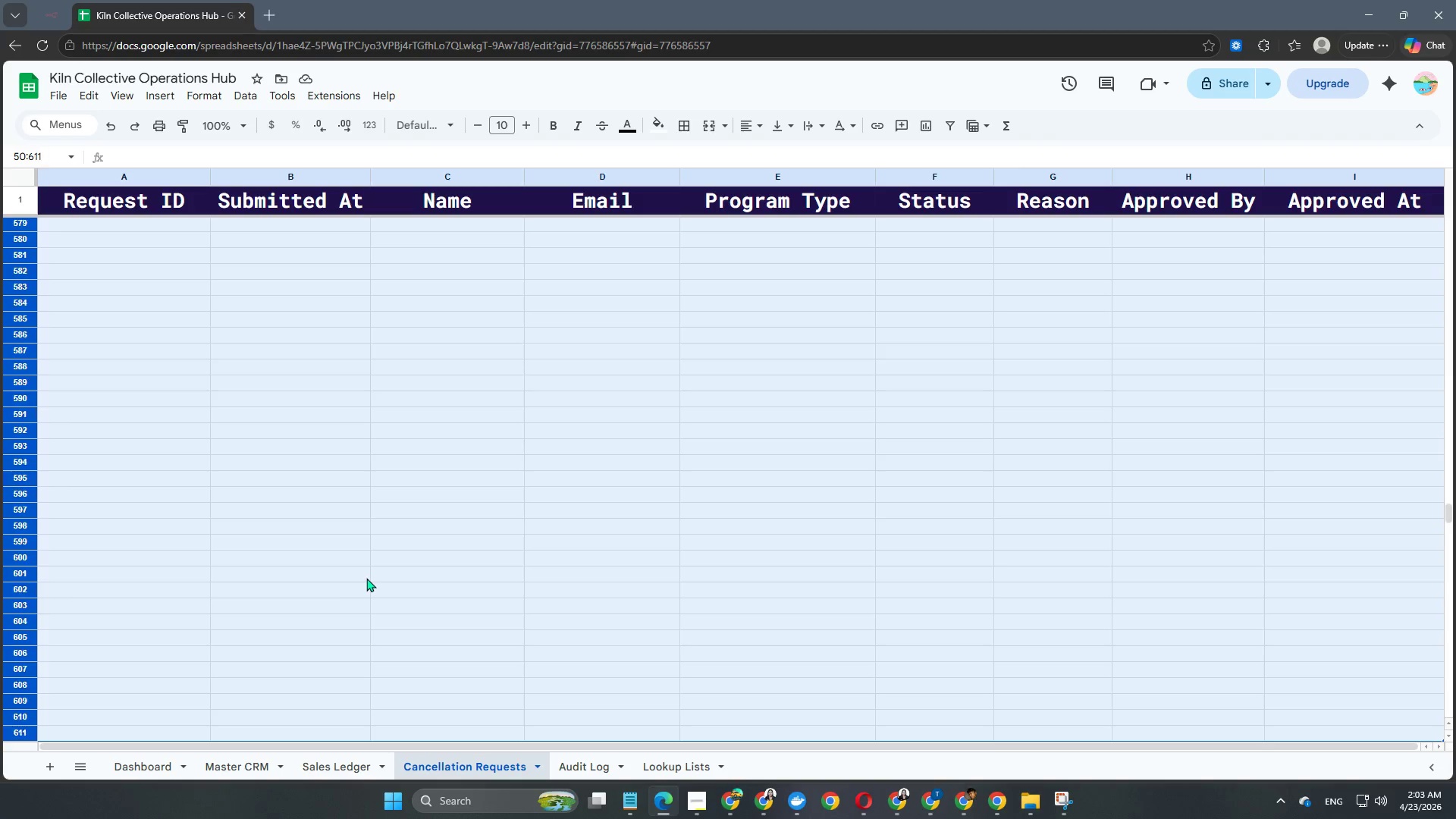 
key(Shift+ArrowDown)
 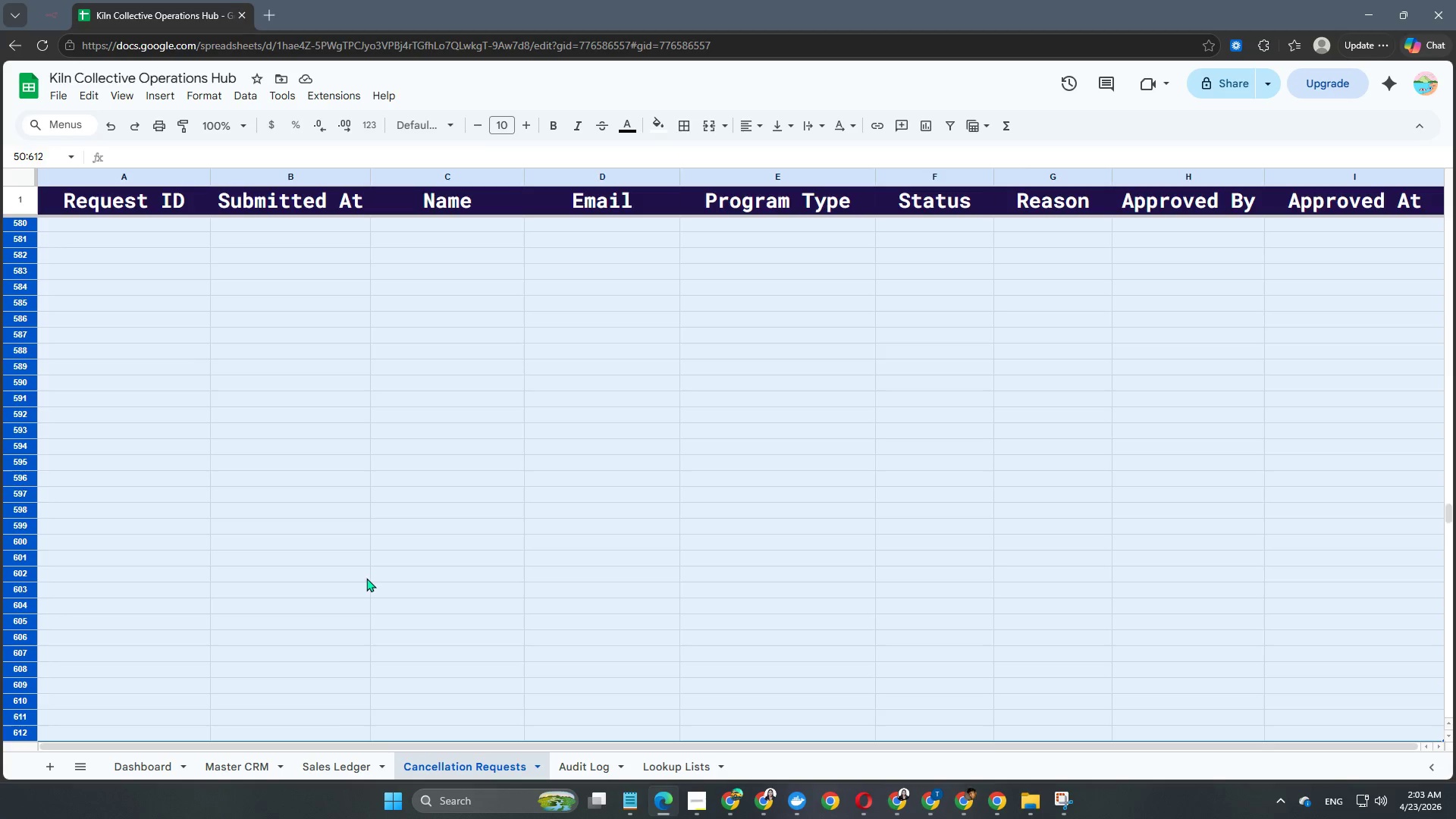 
key(Shift+ArrowDown)
 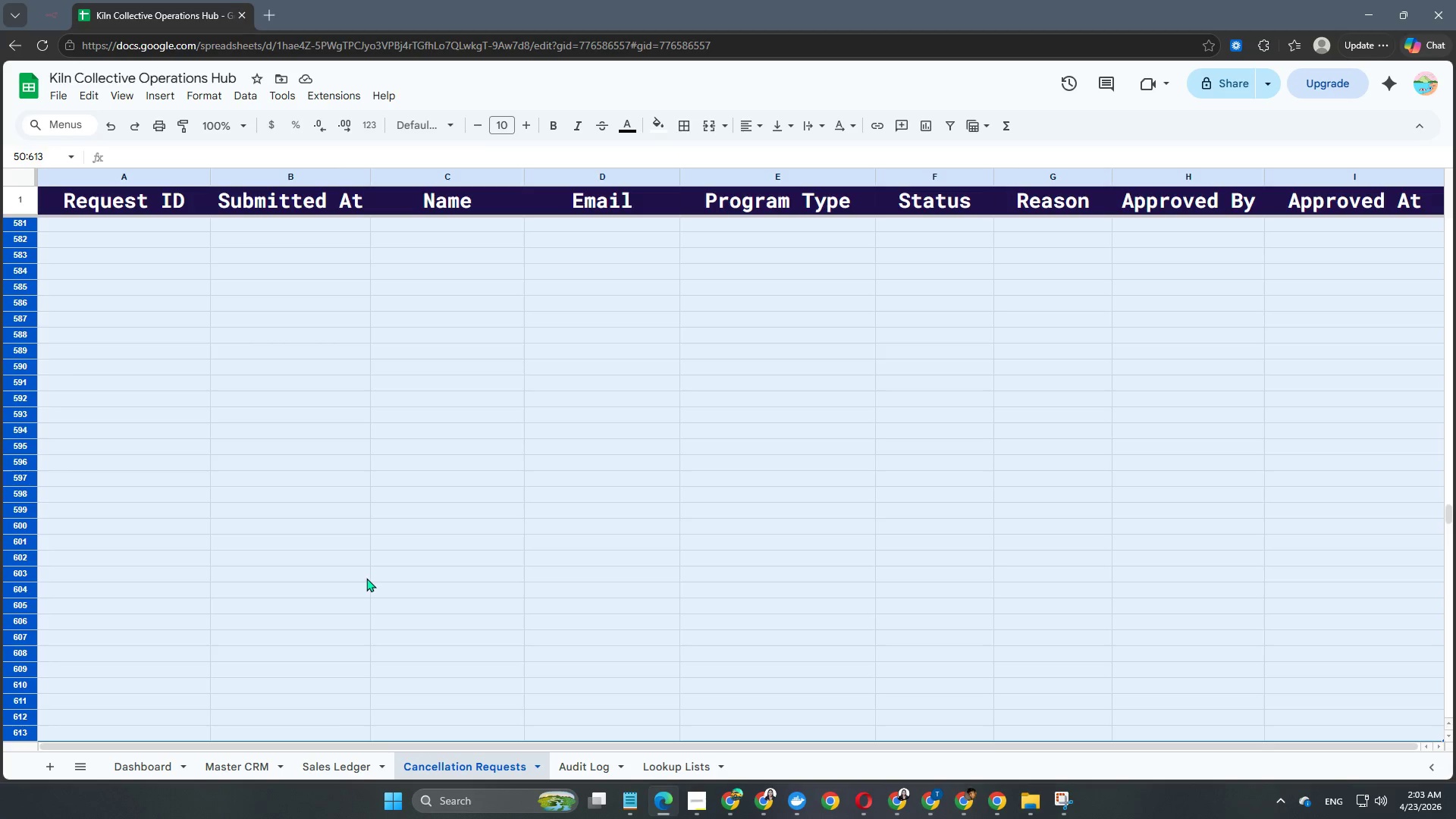 
key(Shift+ArrowDown)
 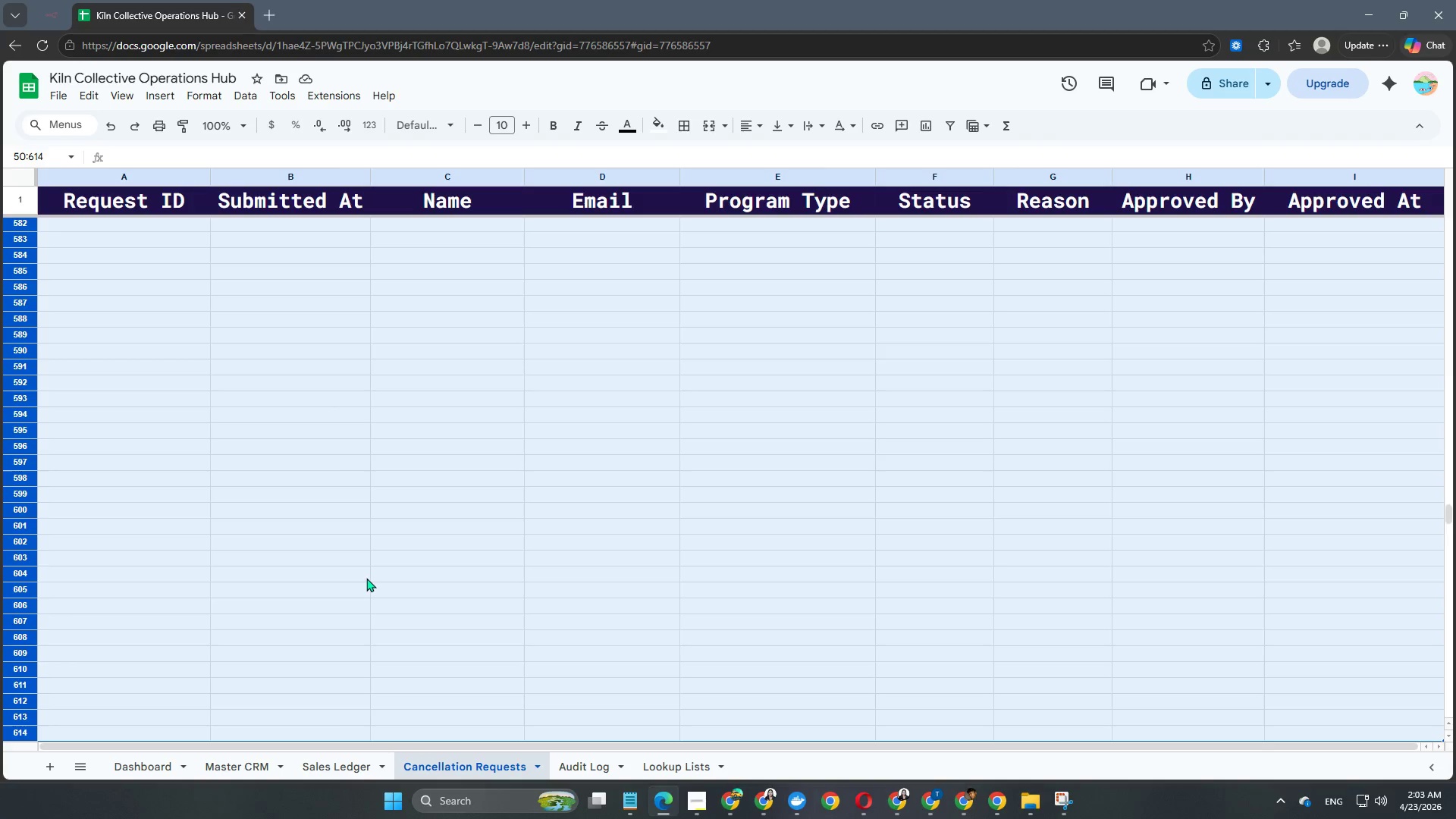 
key(Shift+ArrowDown)
 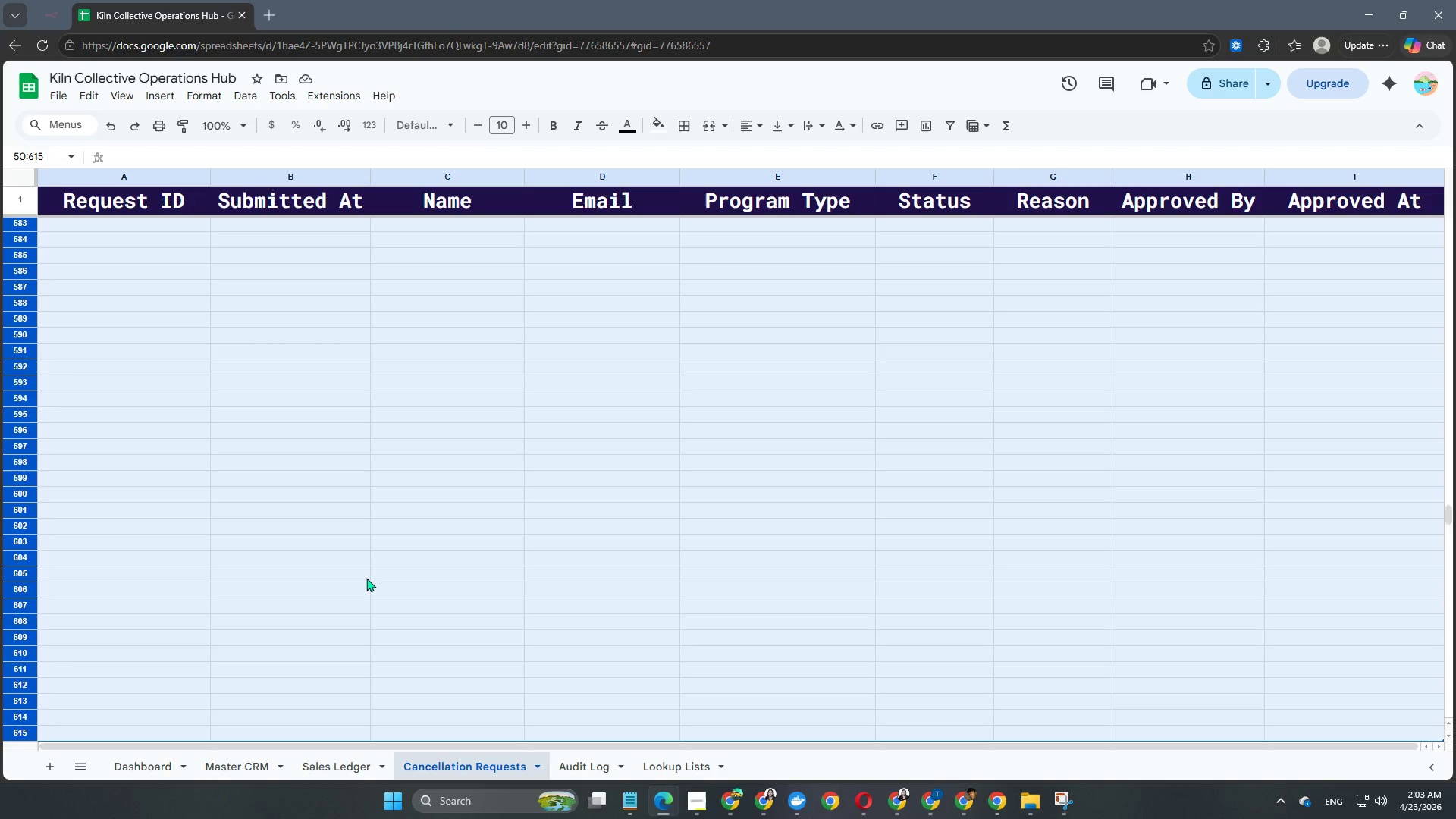 
key(Shift+ArrowDown)
 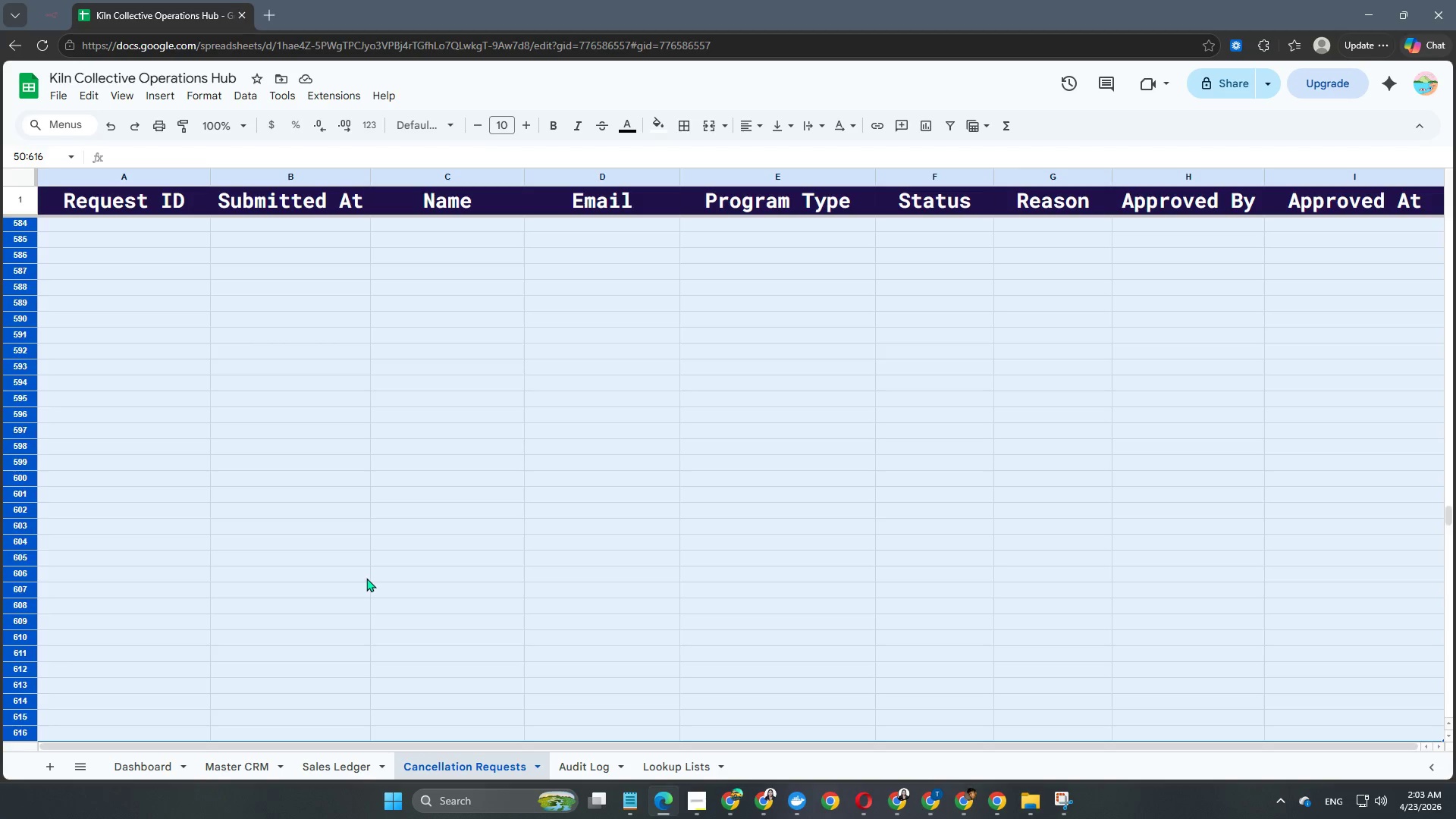 
hold_key(key=ArrowDown, duration=1.5)
 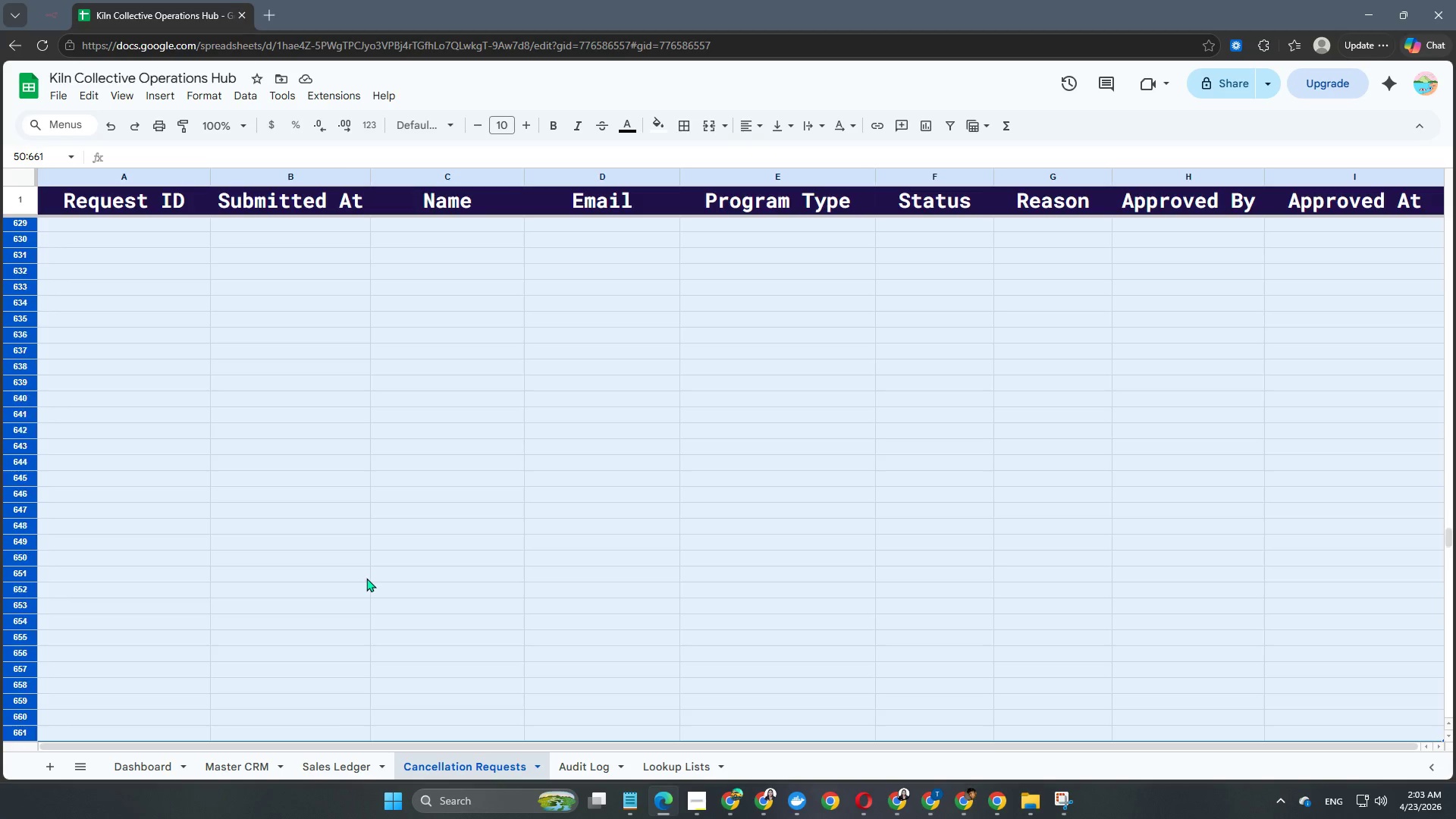 
hold_key(key=ArrowDown, duration=1.52)
 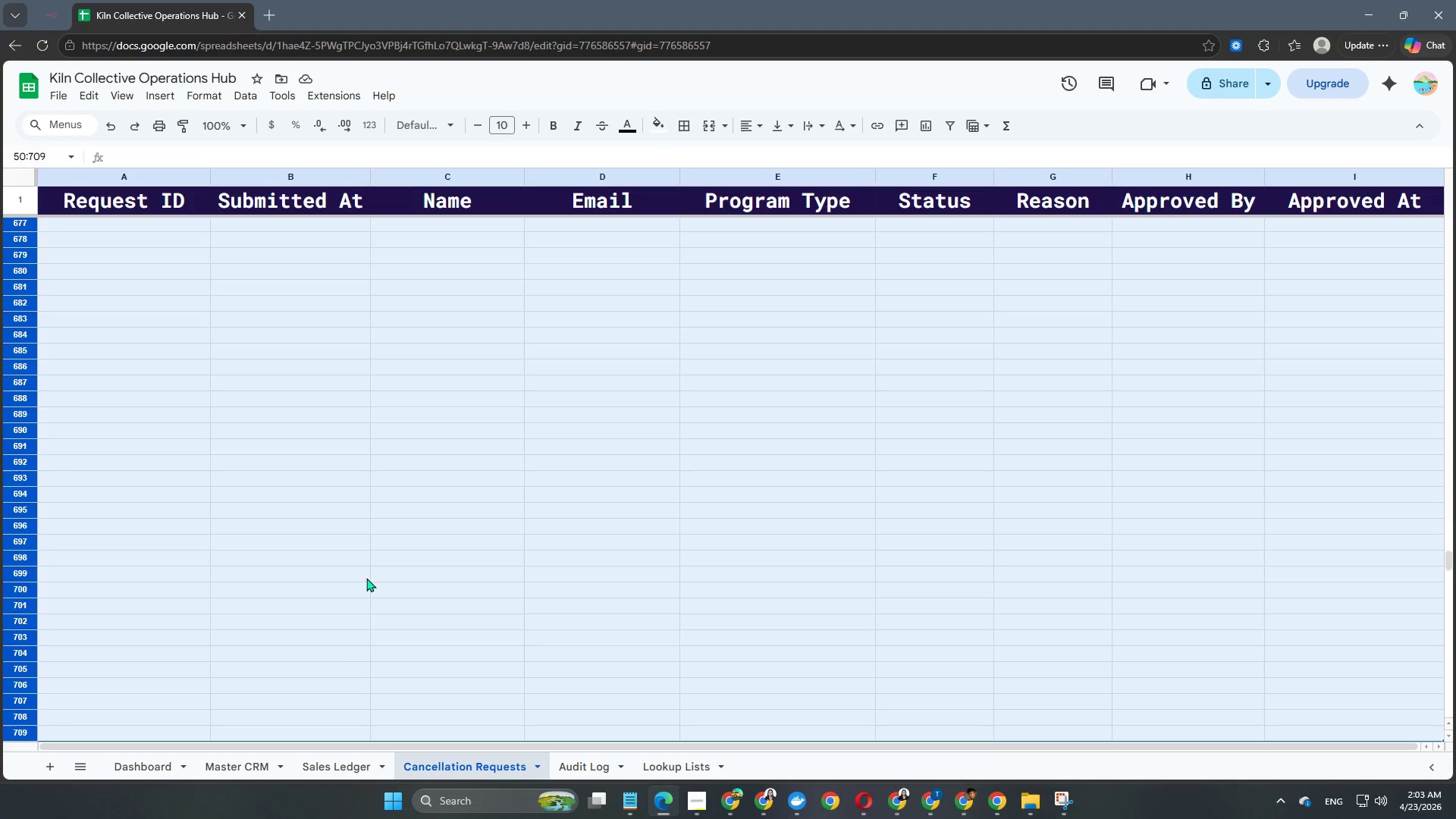 
hold_key(key=ArrowDown, duration=1.51)
 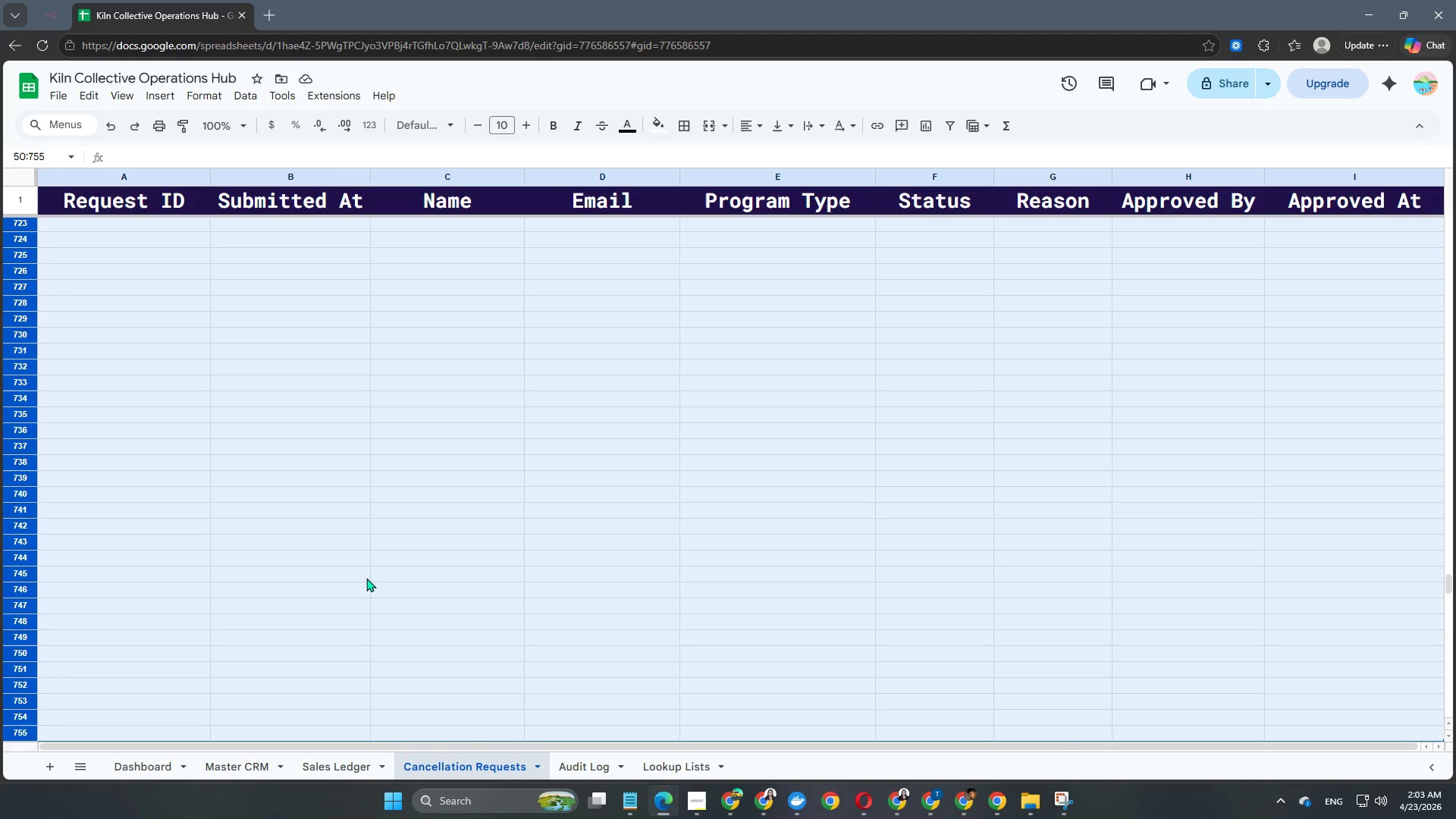 
hold_key(key=ArrowDown, duration=1.52)
 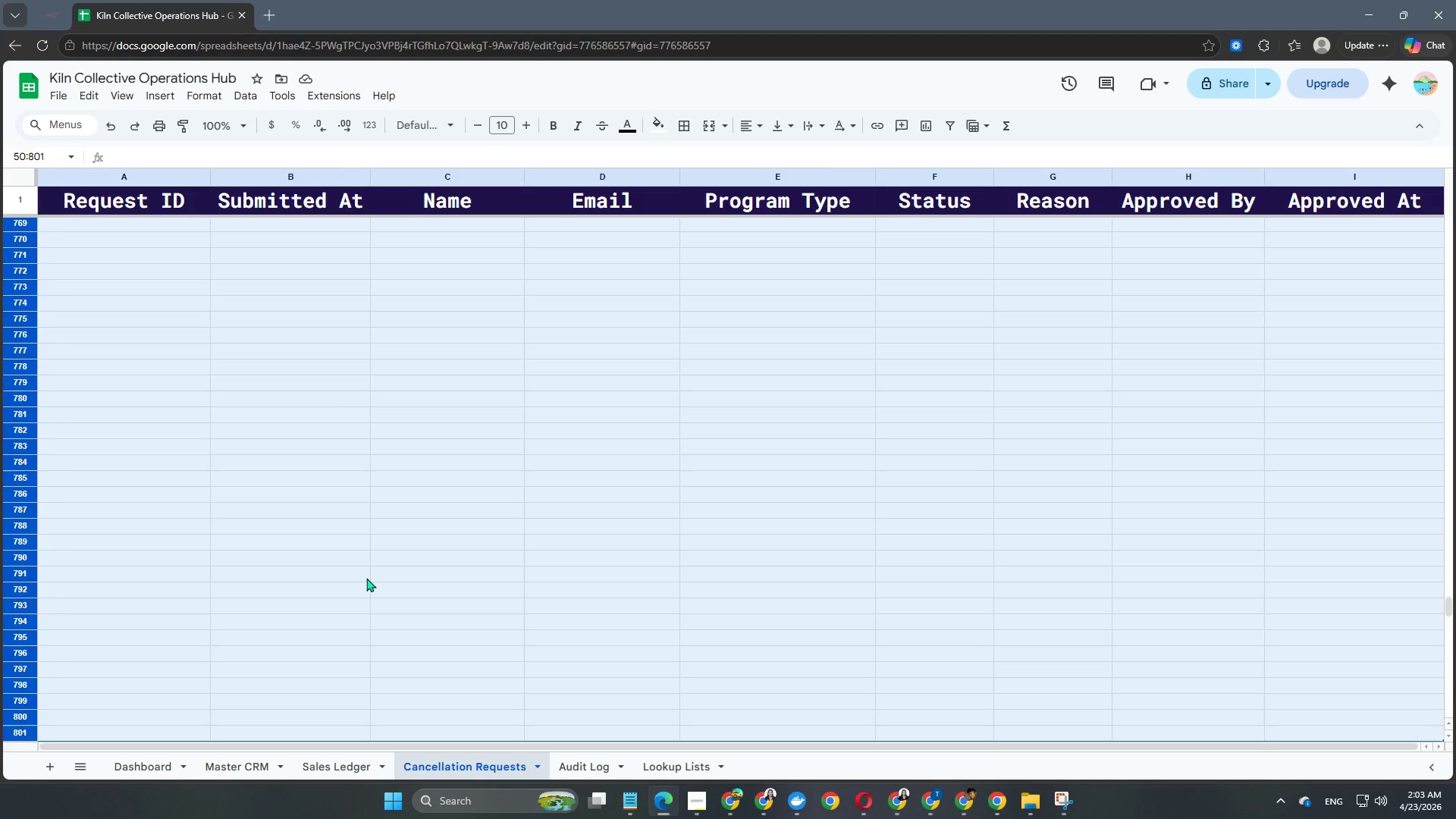 
hold_key(key=ArrowDown, duration=1.5)
 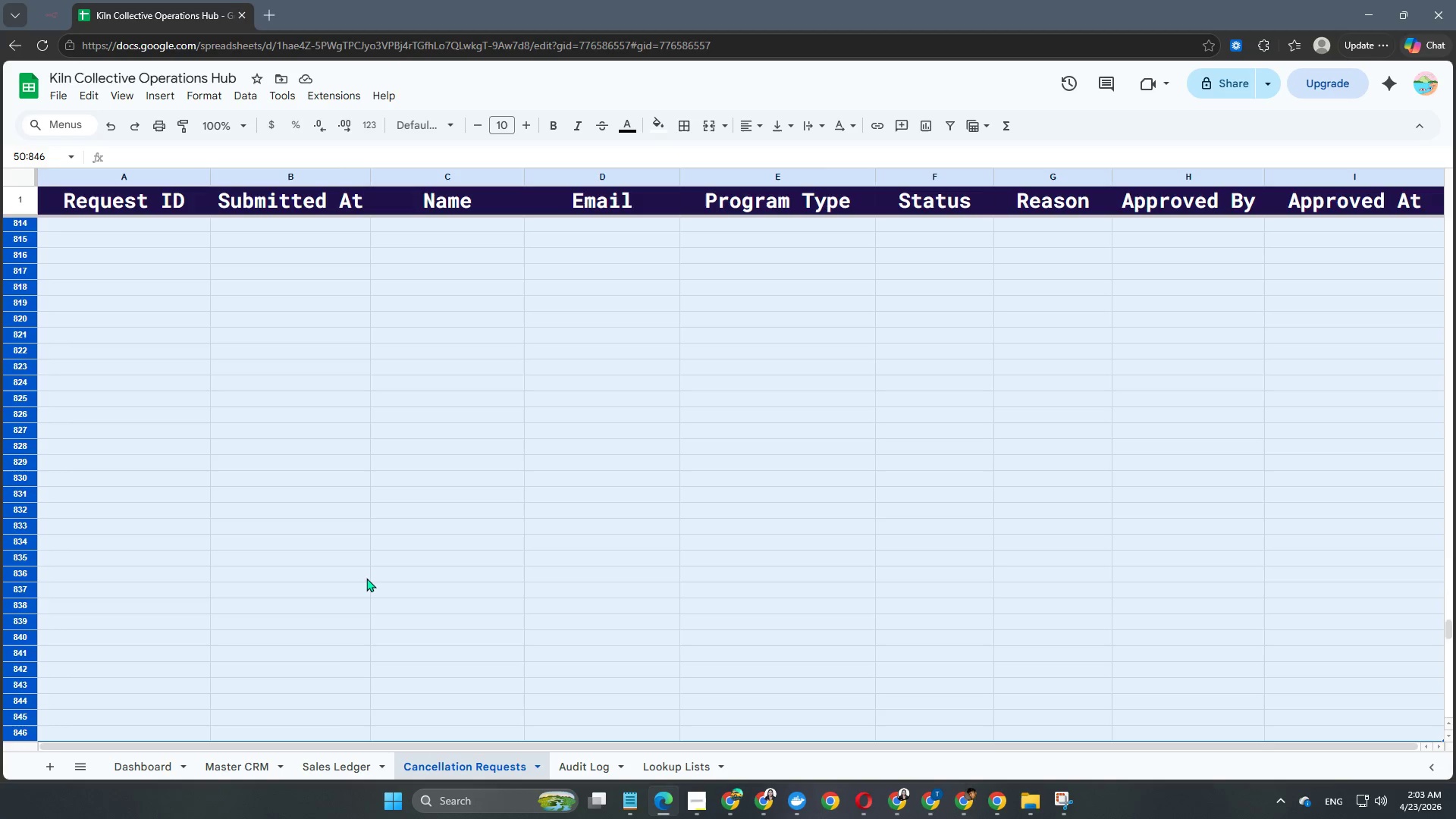 
hold_key(key=ArrowDown, duration=1.51)
 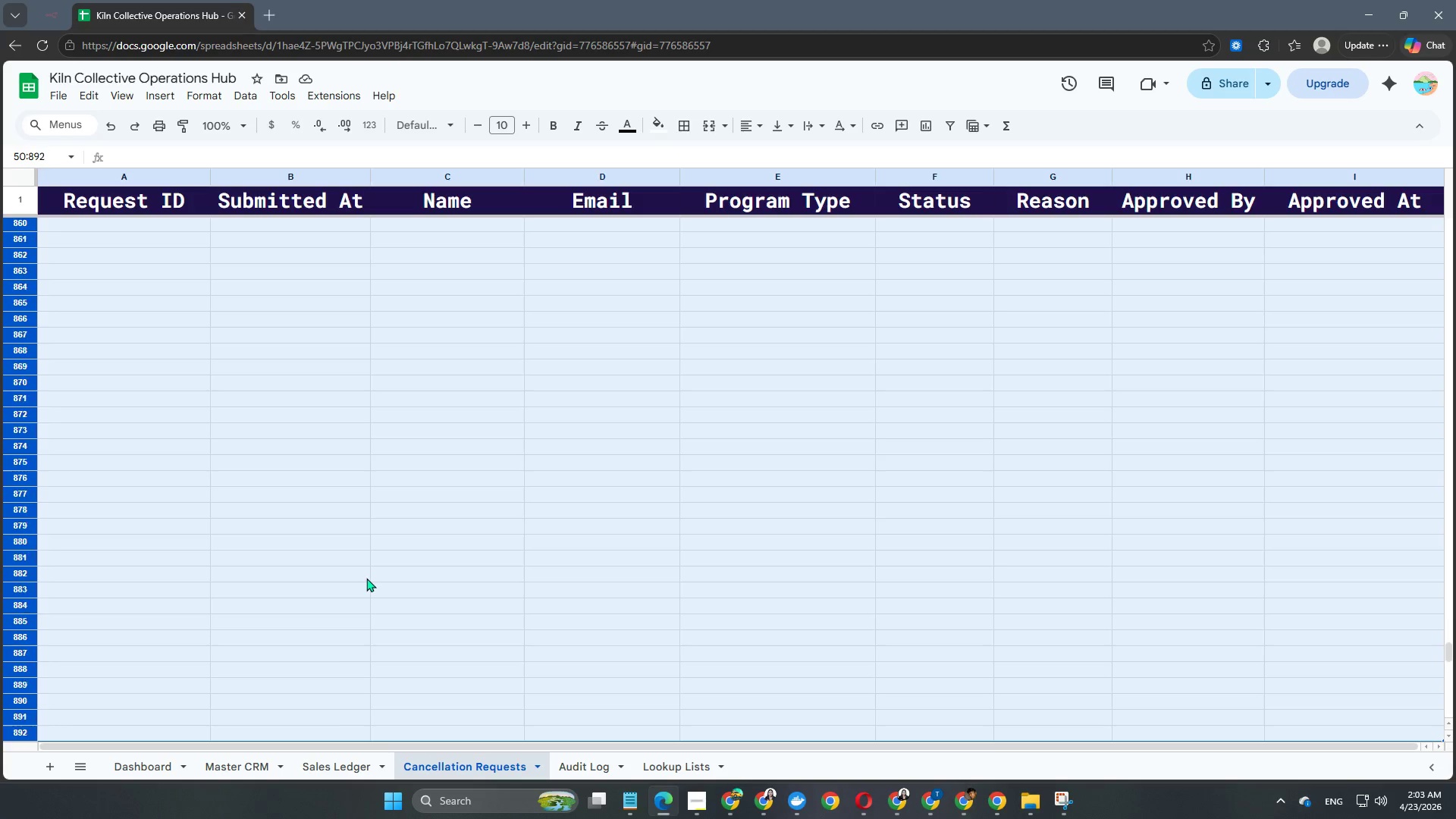 
hold_key(key=ArrowDown, duration=1.52)
 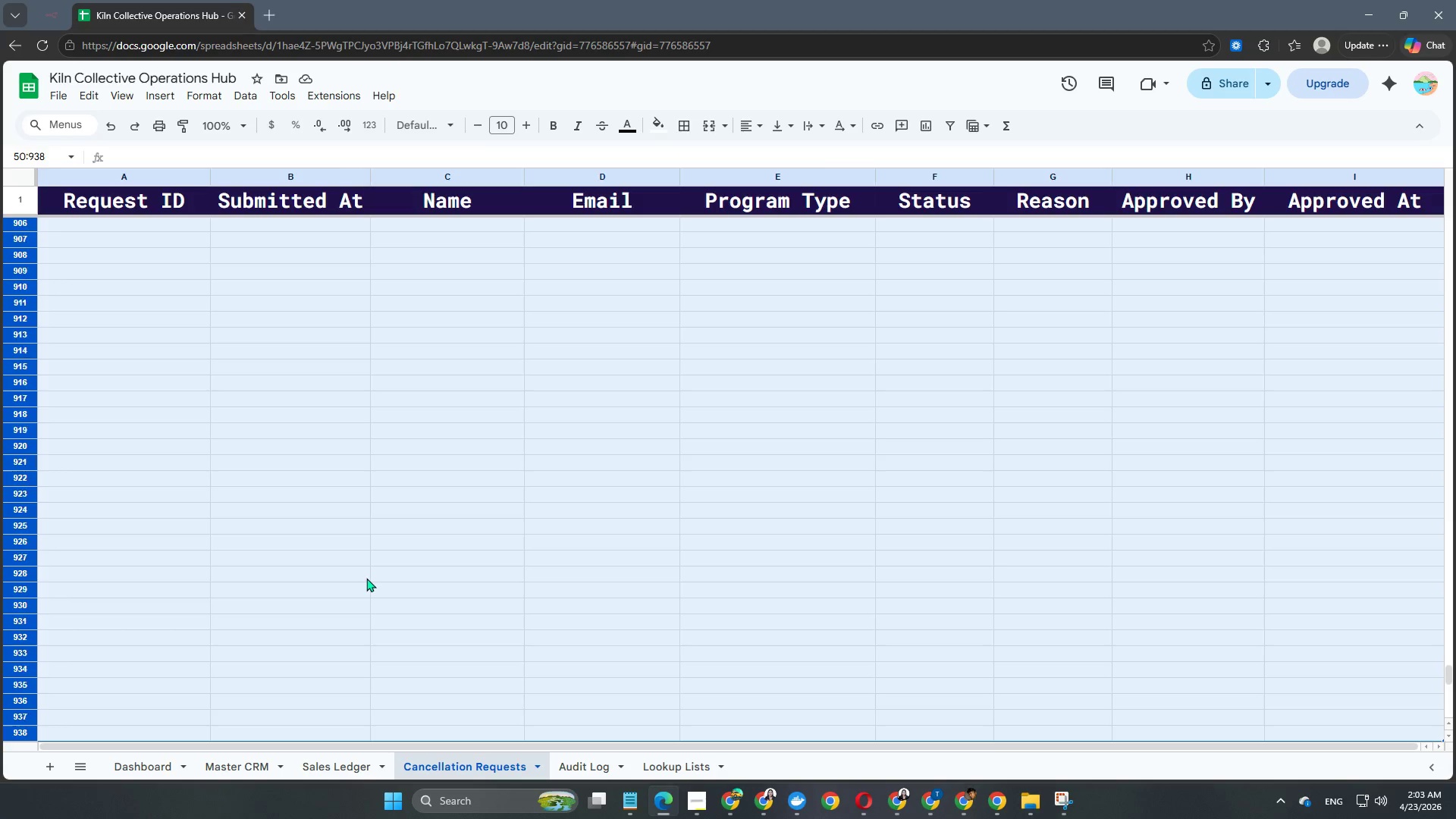 
hold_key(key=ArrowDown, duration=0.62)
 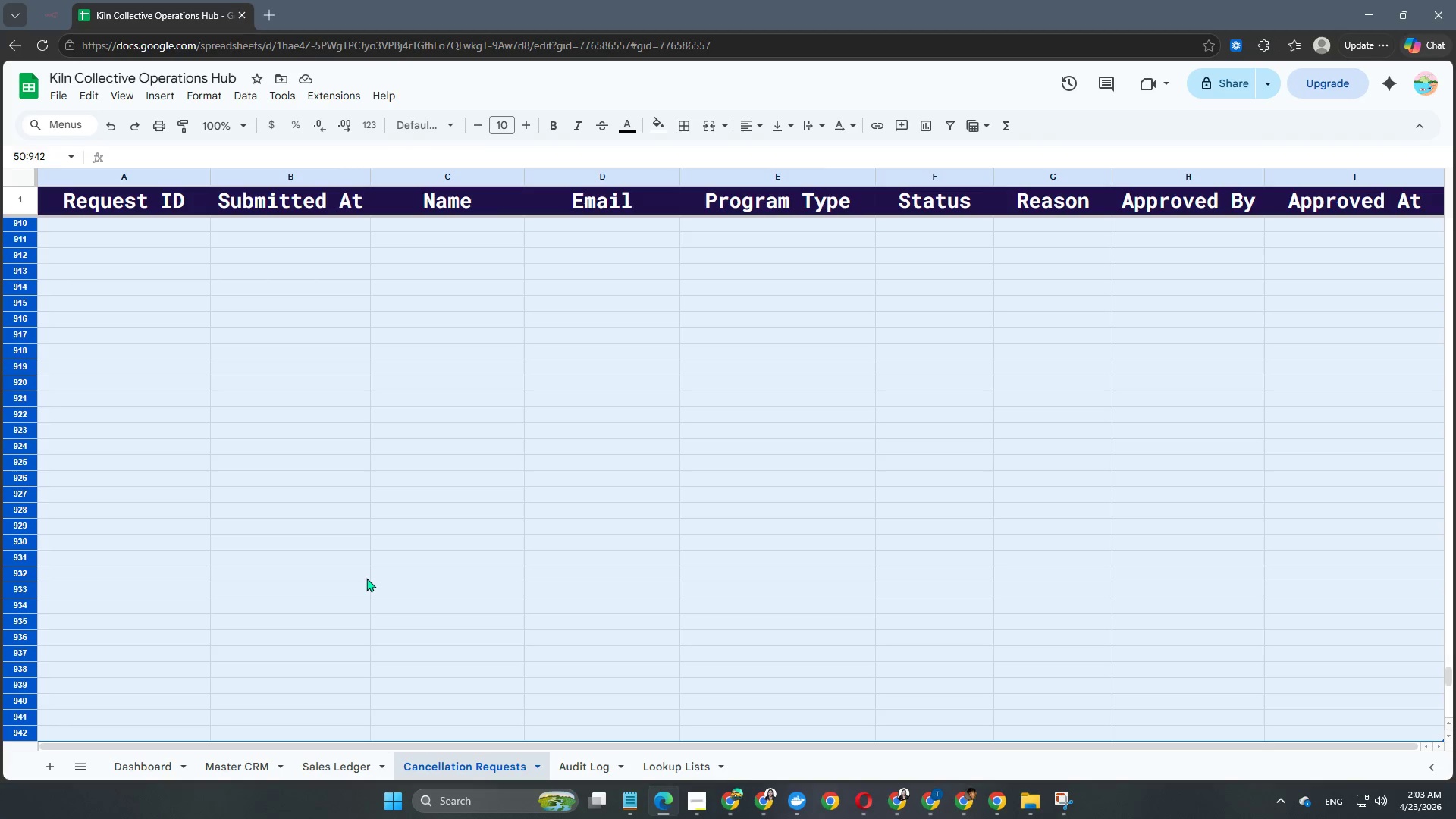 
key(Shift+ArrowDown)
 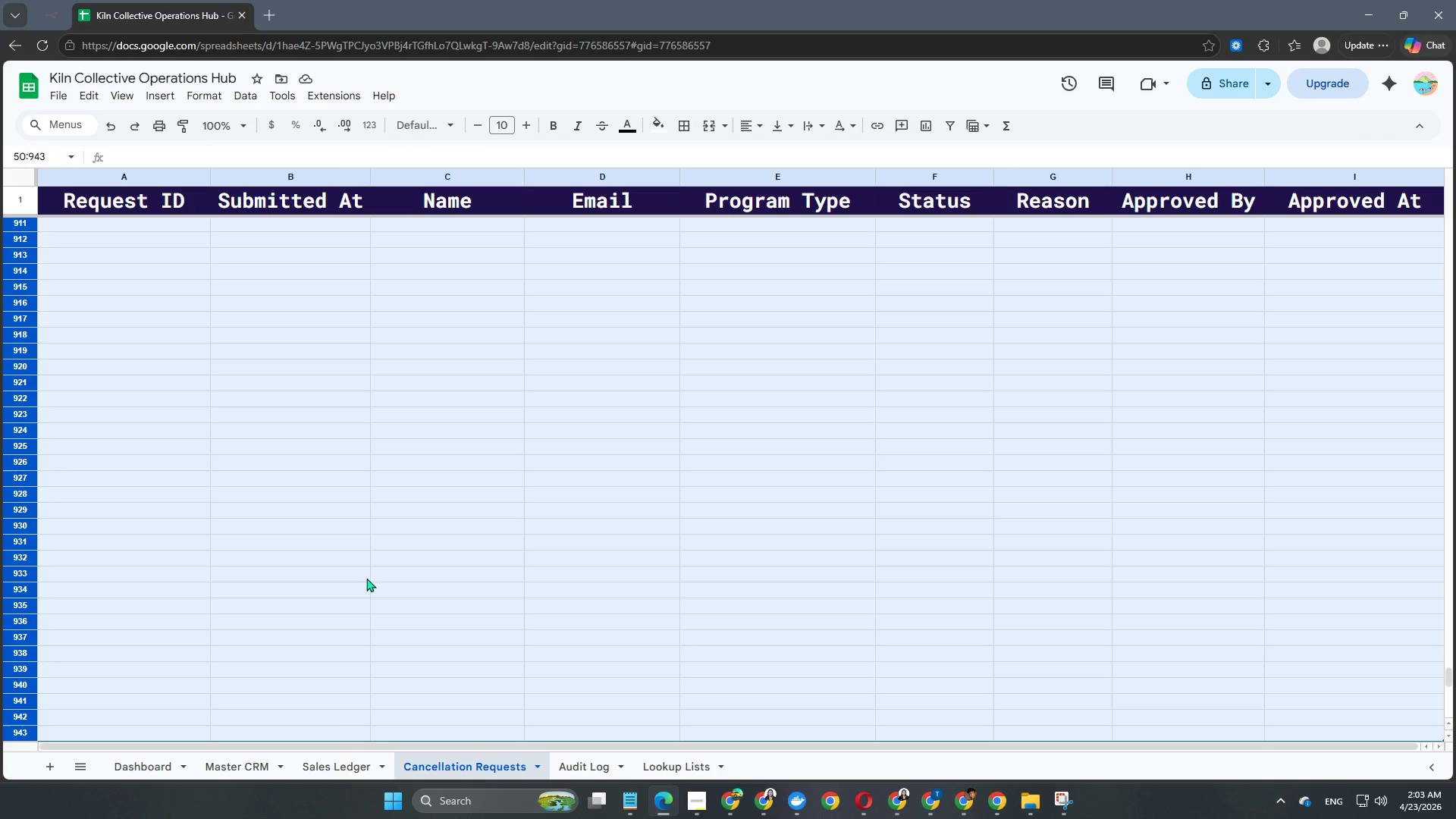 
key(Shift+ArrowDown)
 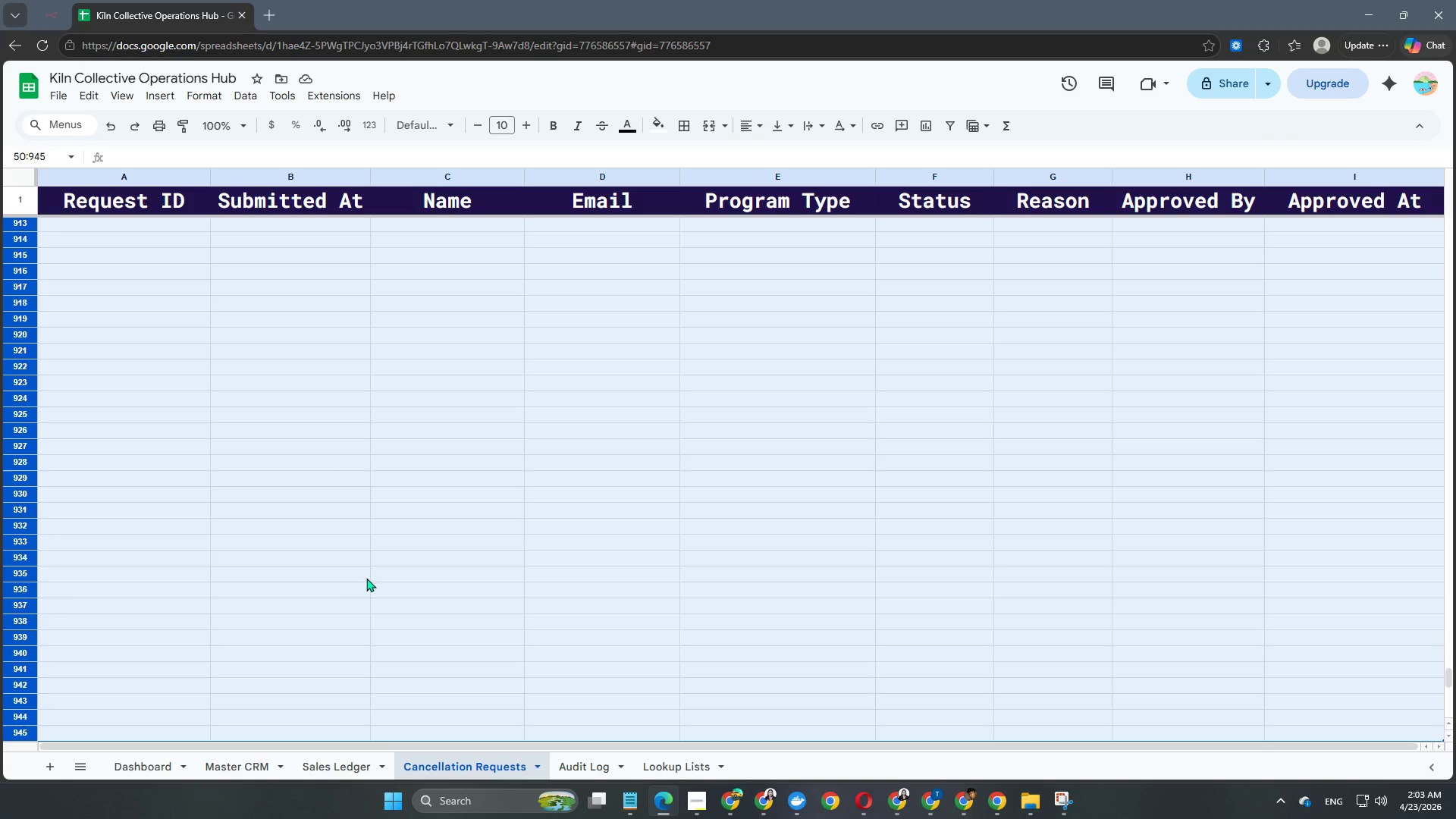 
key(Shift+ArrowDown)
 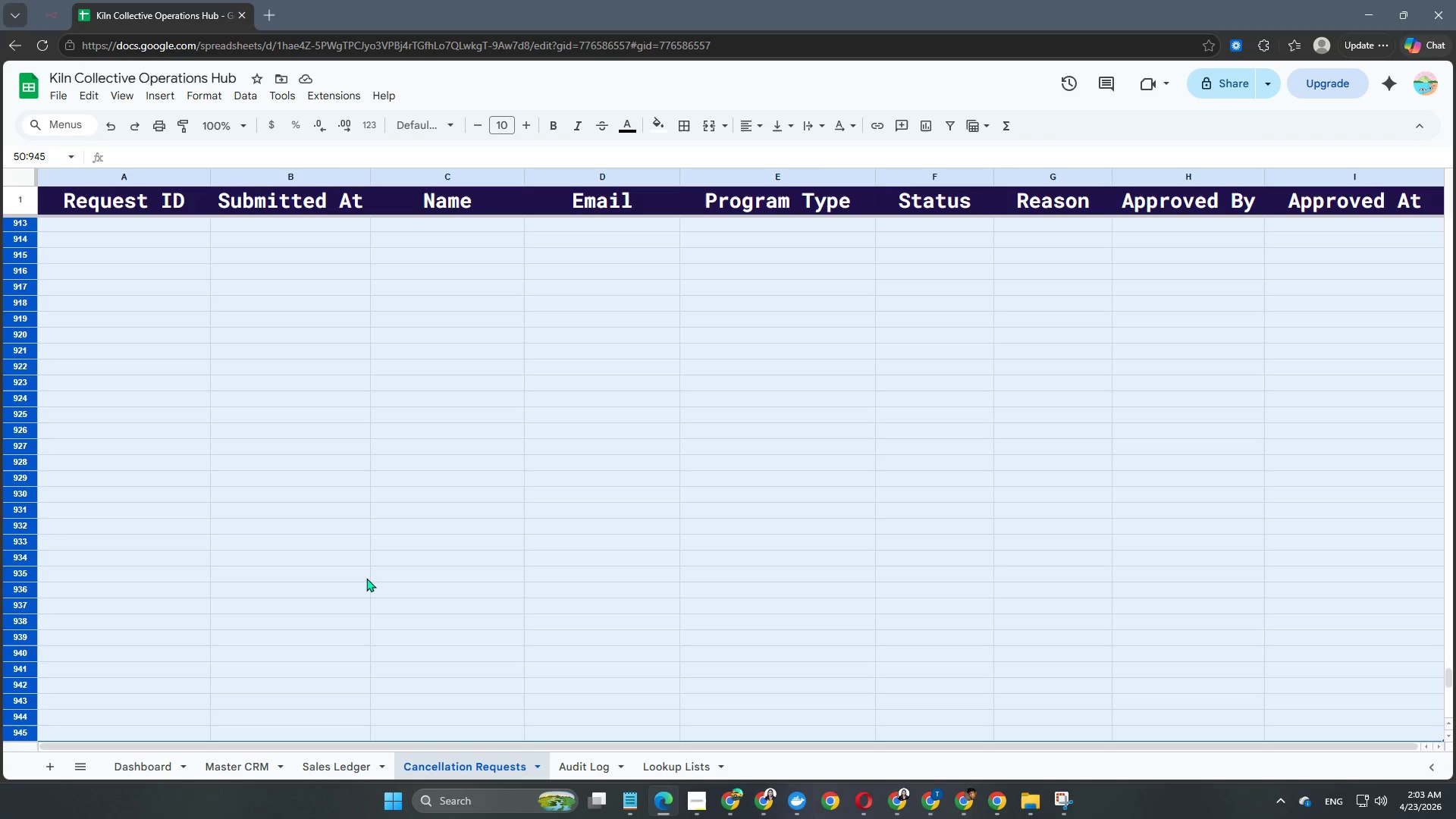 
key(Shift+ArrowDown)
 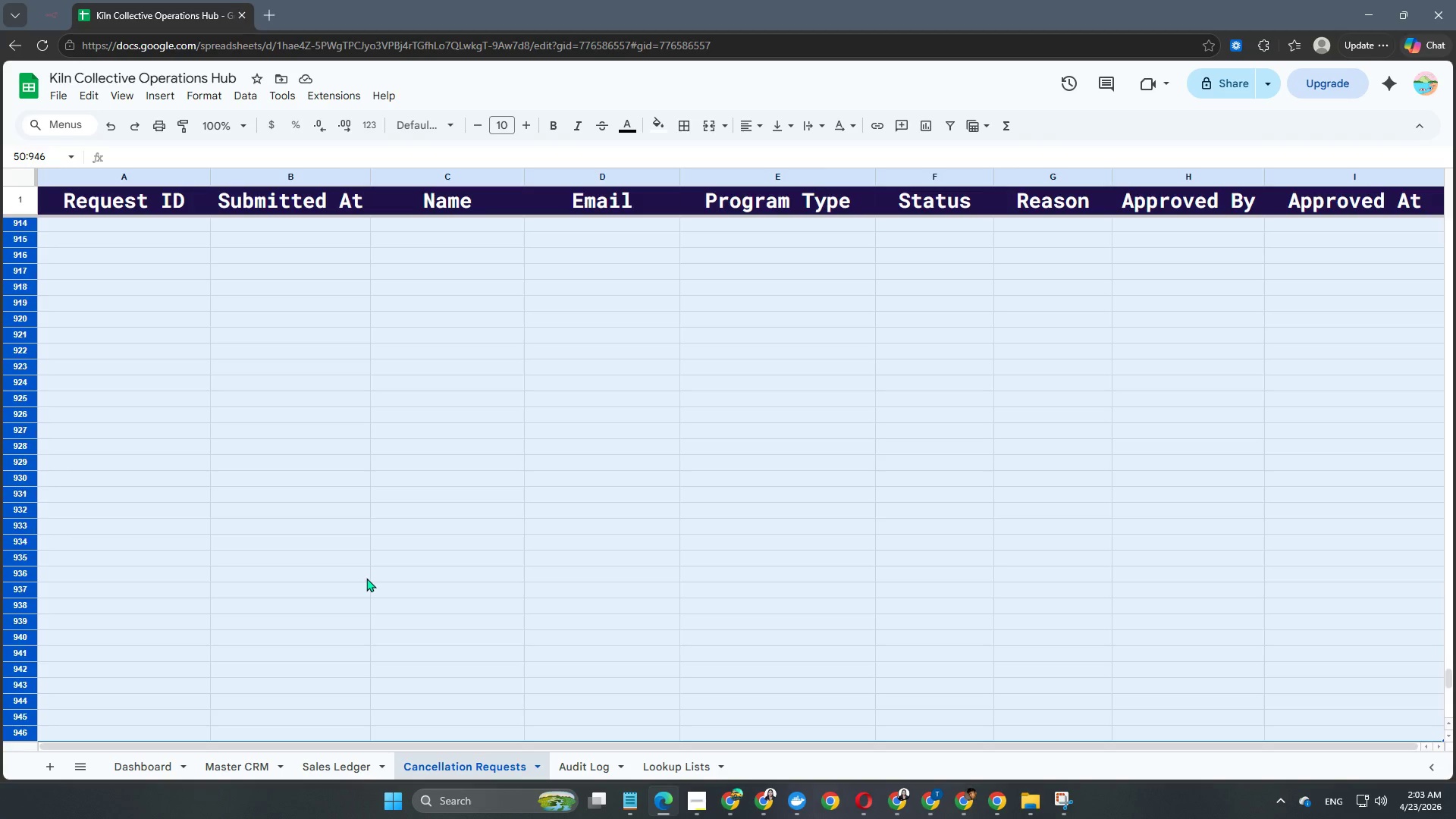 
key(Shift+ArrowDown)
 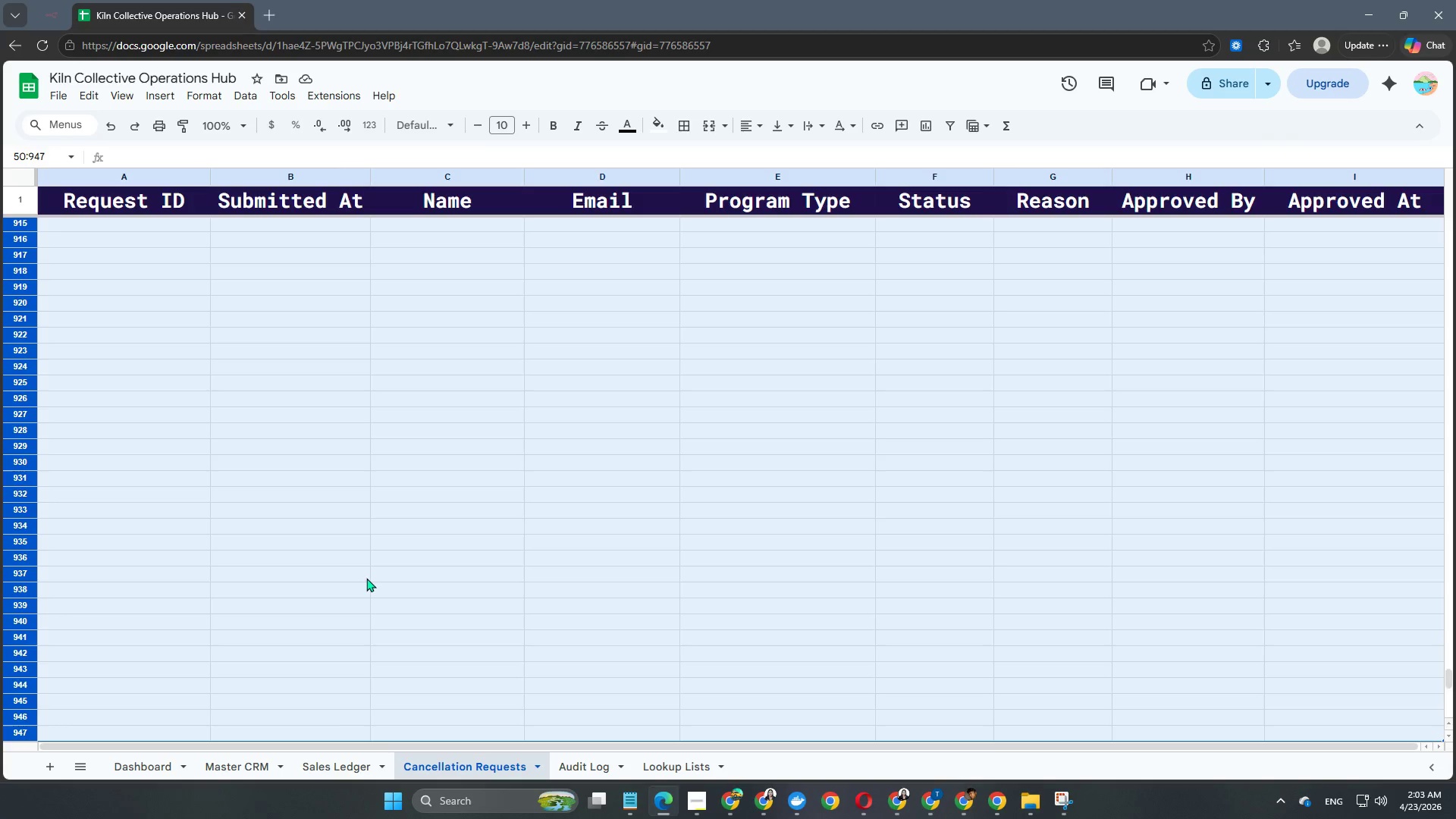 
hold_key(key=ArrowDown, duration=1.5)
 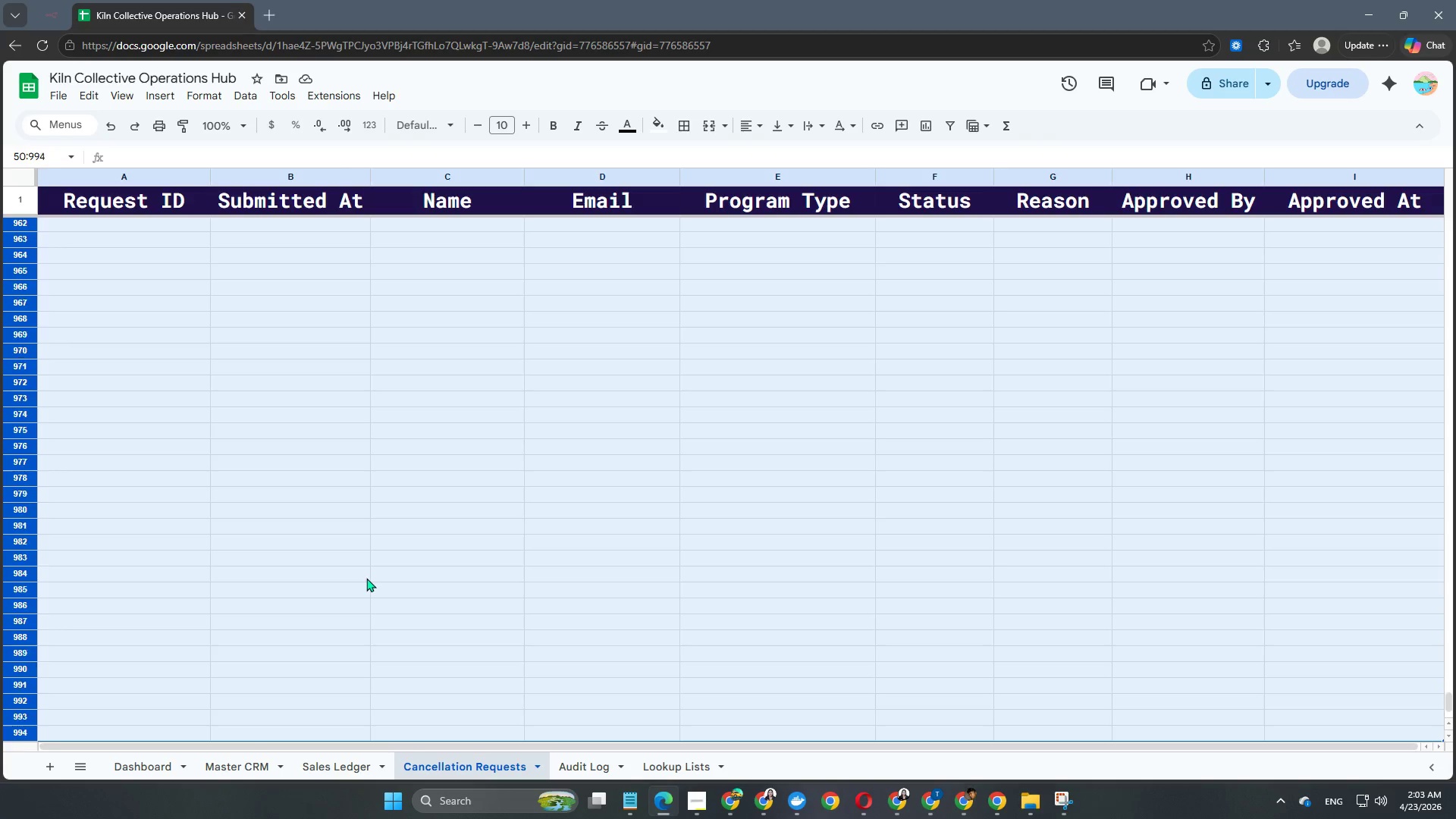 
hold_key(key=ArrowDown, duration=0.69)
 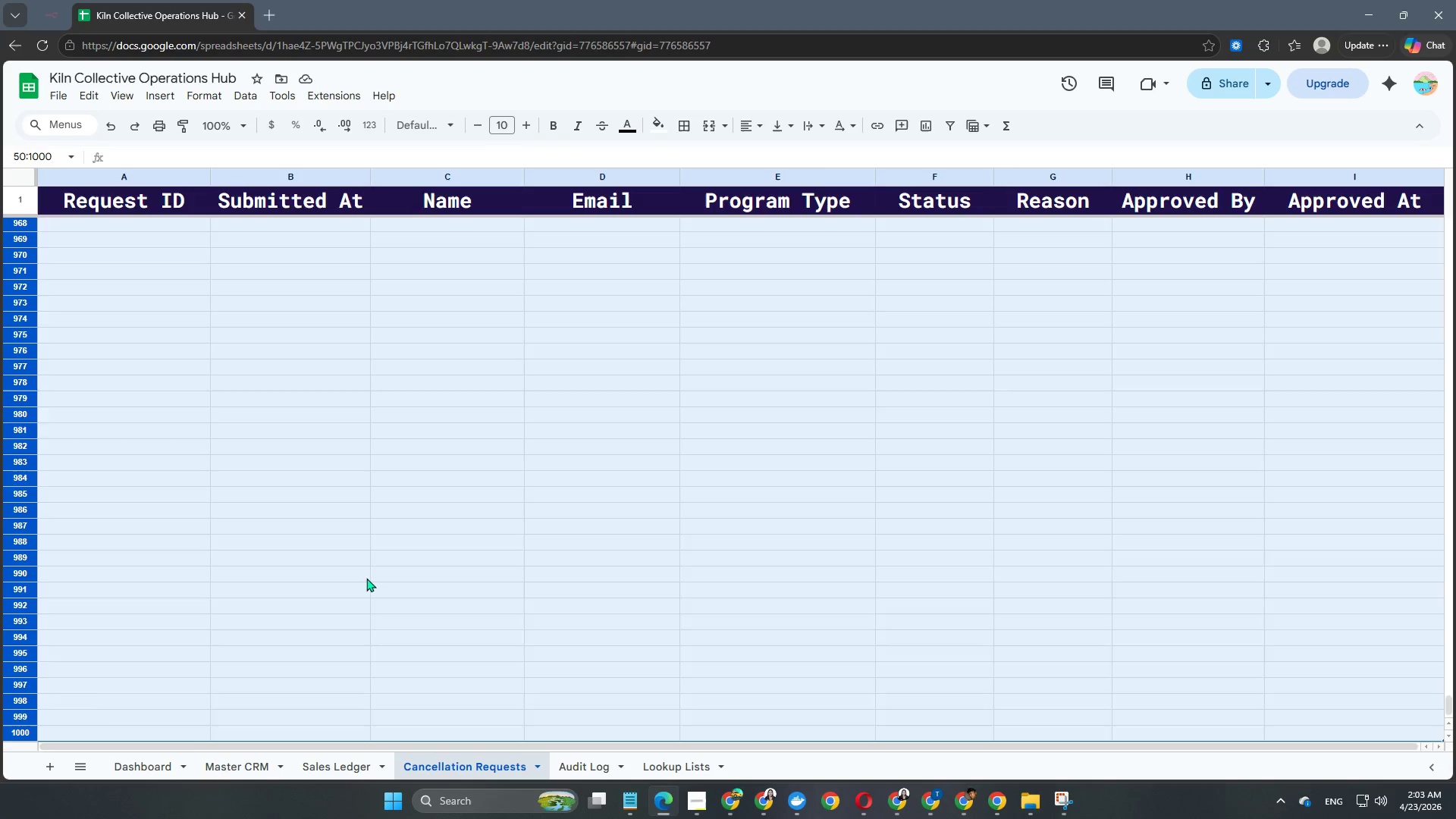 
key(Shift+ArrowDown)
 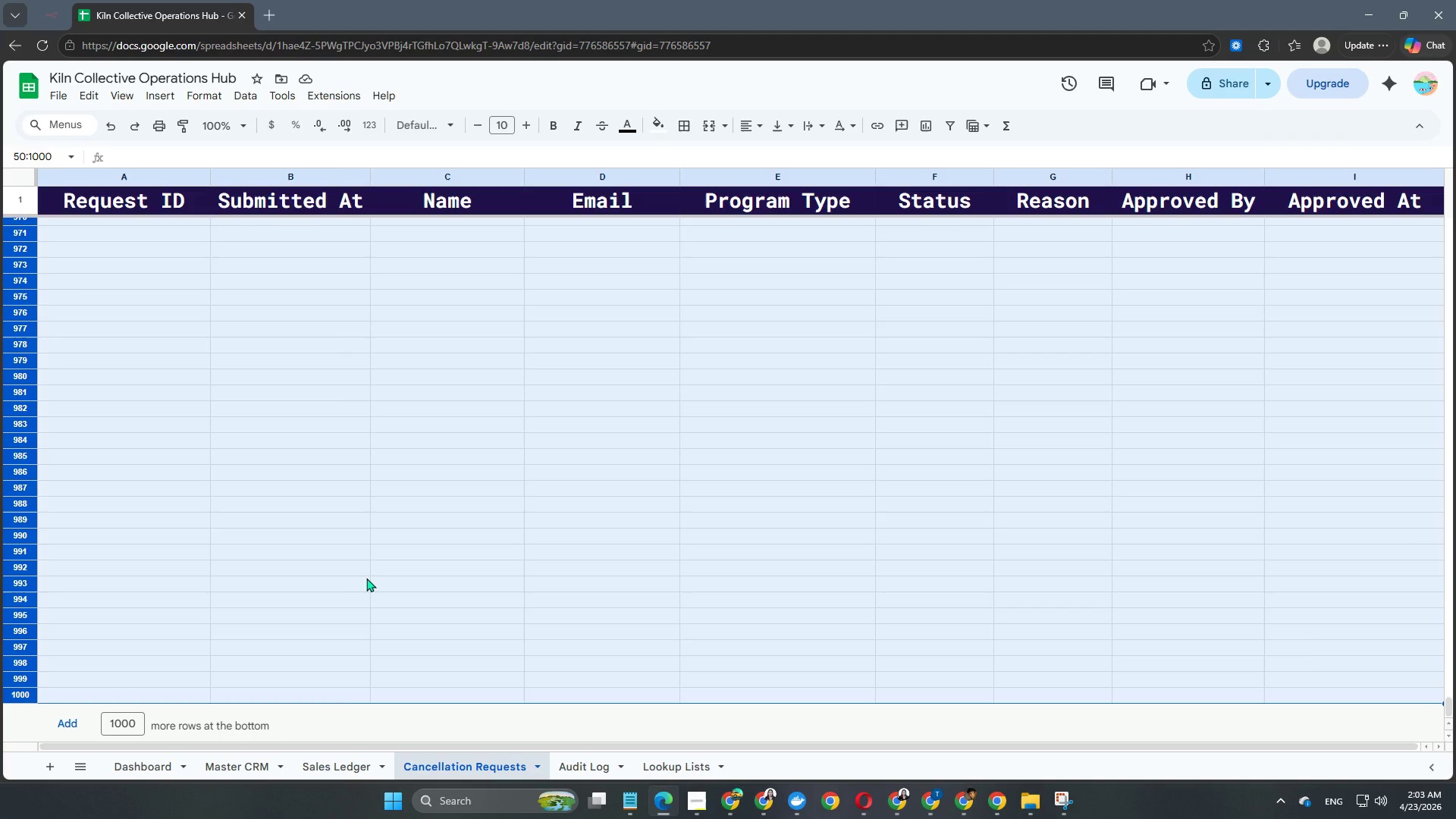 
key(Shift+ArrowDown)
 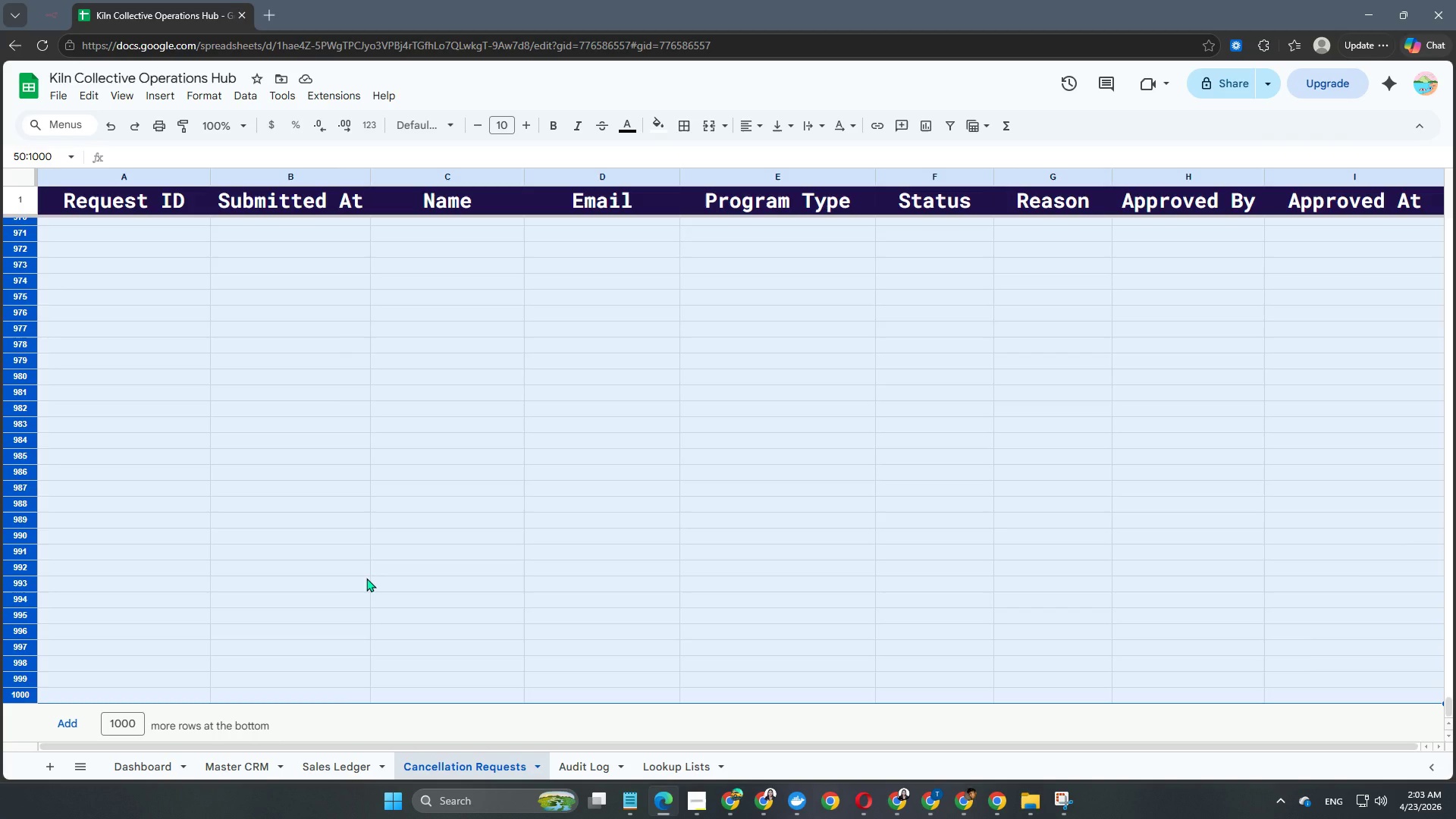 
key(Shift+ArrowDown)
 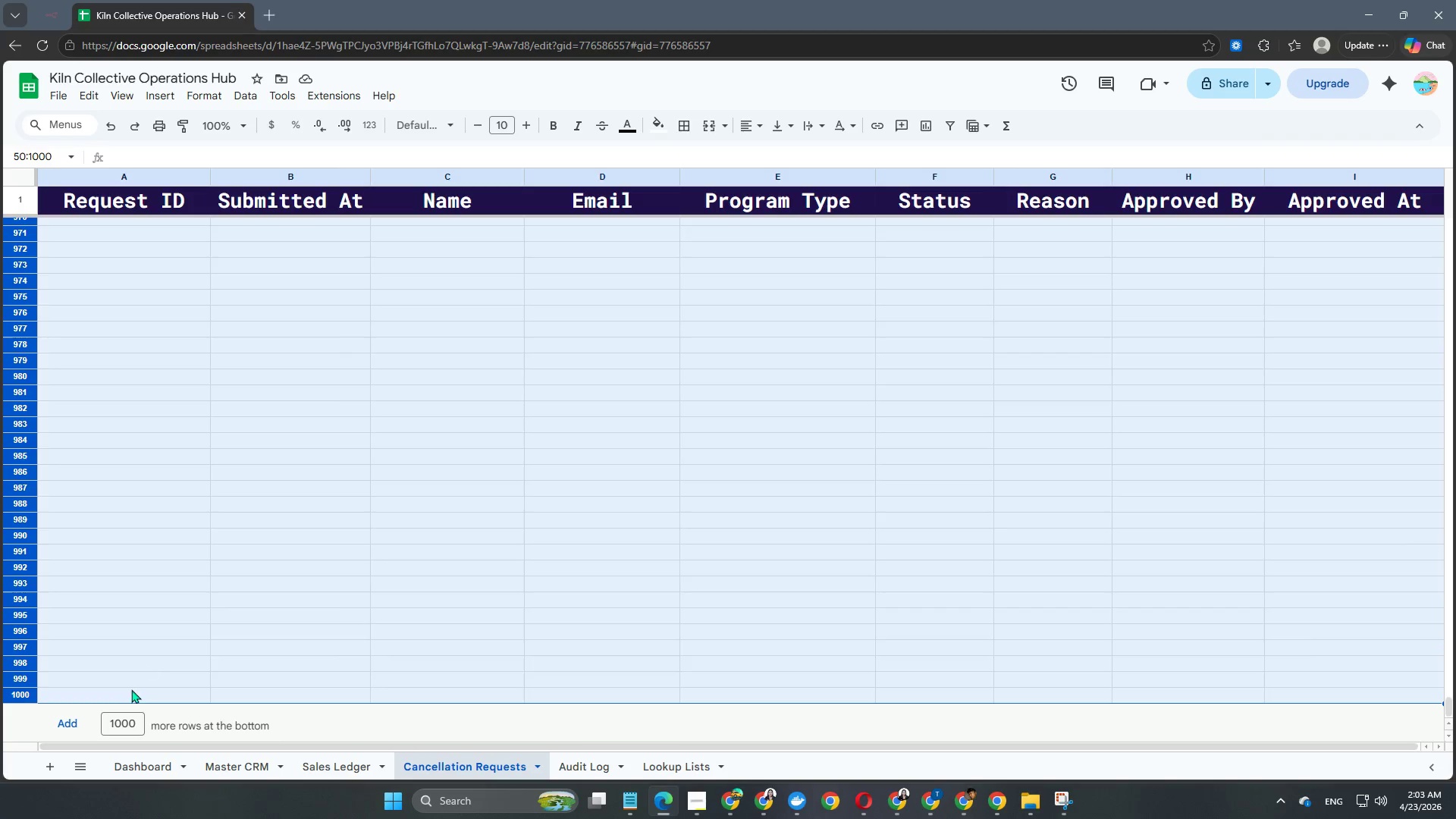 
right_click([257, 572])
 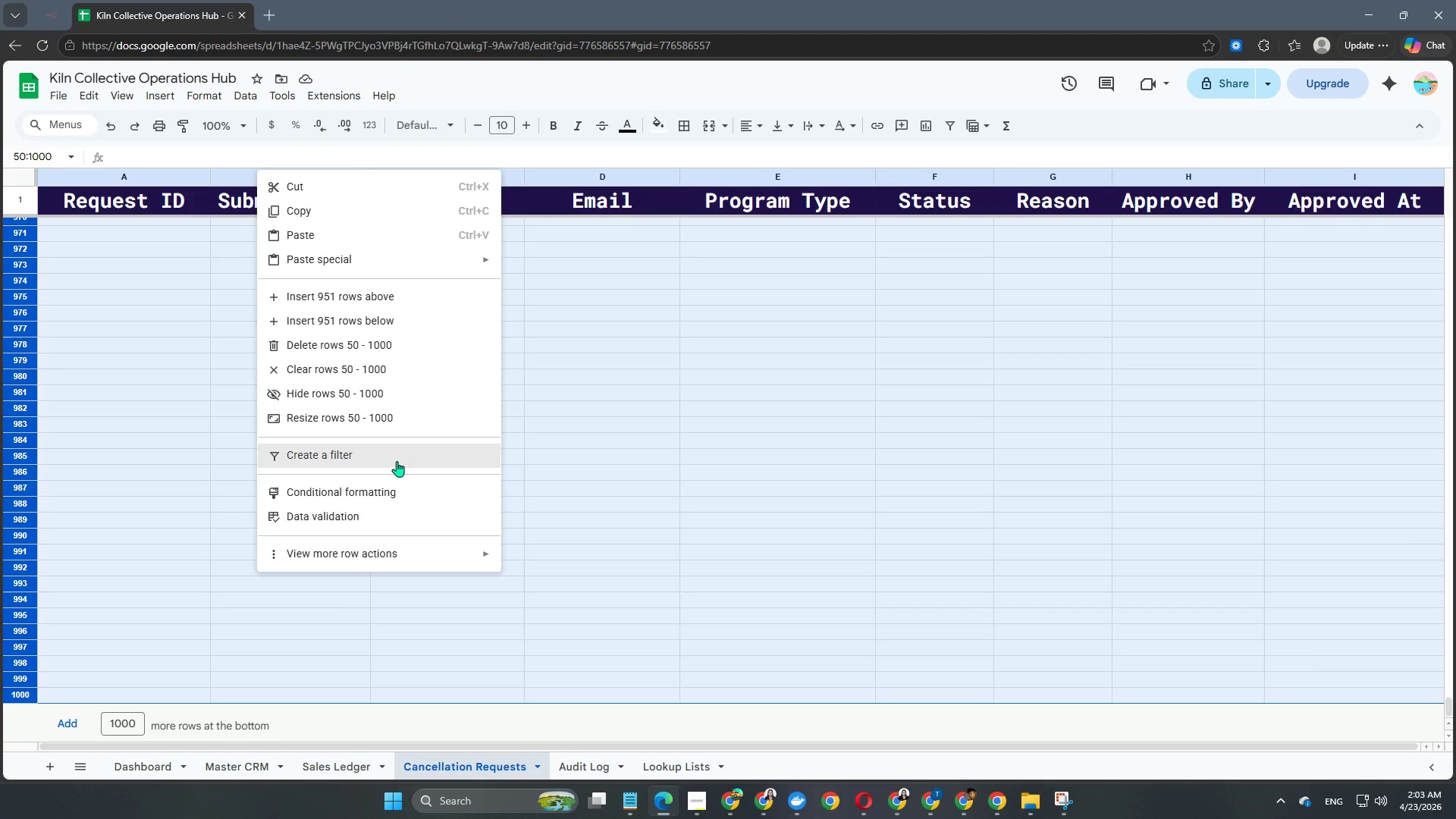 
left_click([346, 342])
 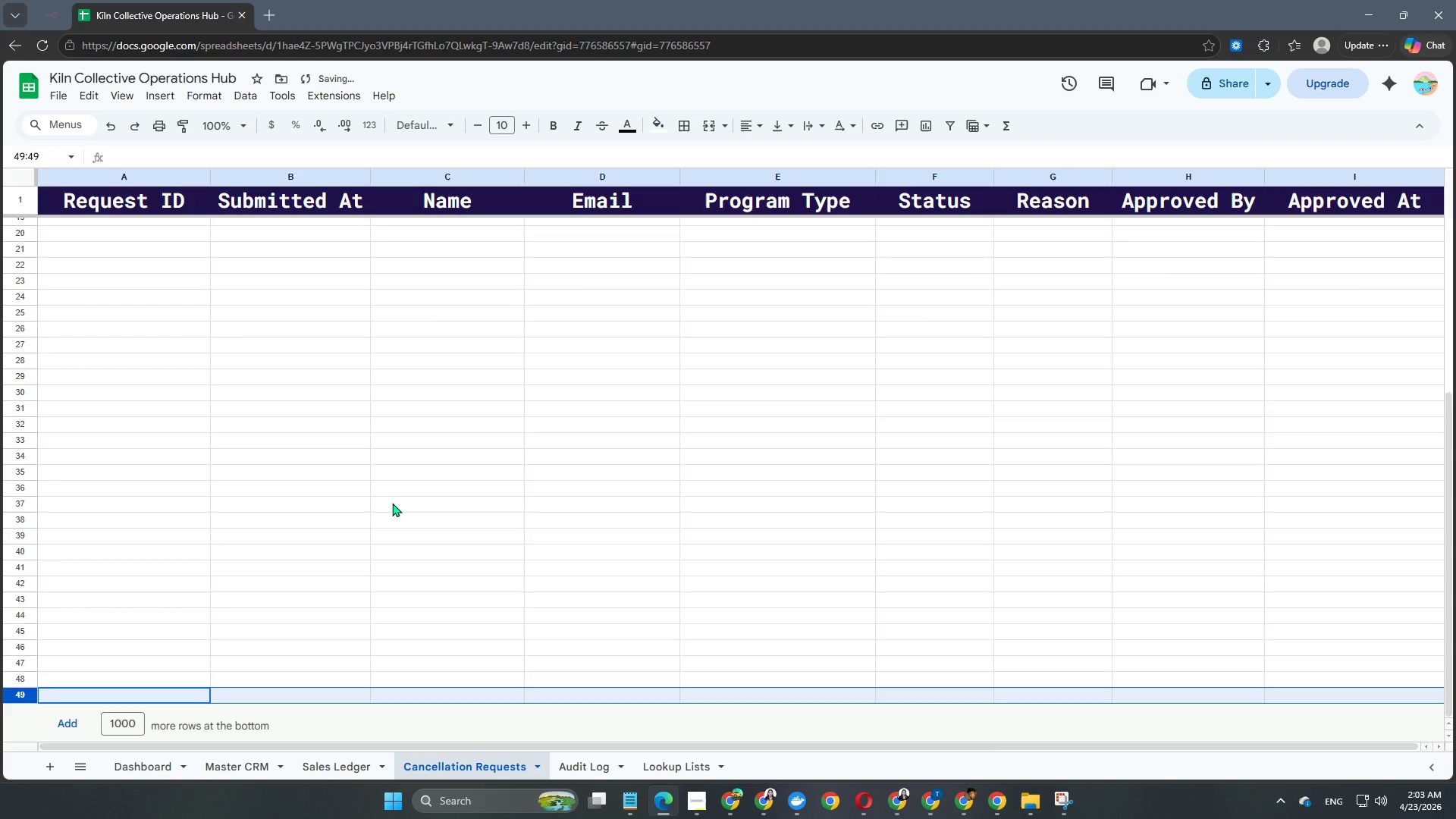 
scroll: coordinate [392, 503], scroll_direction: up, amount: 20.0
 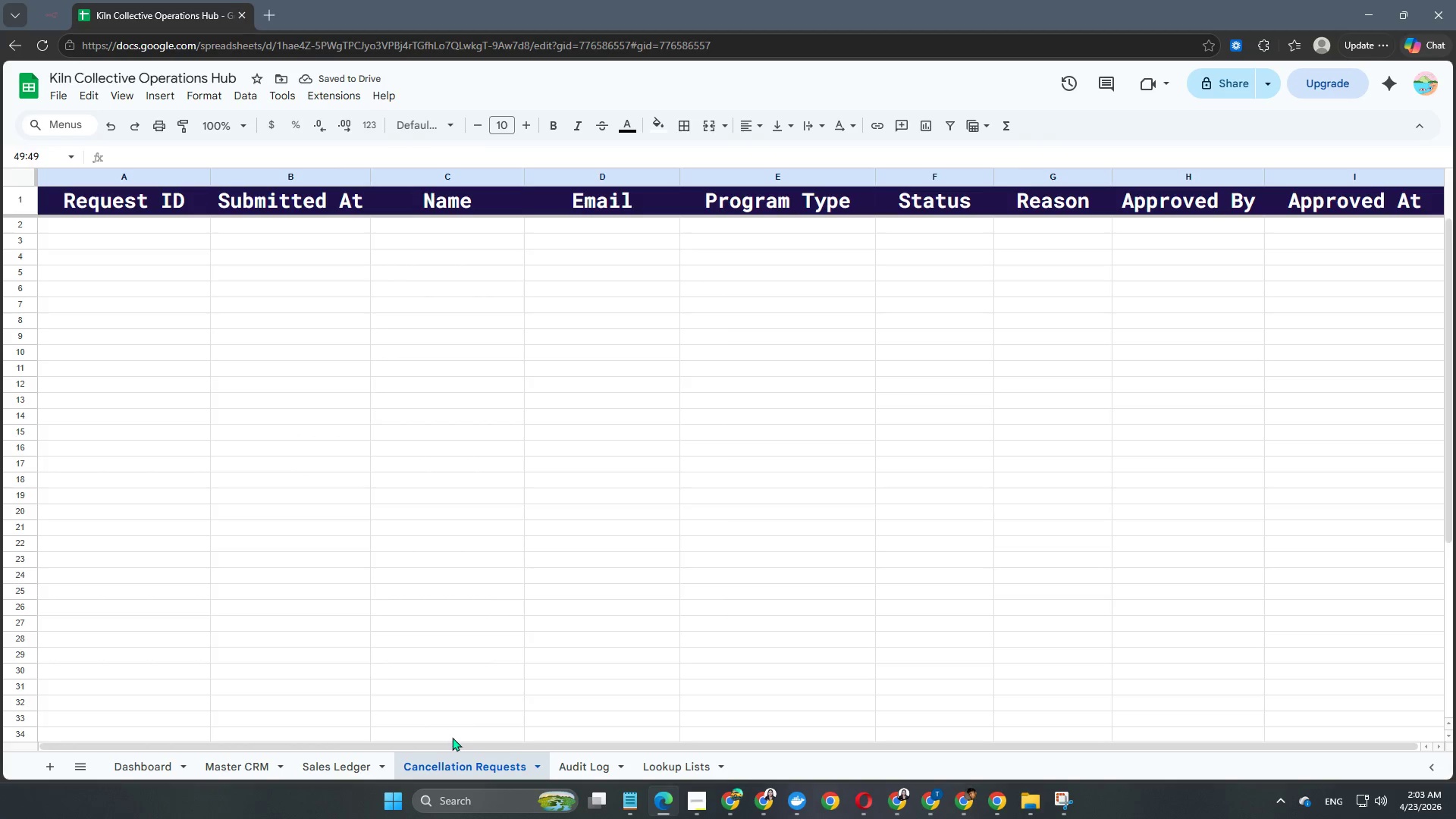 
left_click([347, 771])
 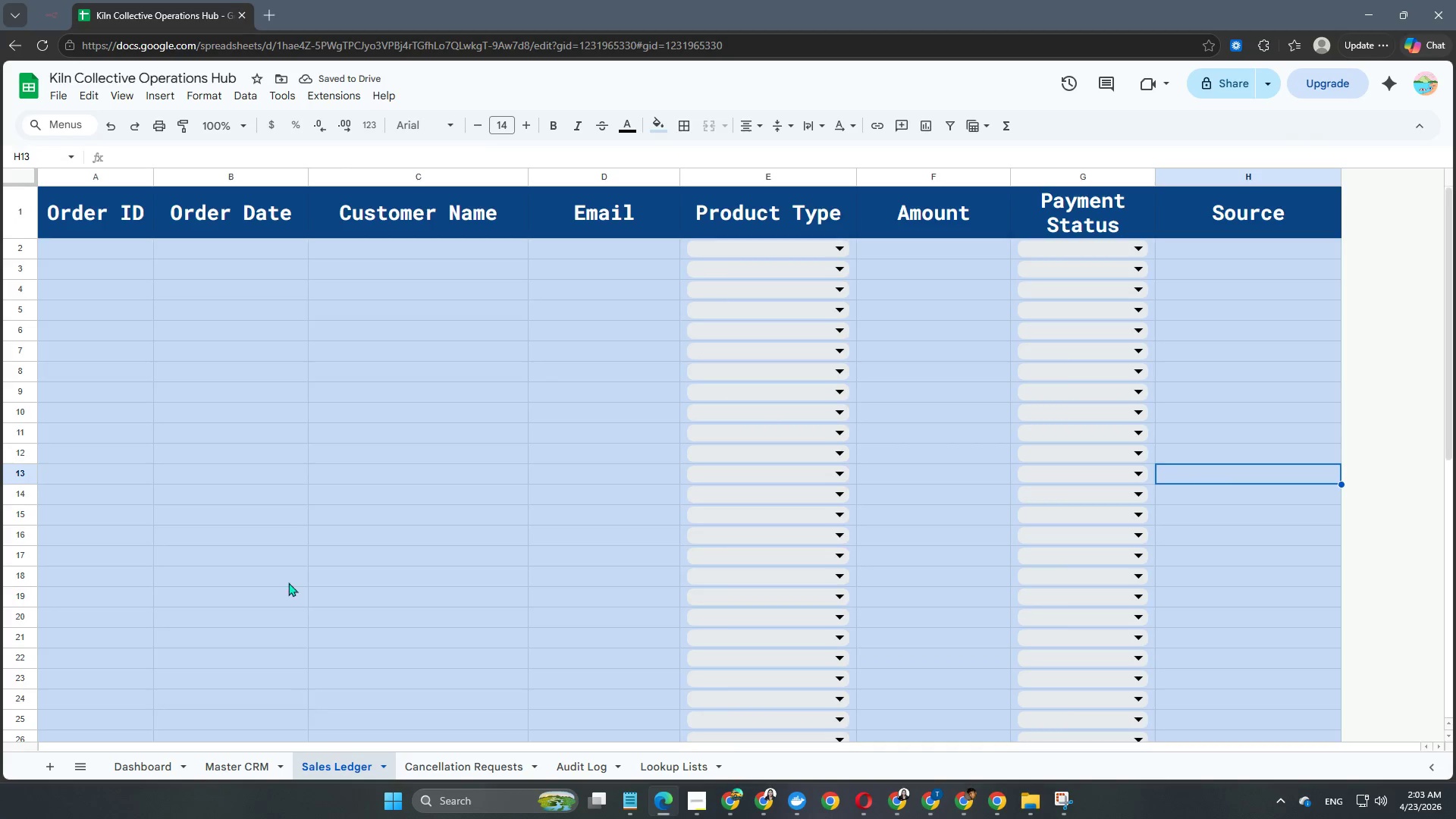 
left_click([293, 560])
 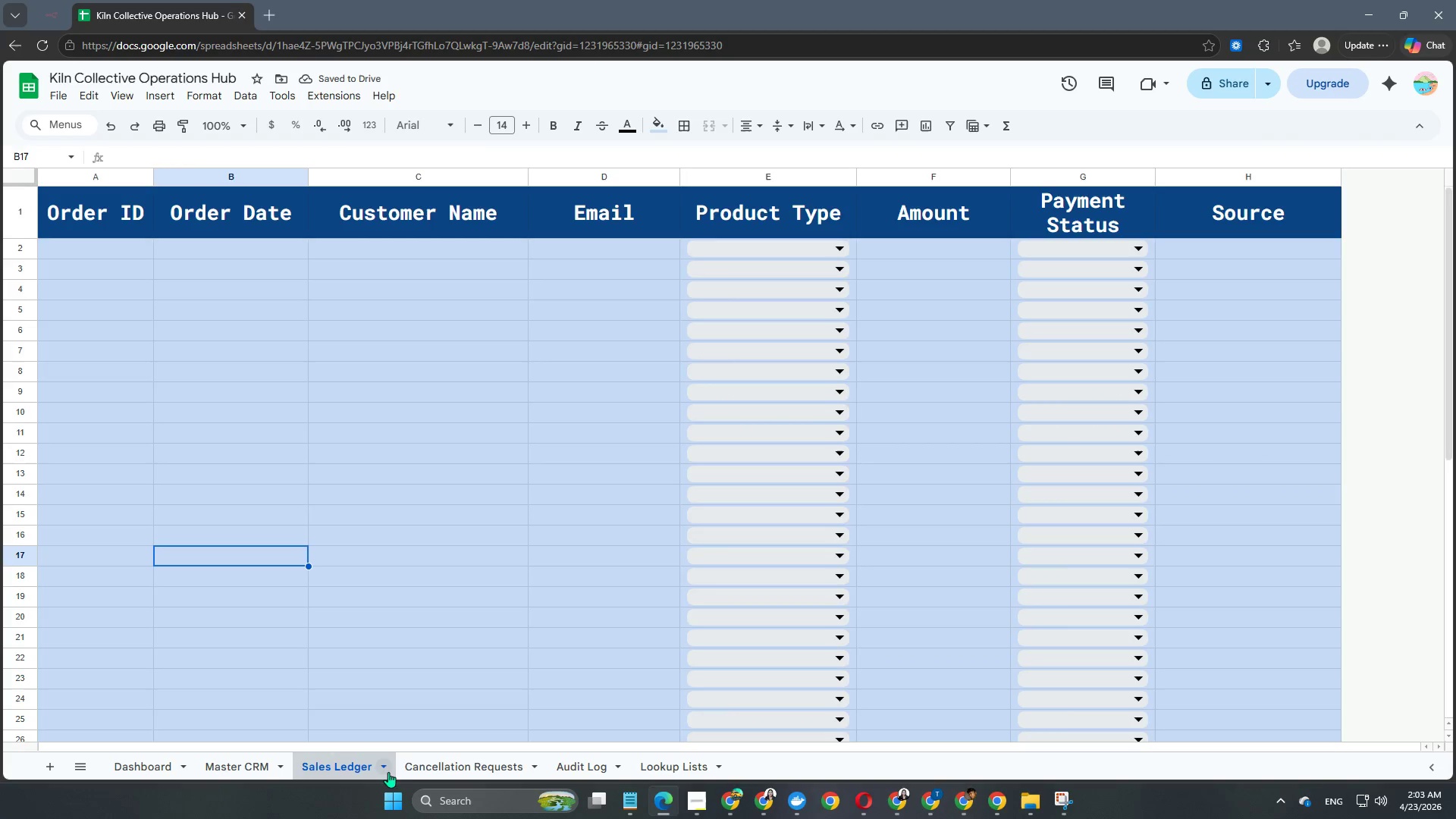 
left_click([432, 771])
 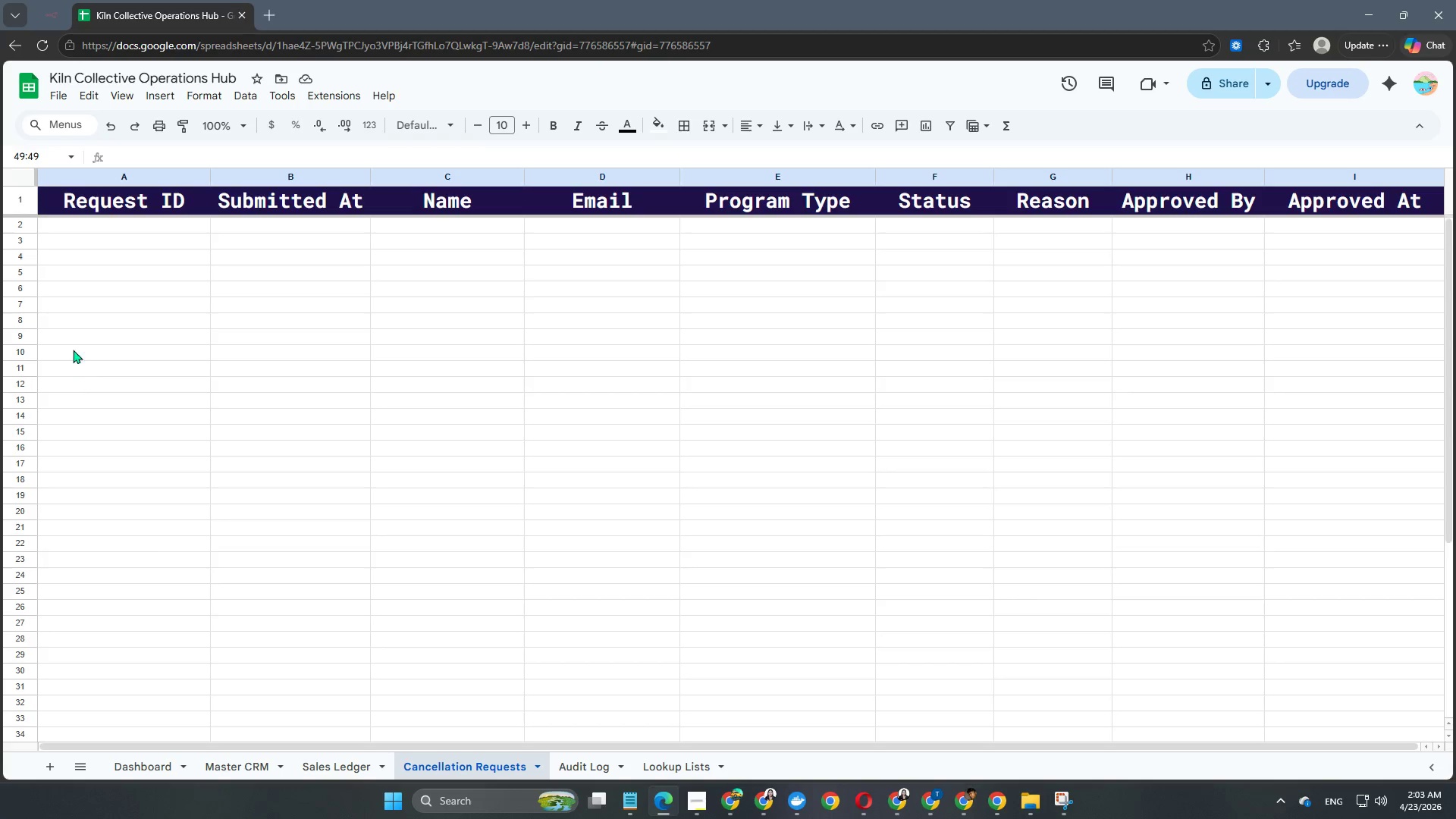 
scroll: coordinate [20, 344], scroll_direction: up, amount: 3.0
 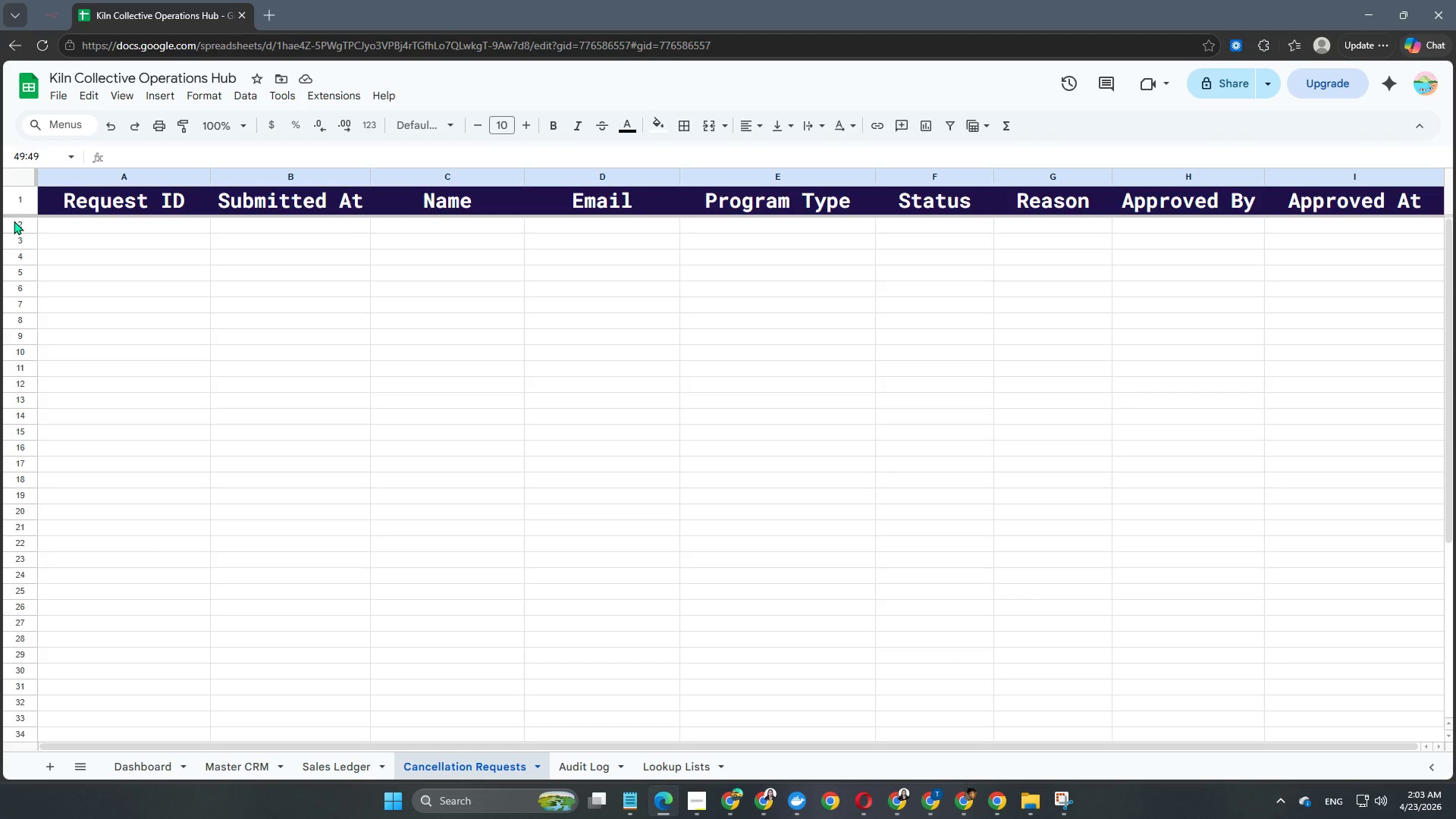 
left_click([15, 223])
 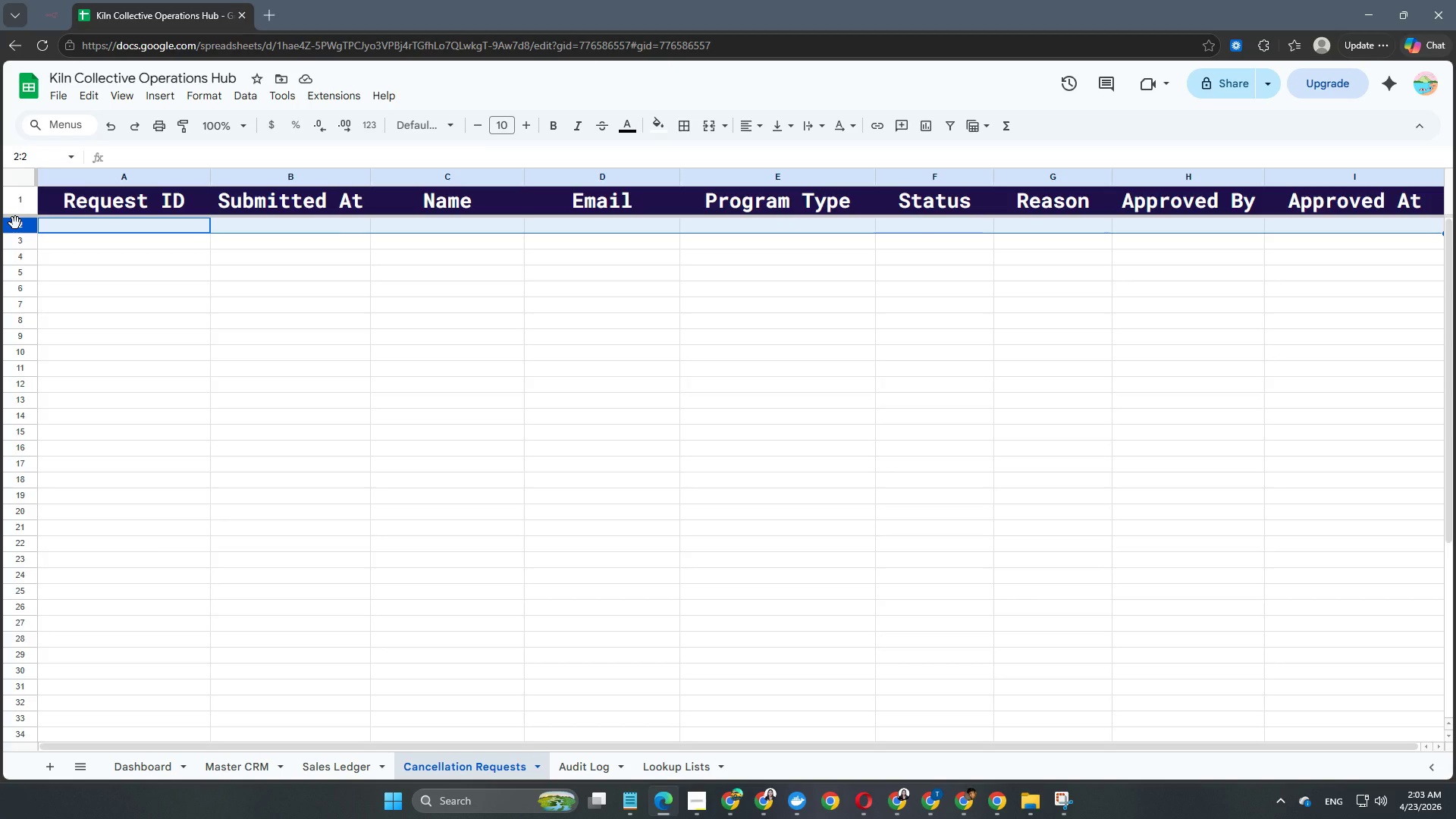 
hold_key(key=ShiftLeft, duration=3.0)
 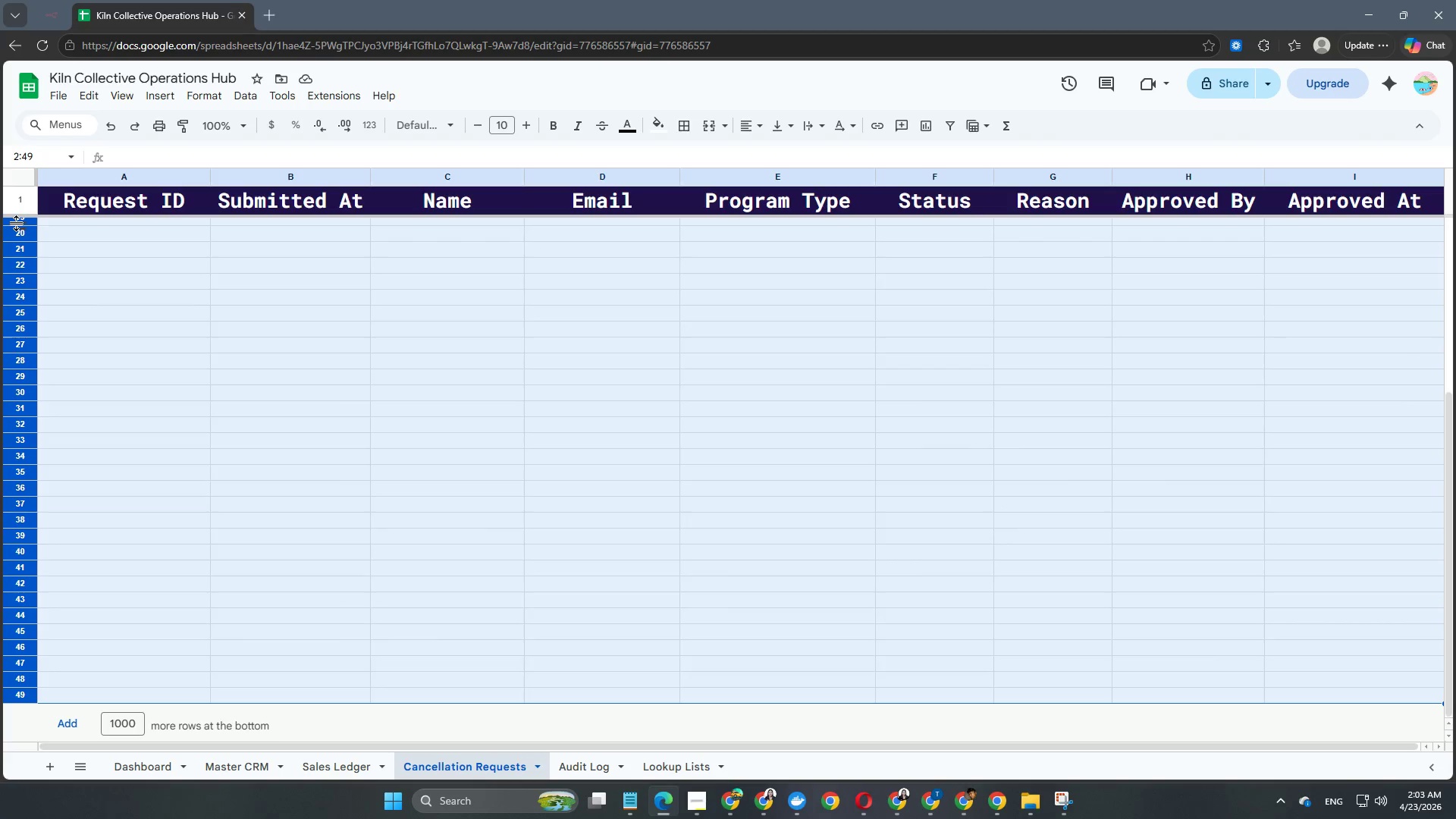 
hold_key(key=ArrowDown, duration=1.5)
 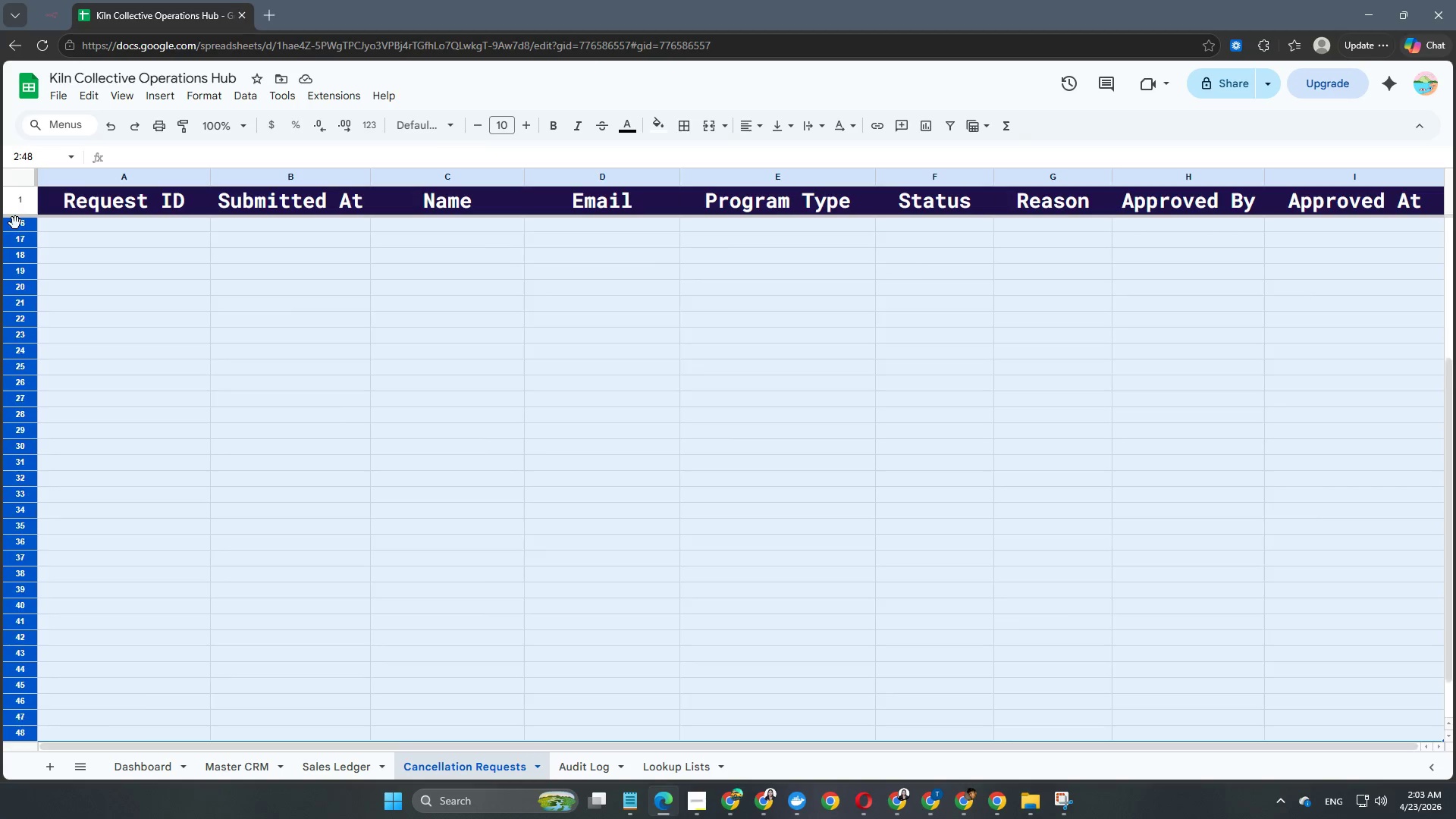 
hold_key(key=ArrowDown, duration=0.97)
 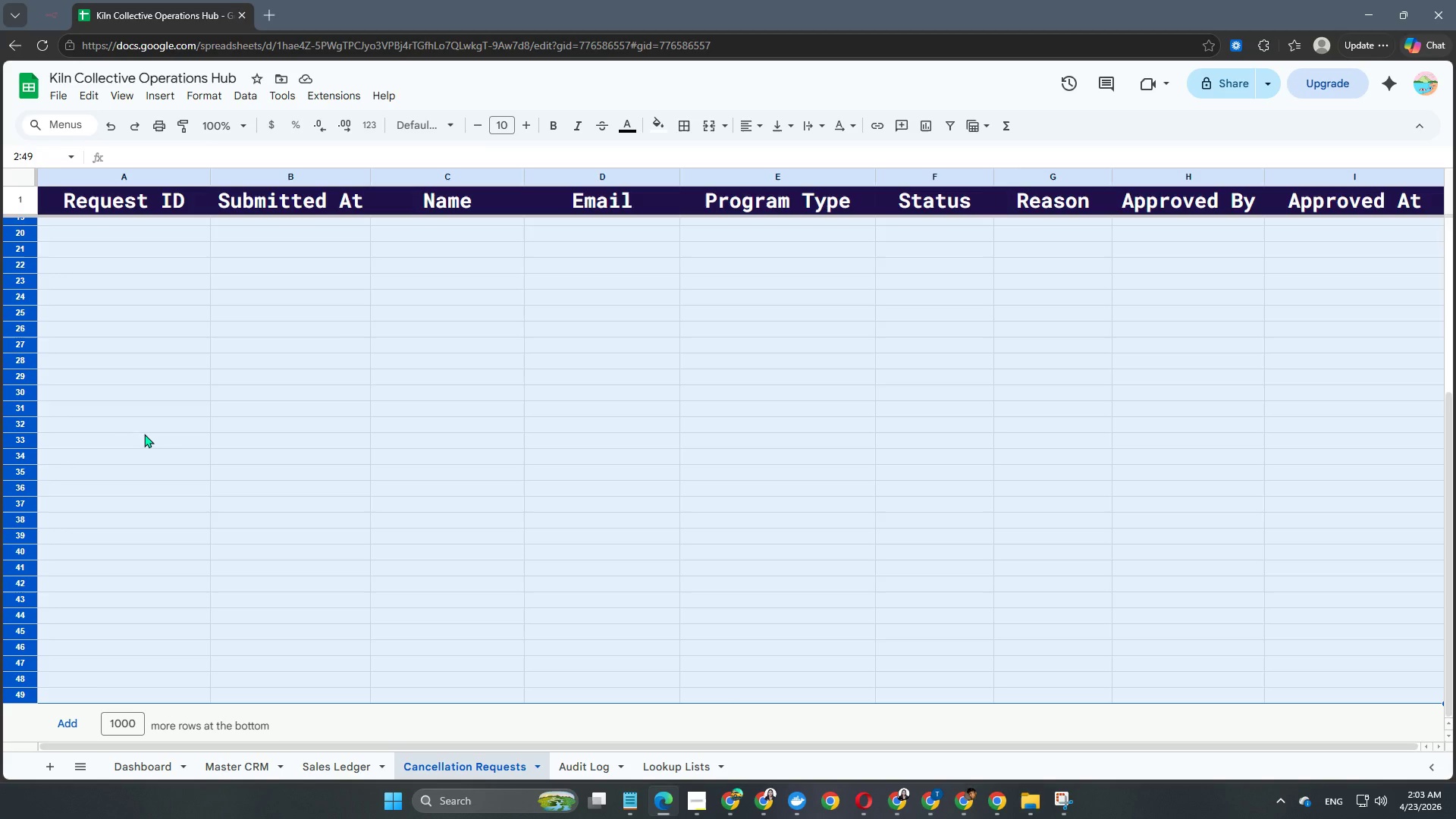 
right_click([174, 433])
 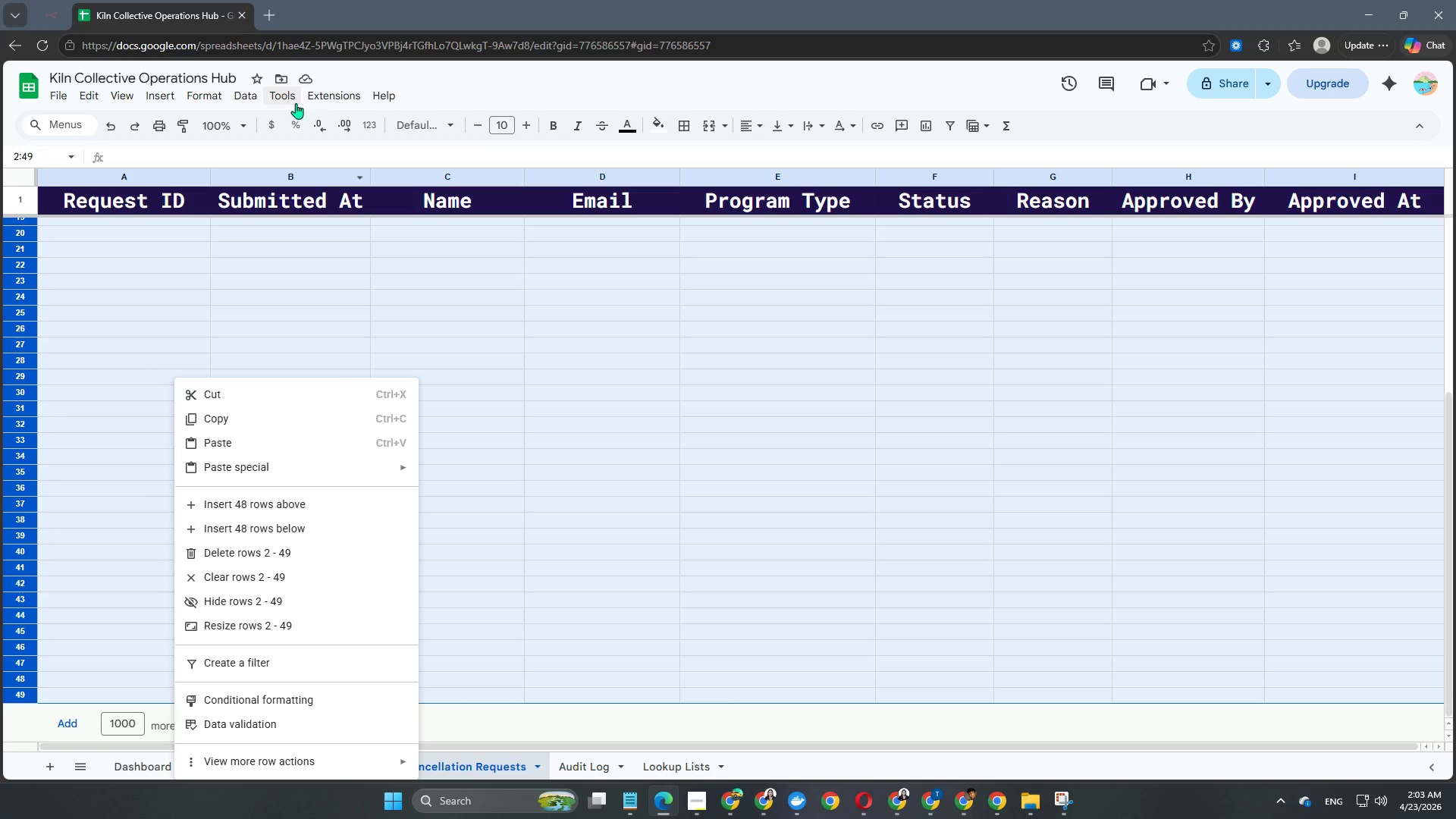 
left_click([412, 127])
 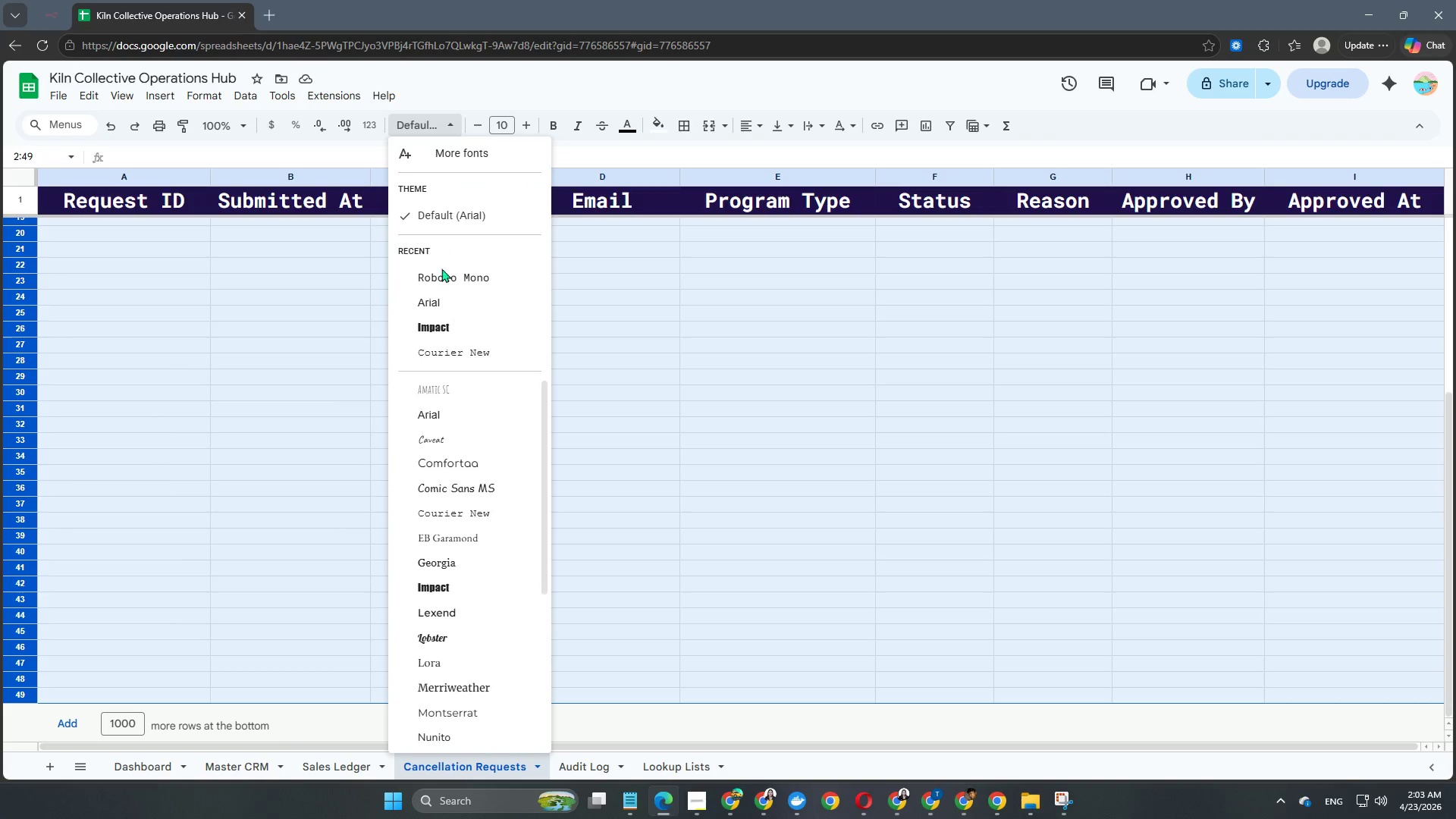 
left_click([447, 310])
 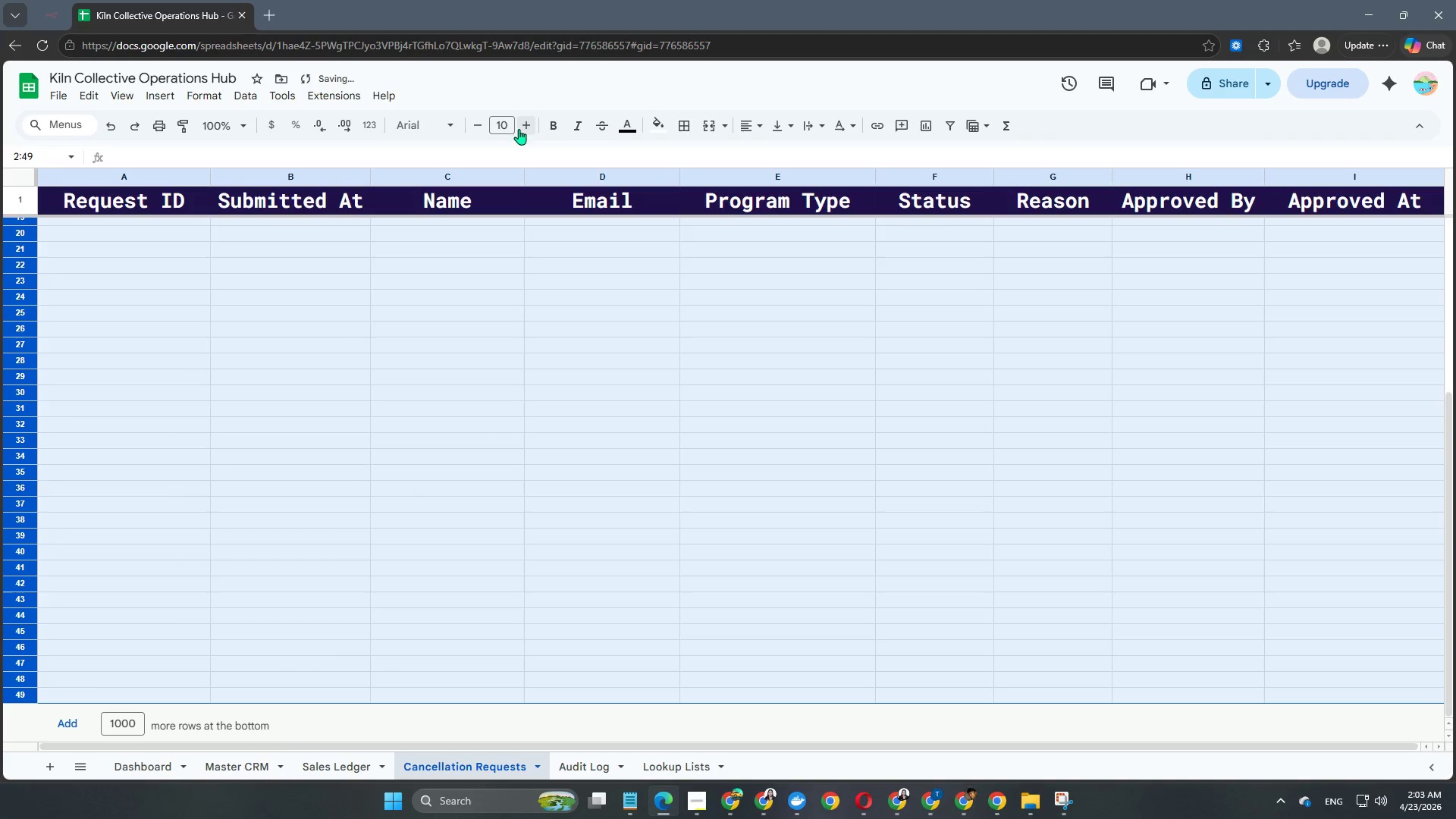 
double_click([519, 129])
 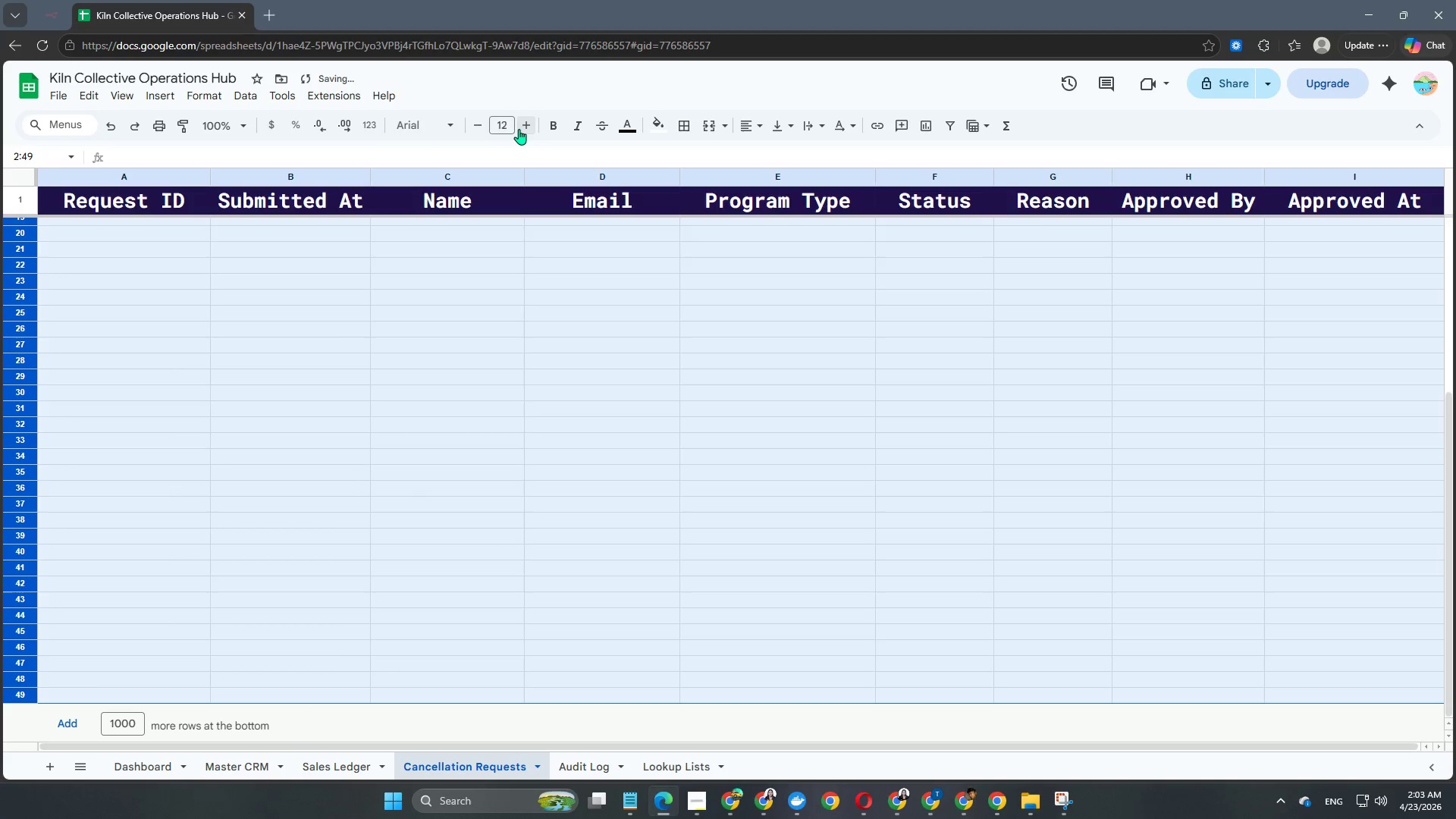 
triple_click([519, 129])
 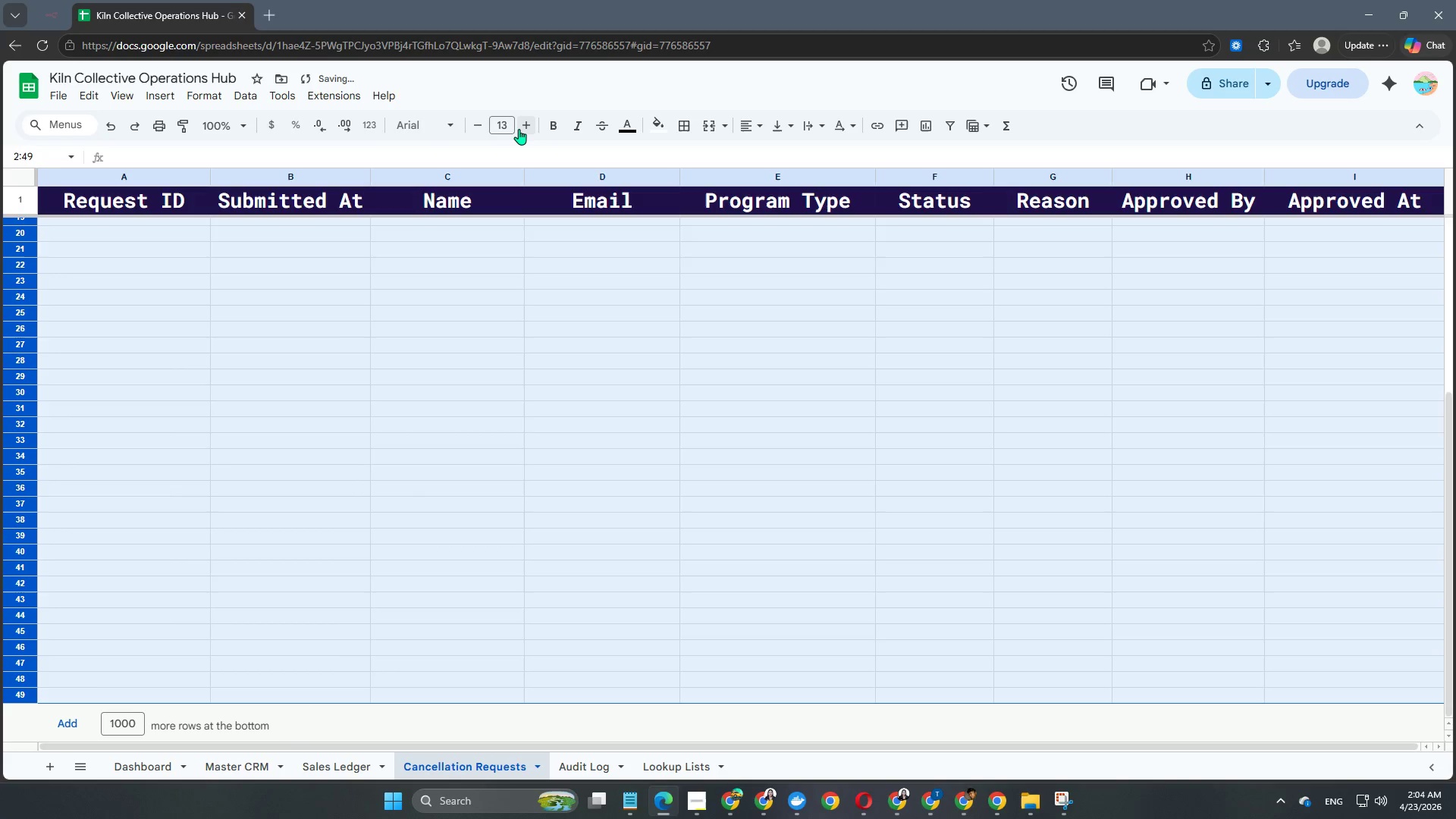 
triple_click([519, 129])
 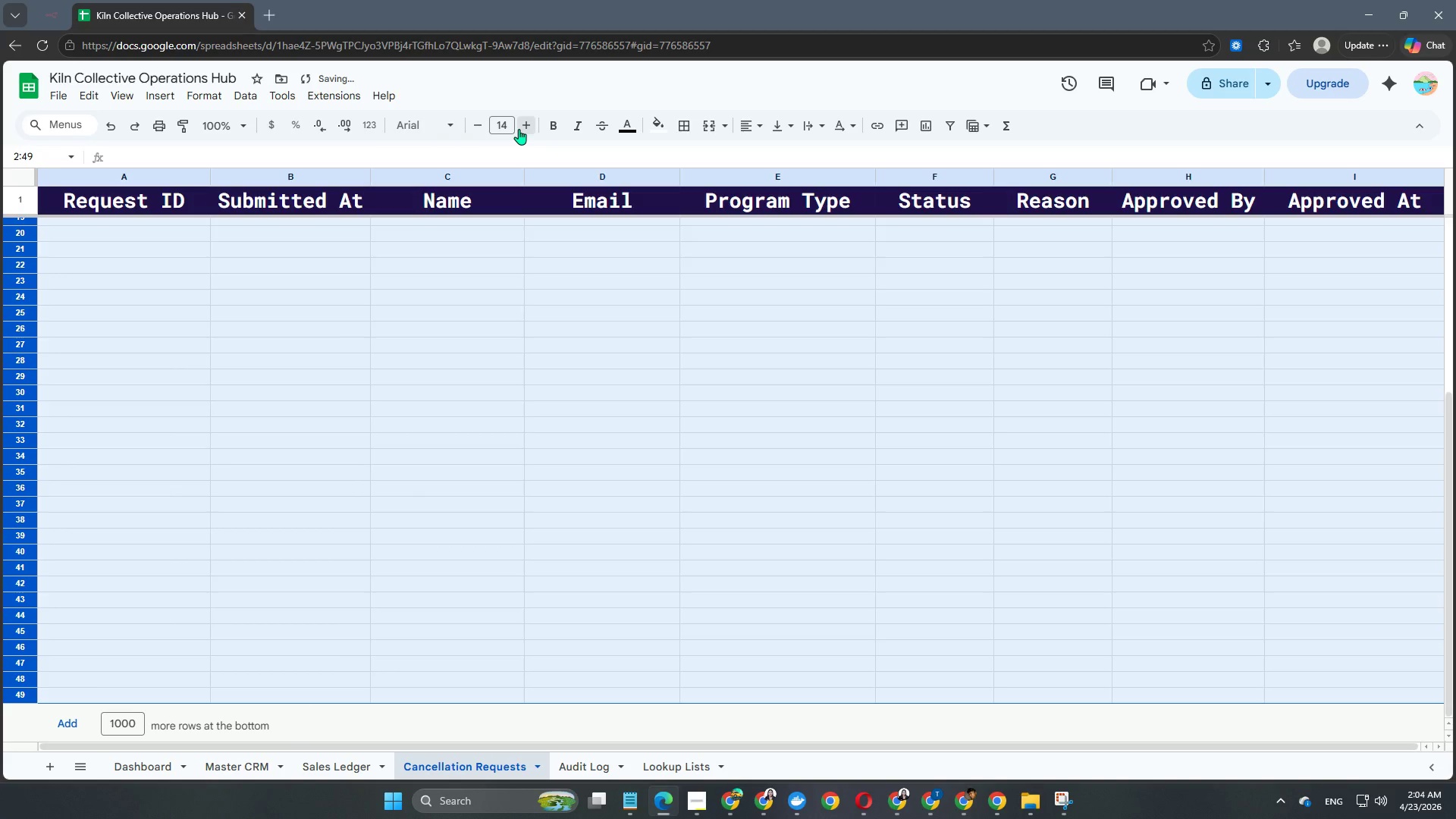 
left_click([519, 129])
 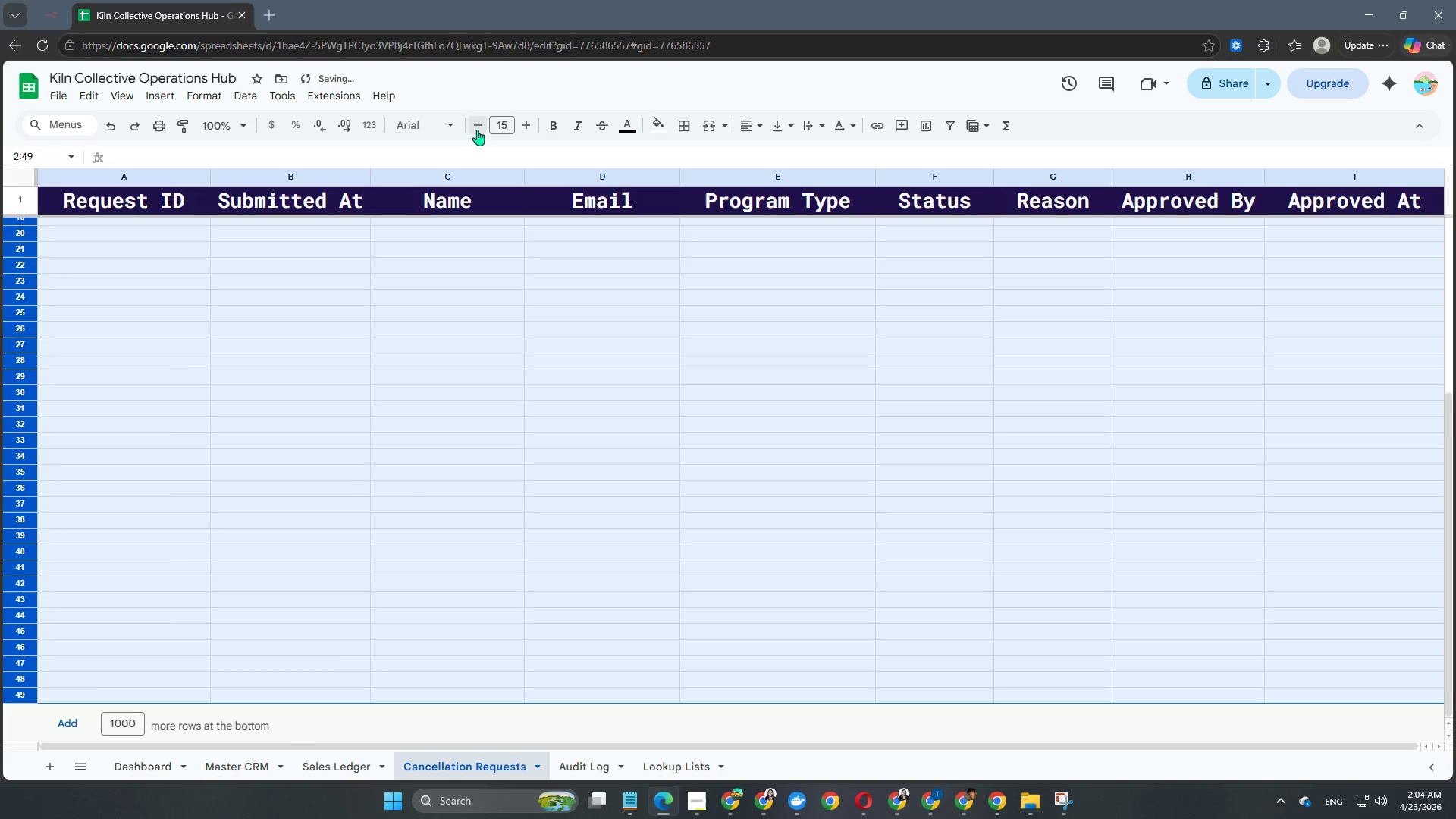 
left_click([473, 128])
 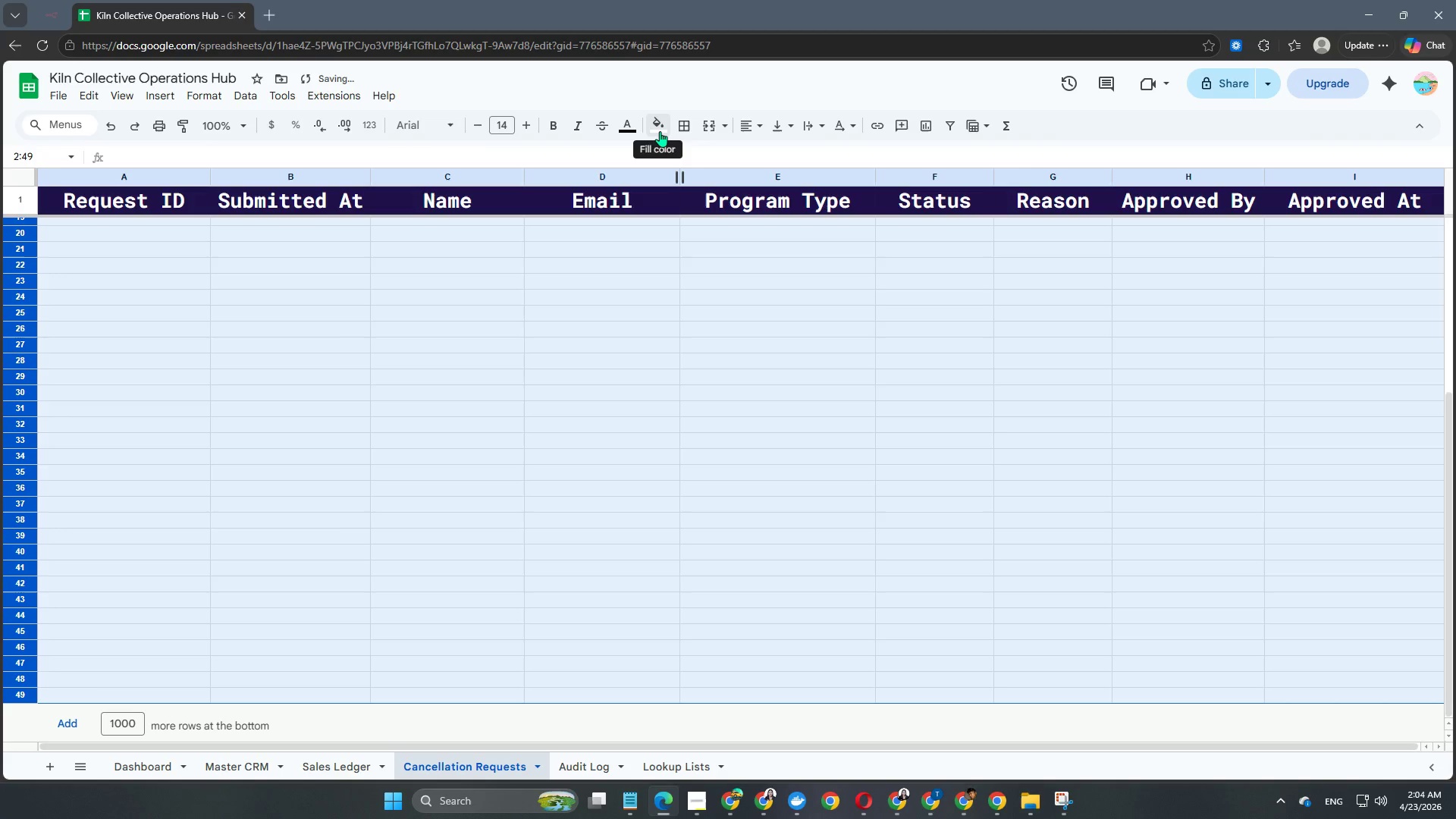 
left_click([739, 122])
 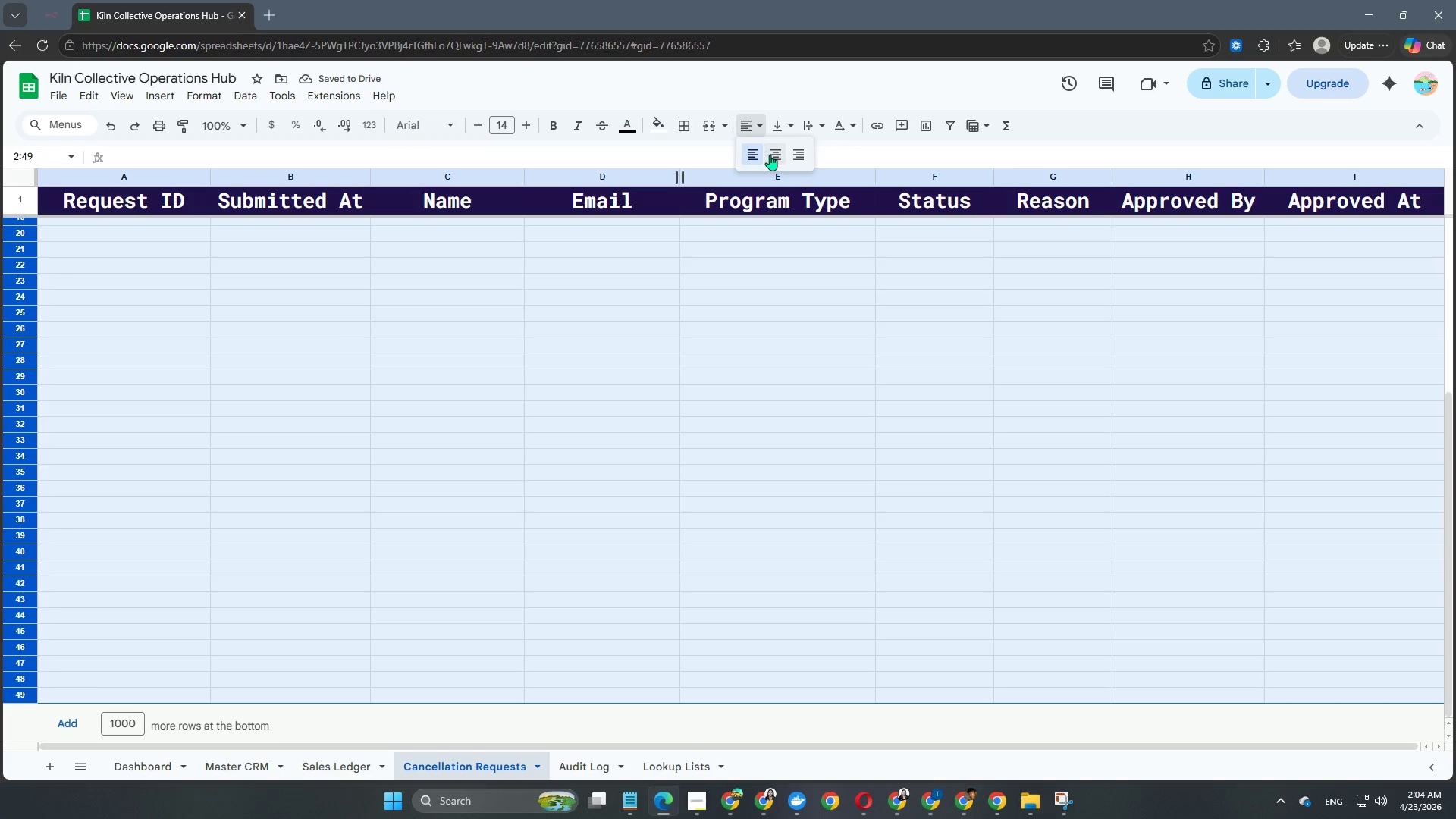 
left_click([770, 155])
 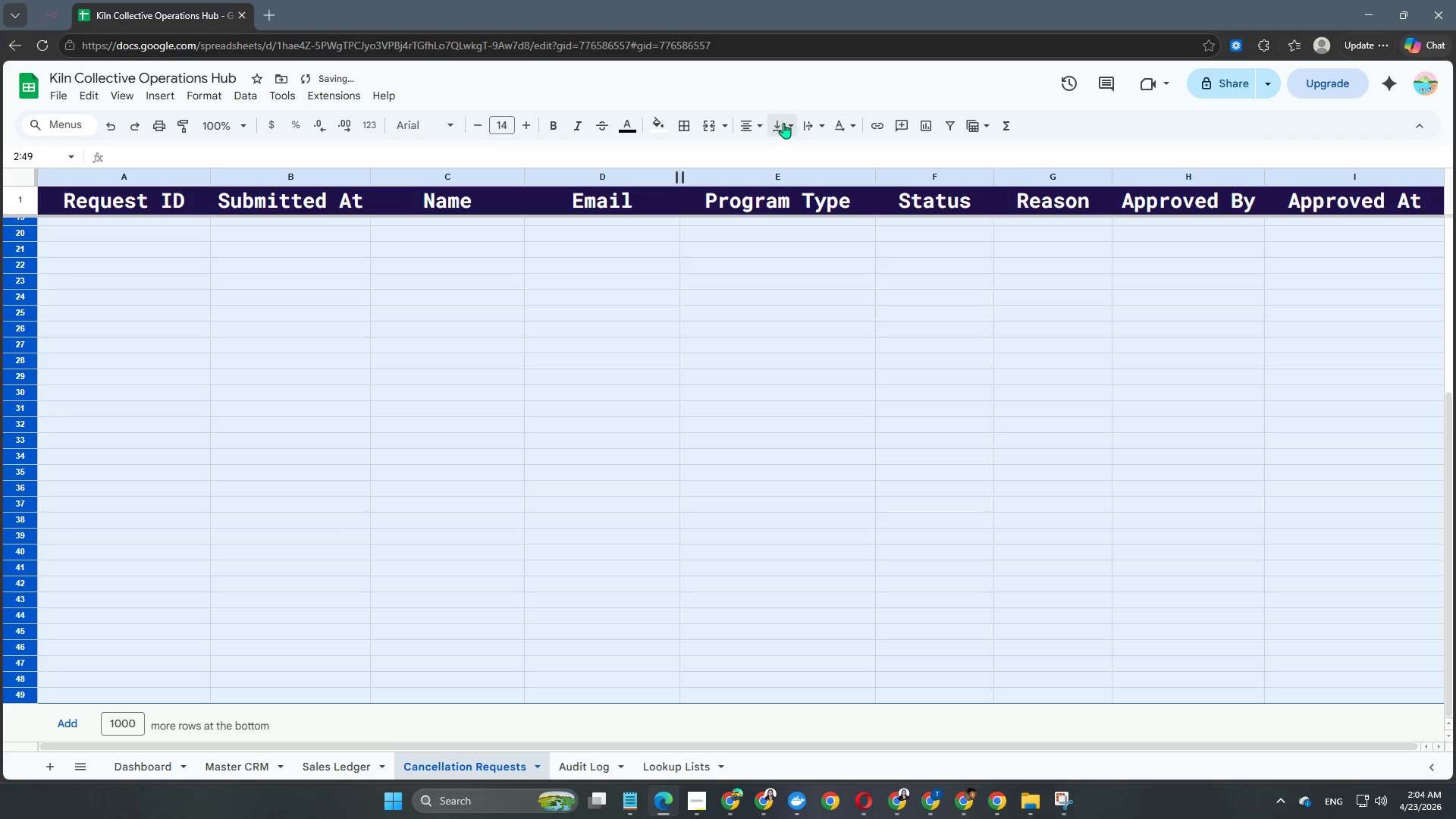 
left_click([784, 121])
 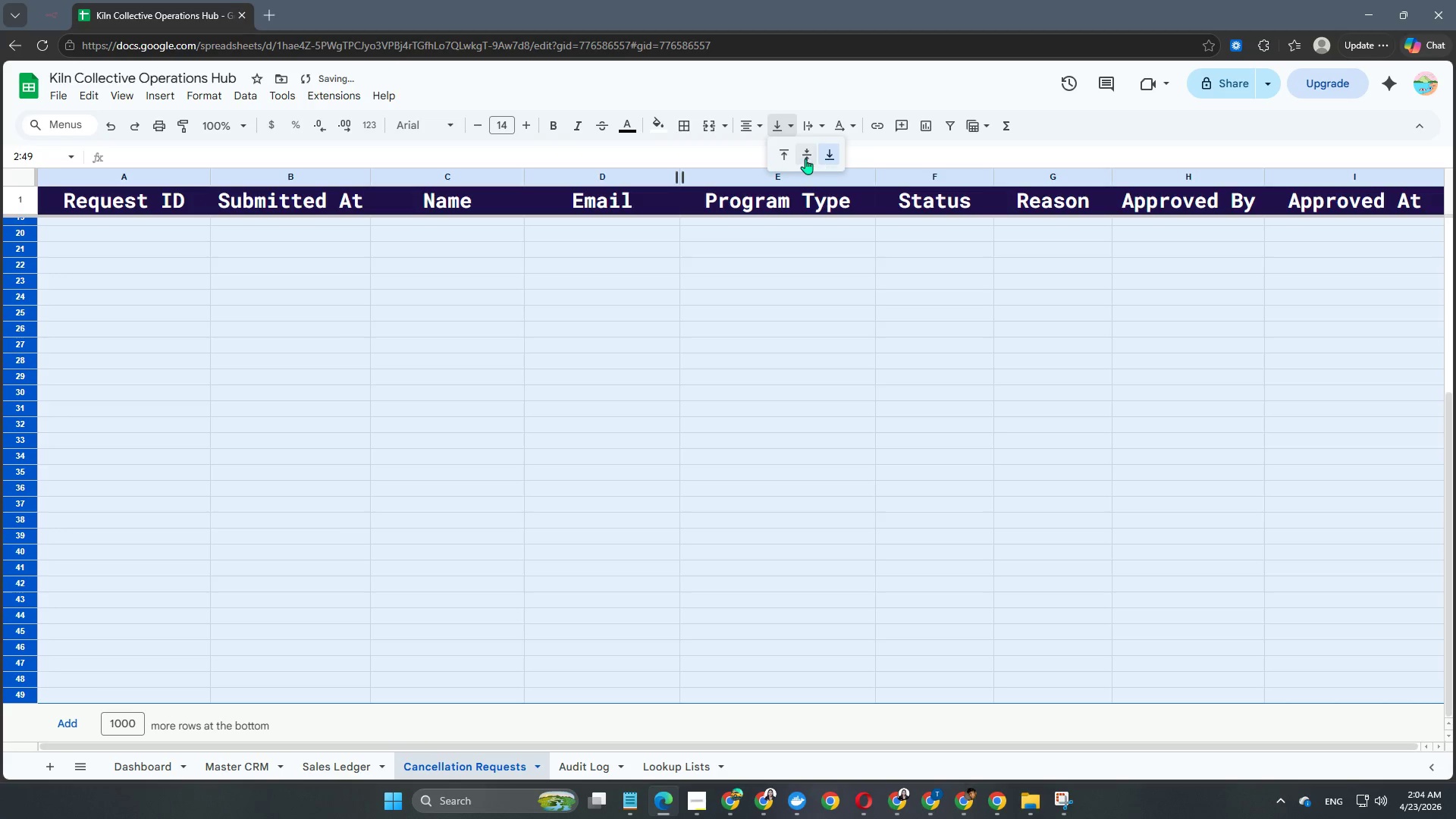 
left_click([802, 158])
 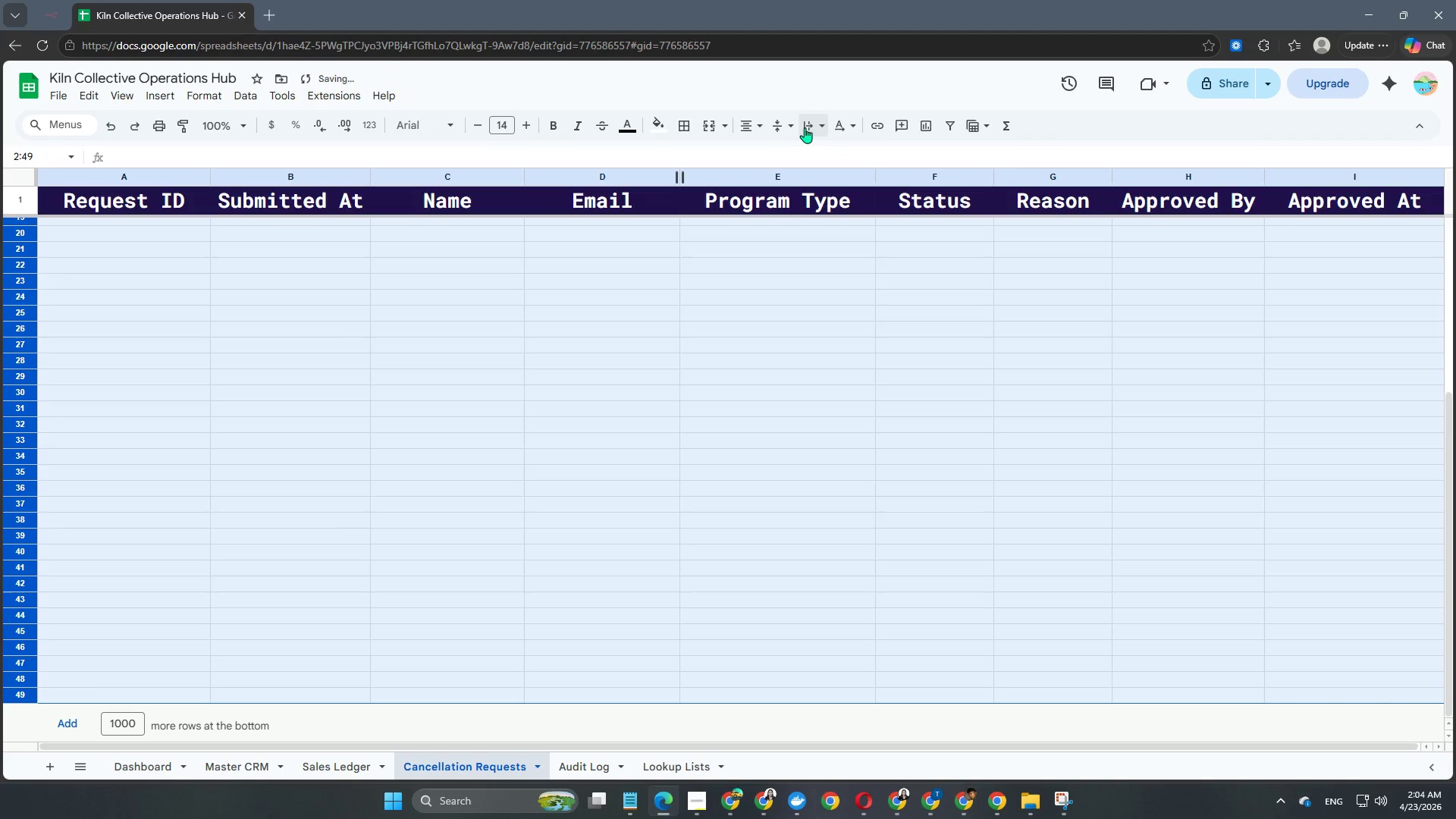 
left_click([805, 127])
 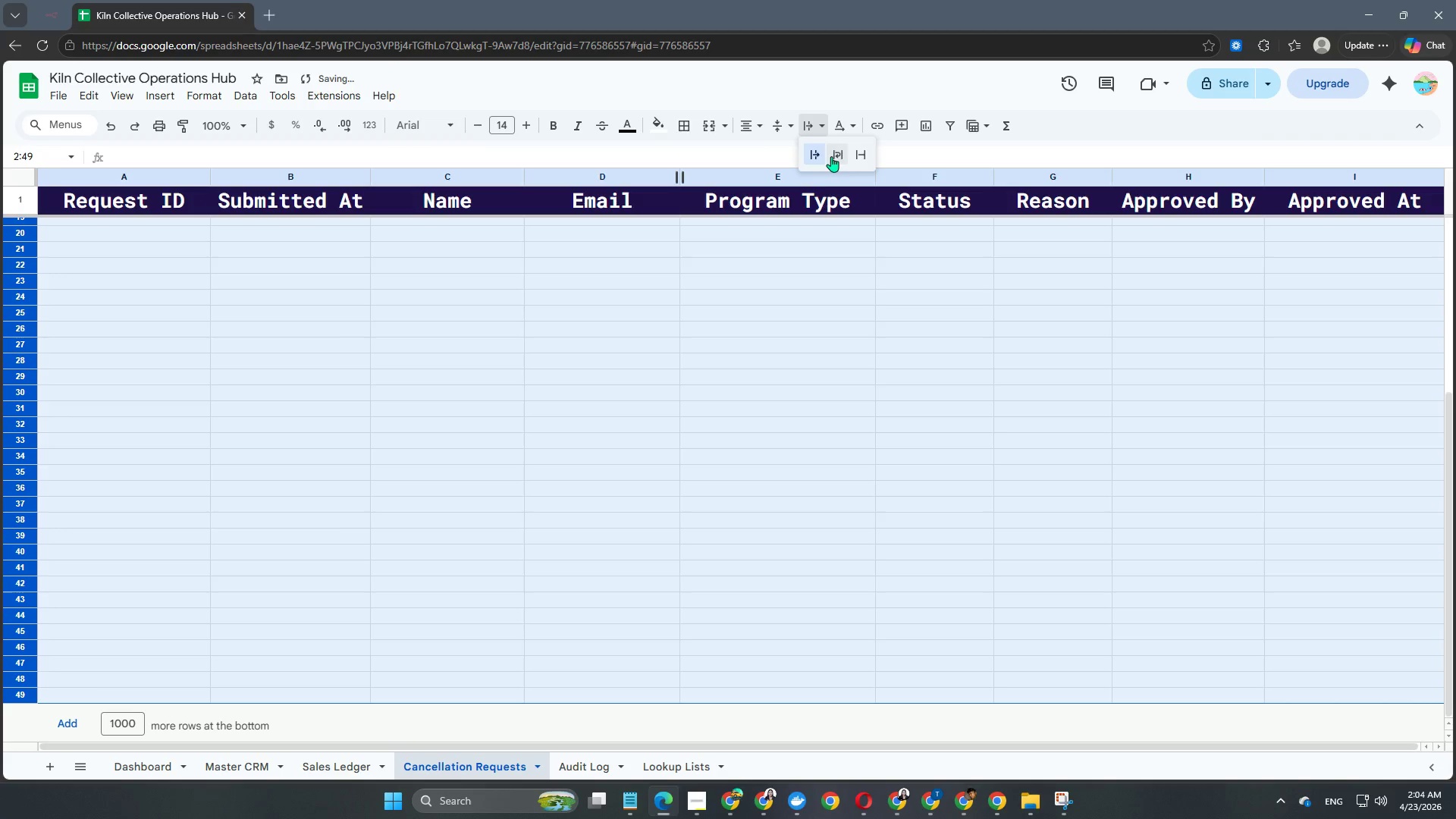 
left_click([831, 156])
 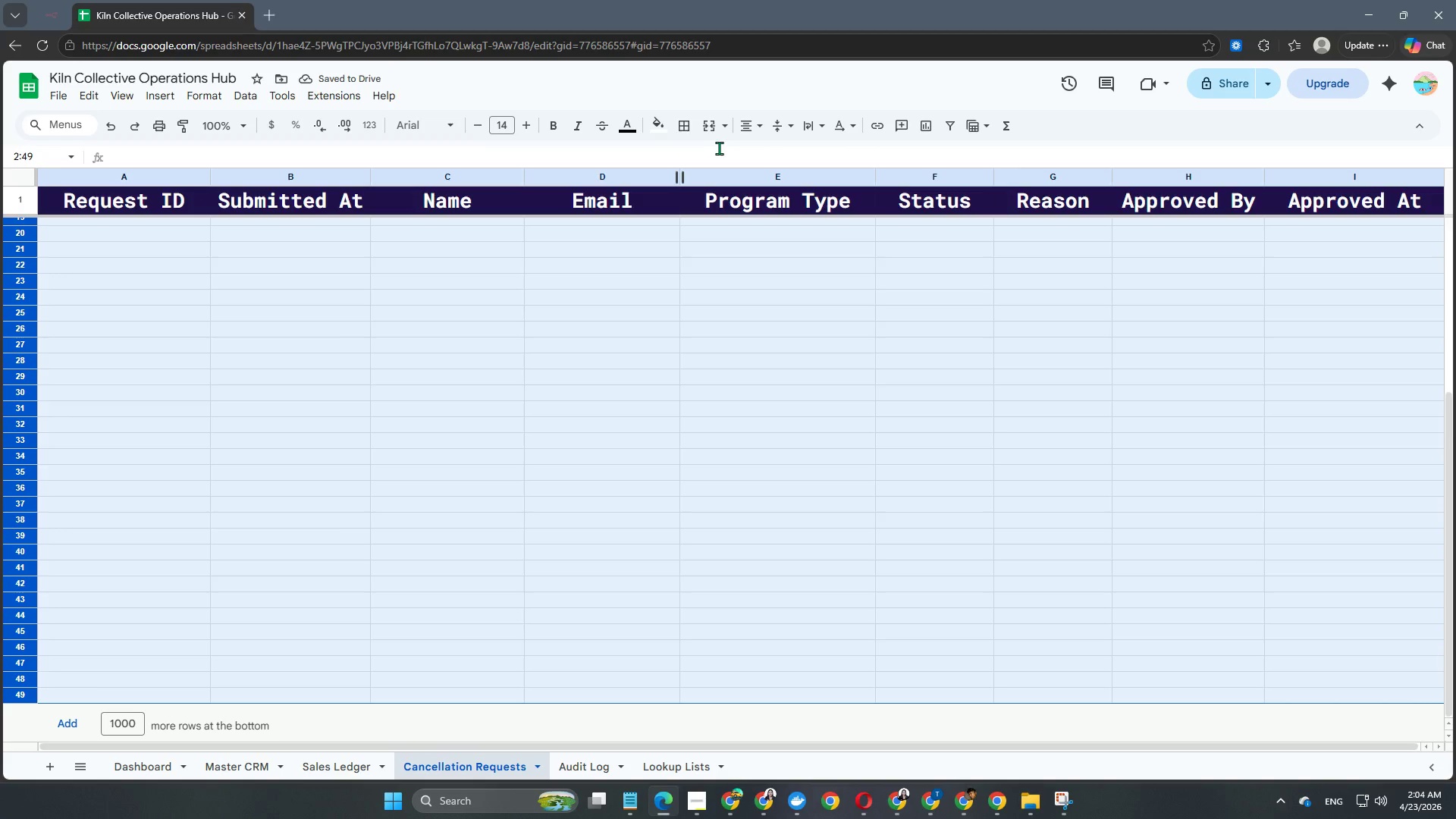 
scroll: coordinate [610, 439], scroll_direction: up, amount: 14.0
 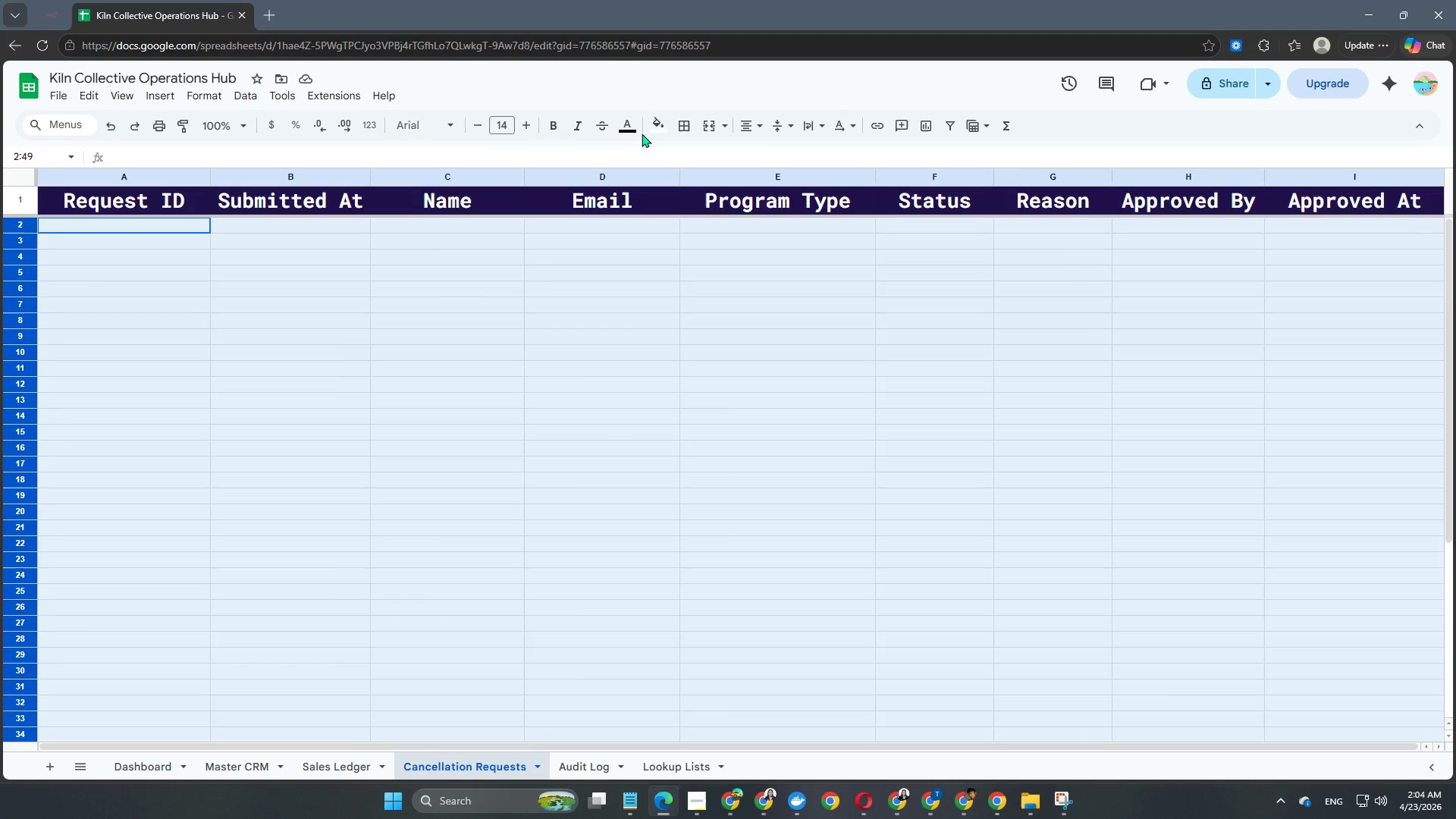 
left_click([655, 124])
 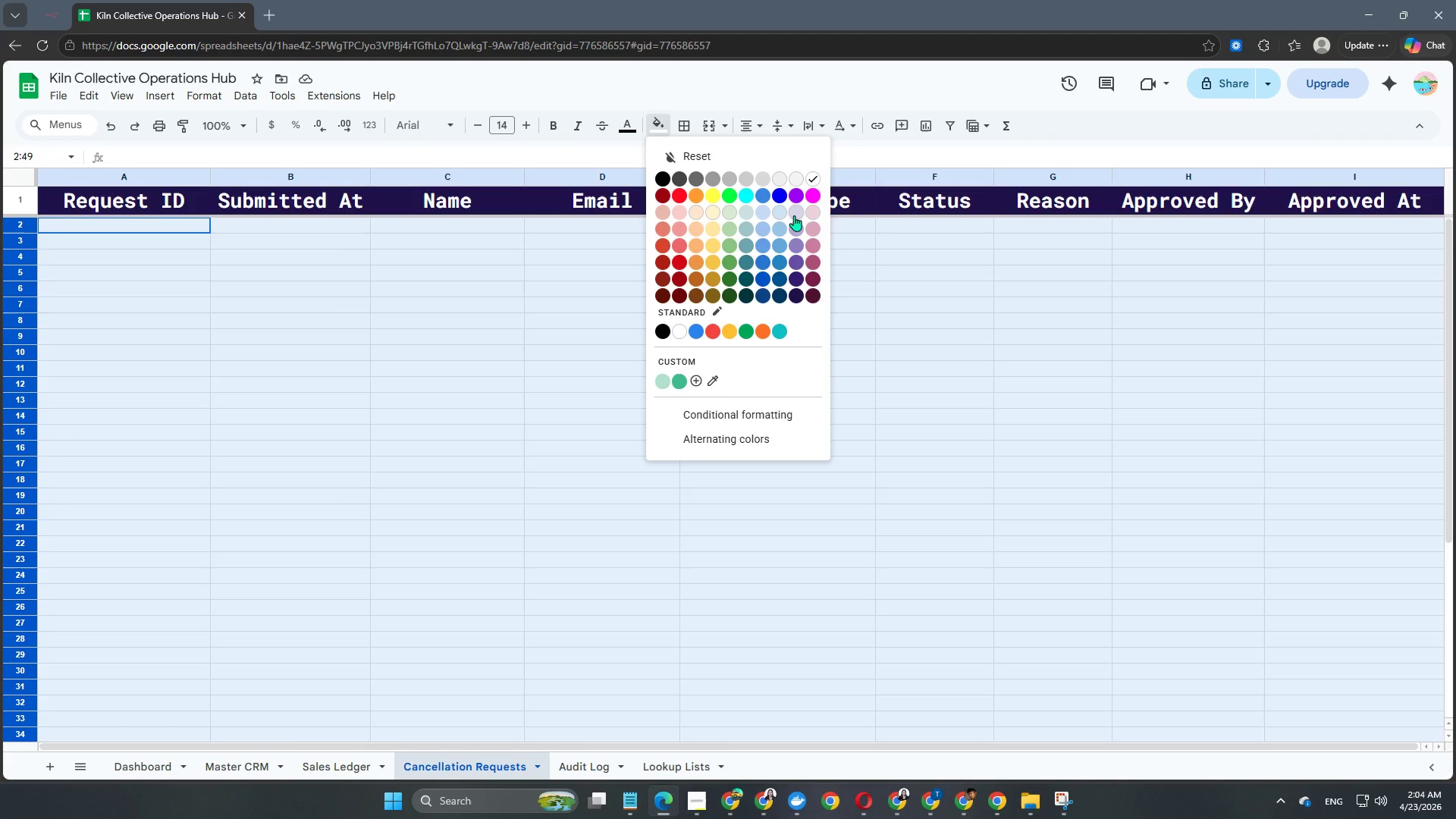 
left_click([794, 215])
 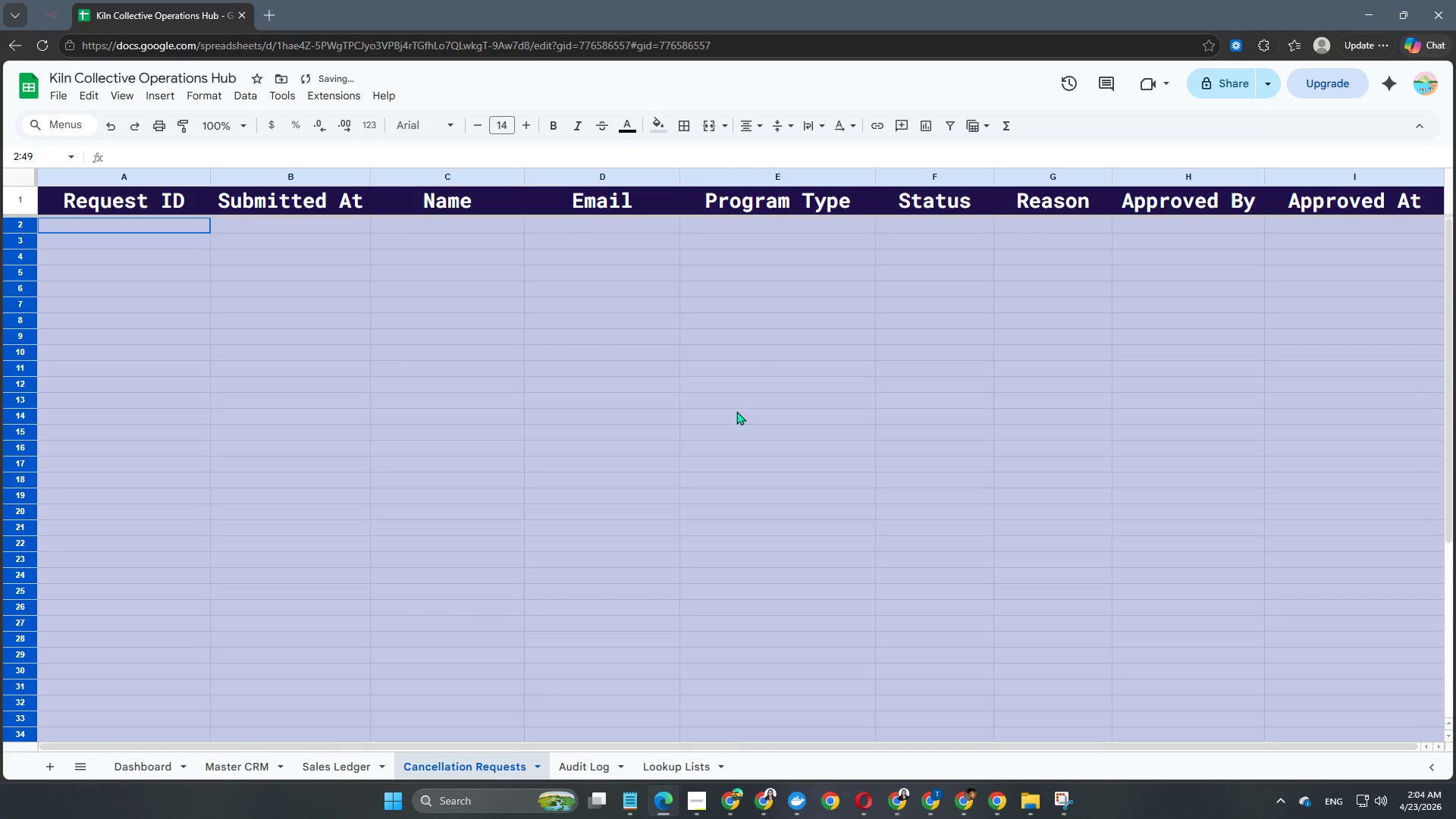 
double_click([736, 412])
 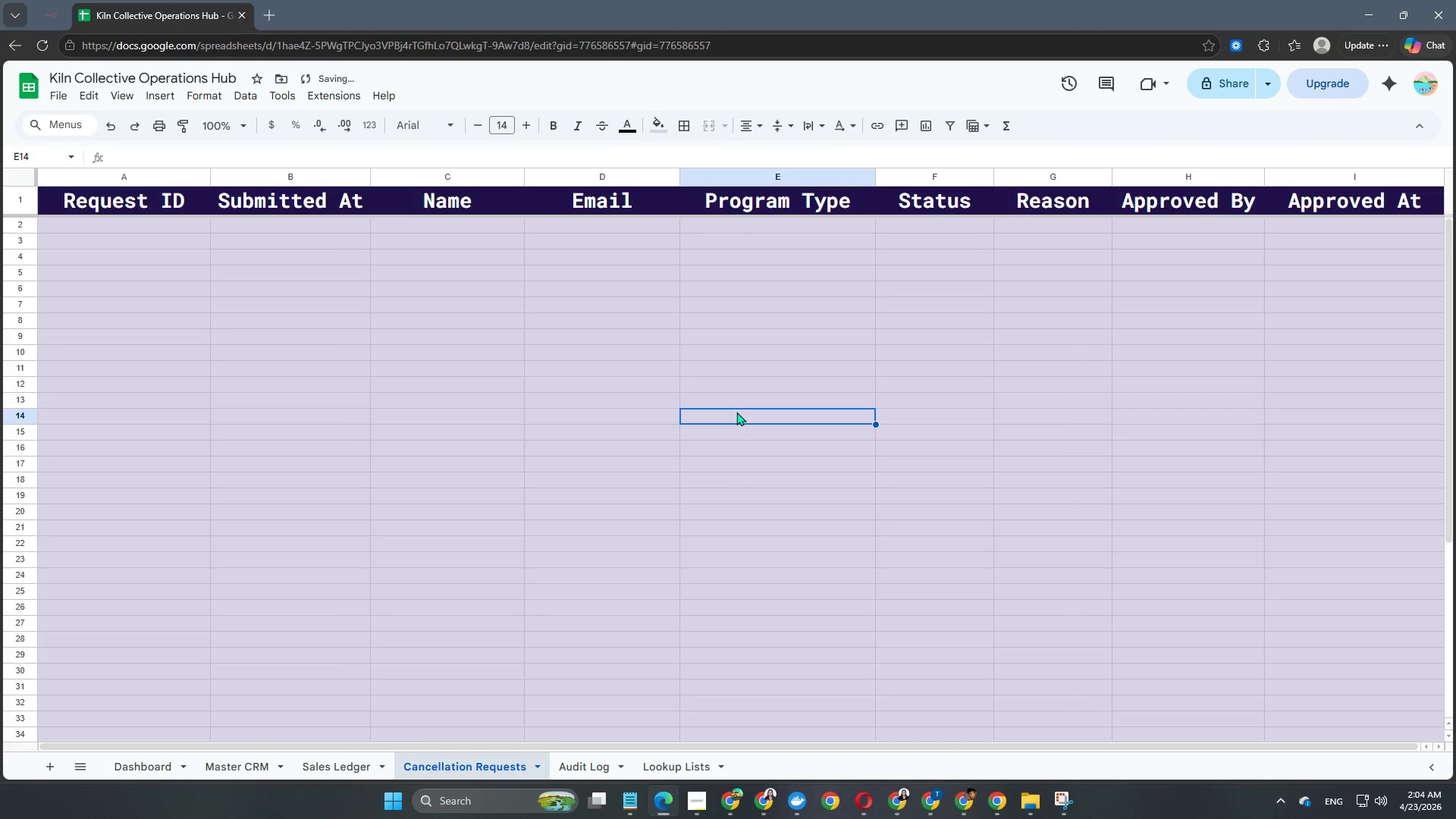 
scroll: coordinate [736, 412], scroll_direction: up, amount: 10.0
 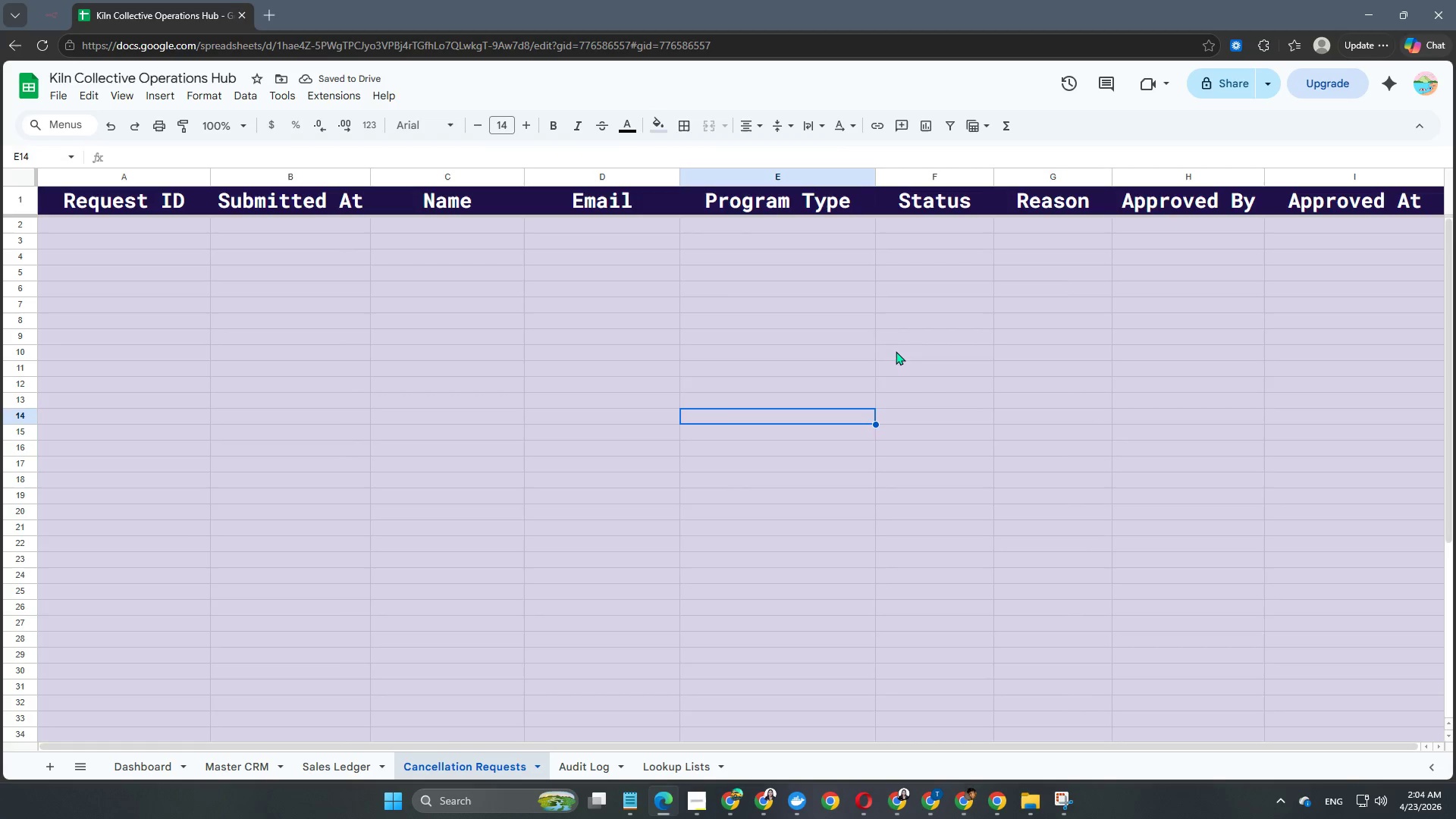 
left_click([945, 231])
 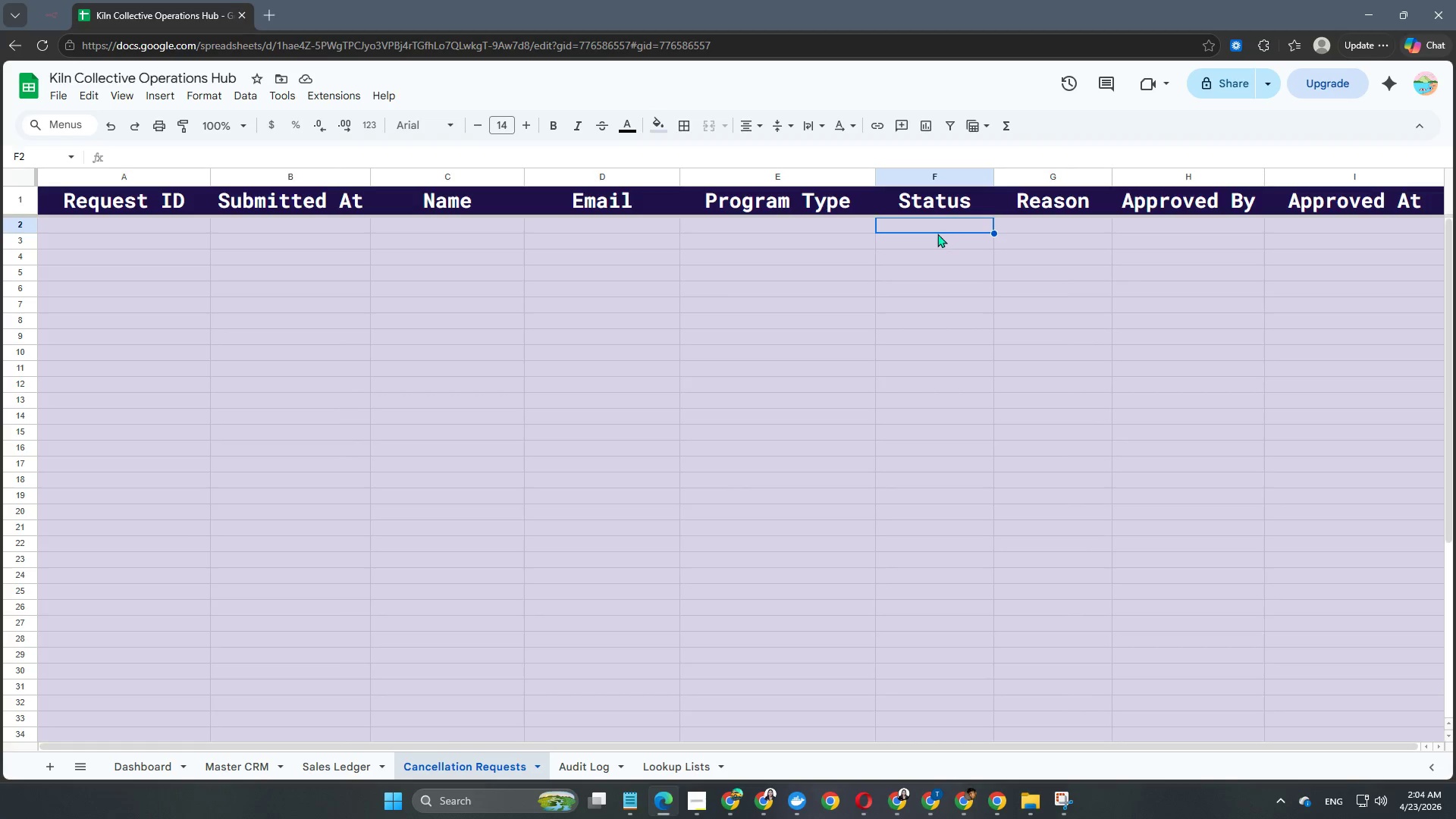 
left_click([936, 234])
 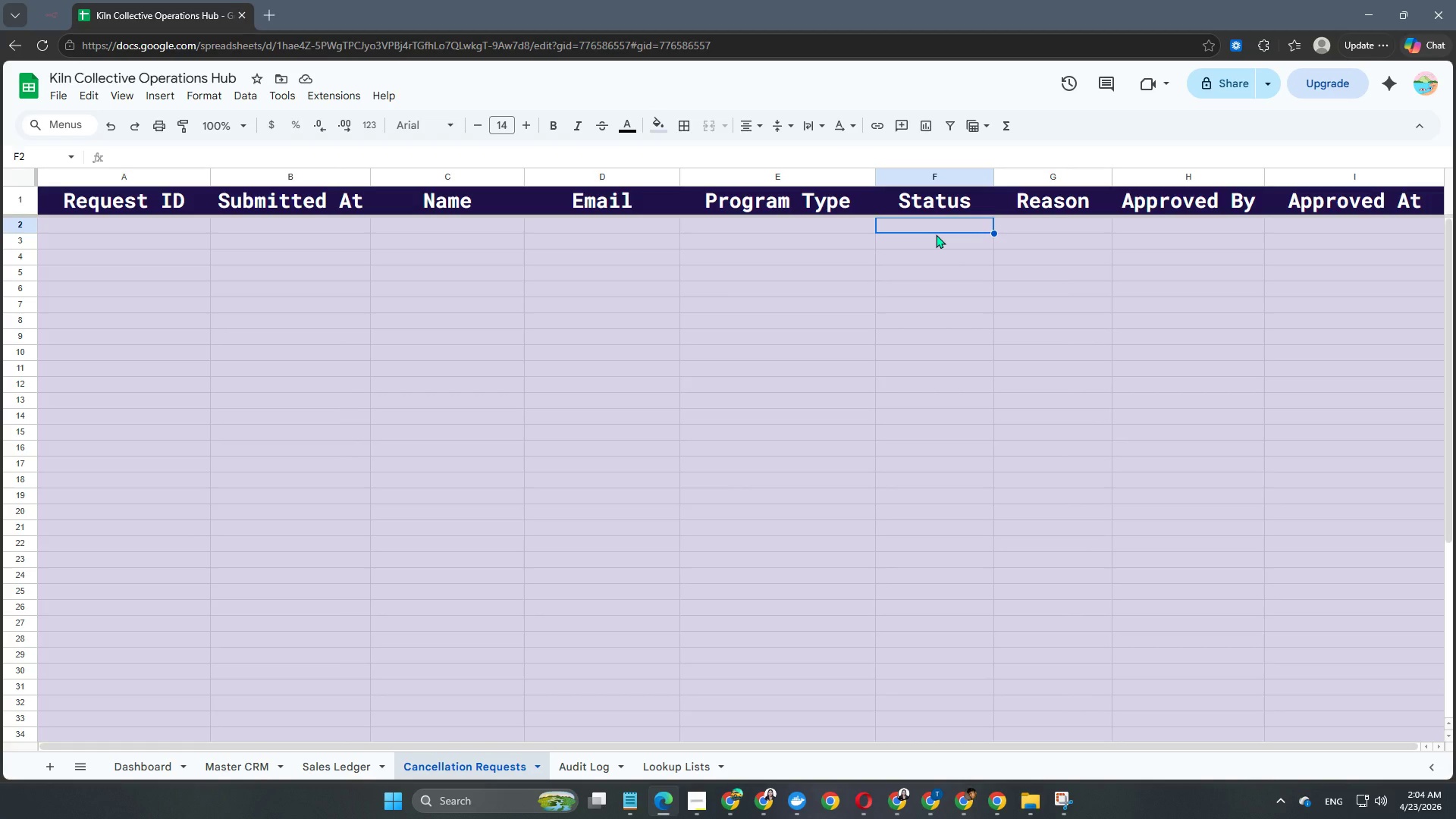 
scroll: coordinate [936, 234], scroll_direction: up, amount: 3.0
 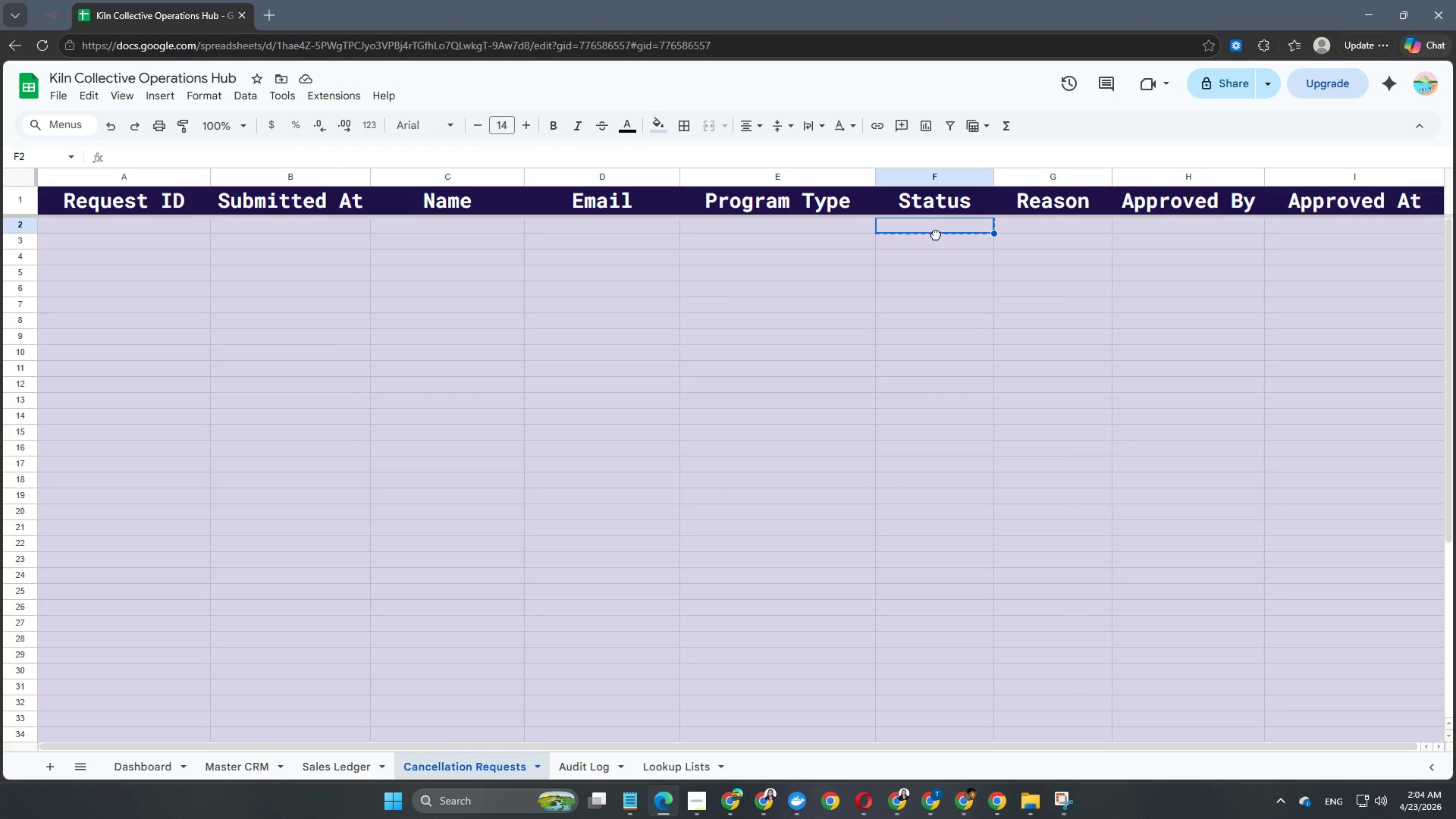 
hold_key(key=ShiftLeft, duration=3.02)
 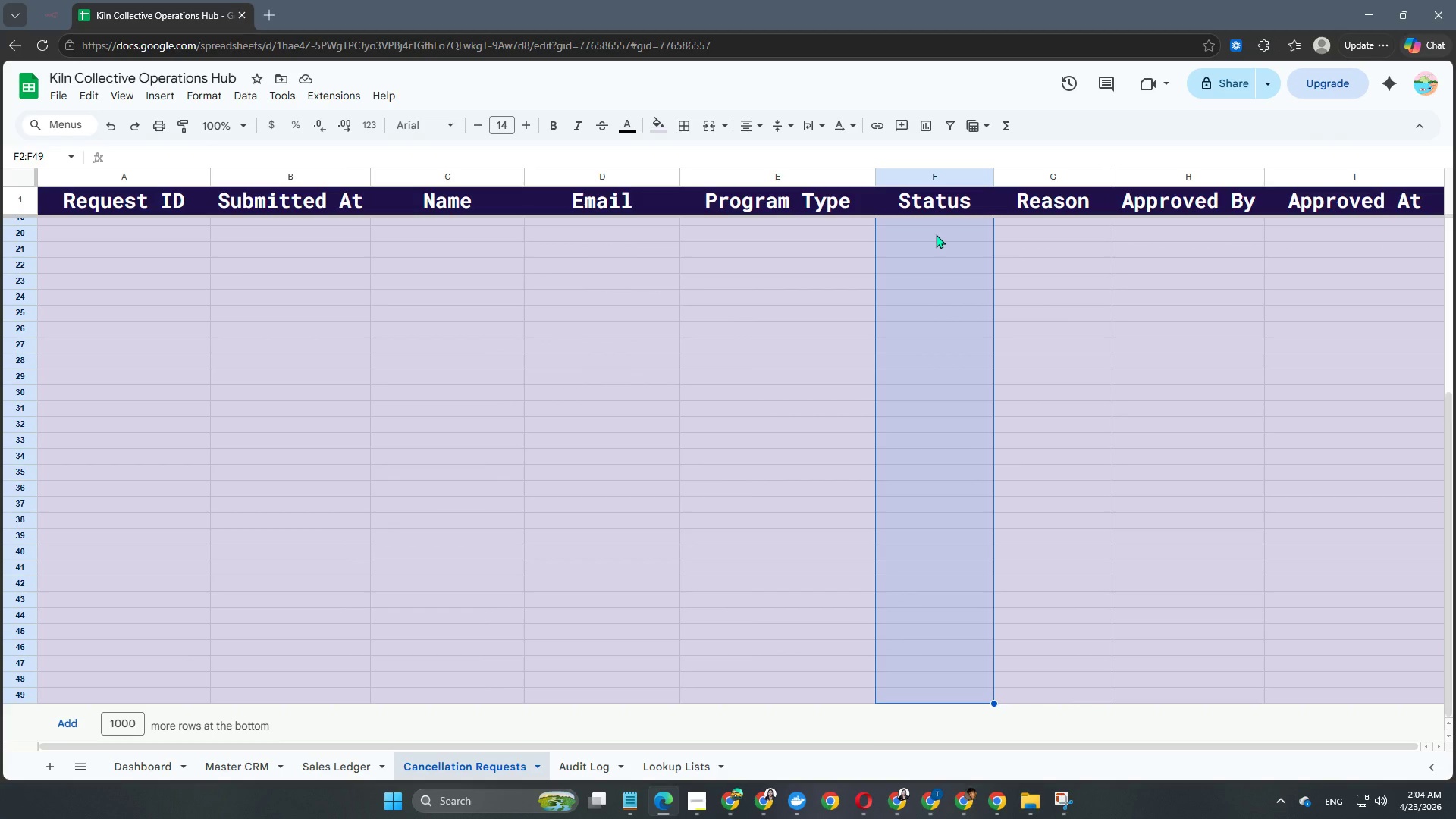 
hold_key(key=ArrowDown, duration=1.5)
 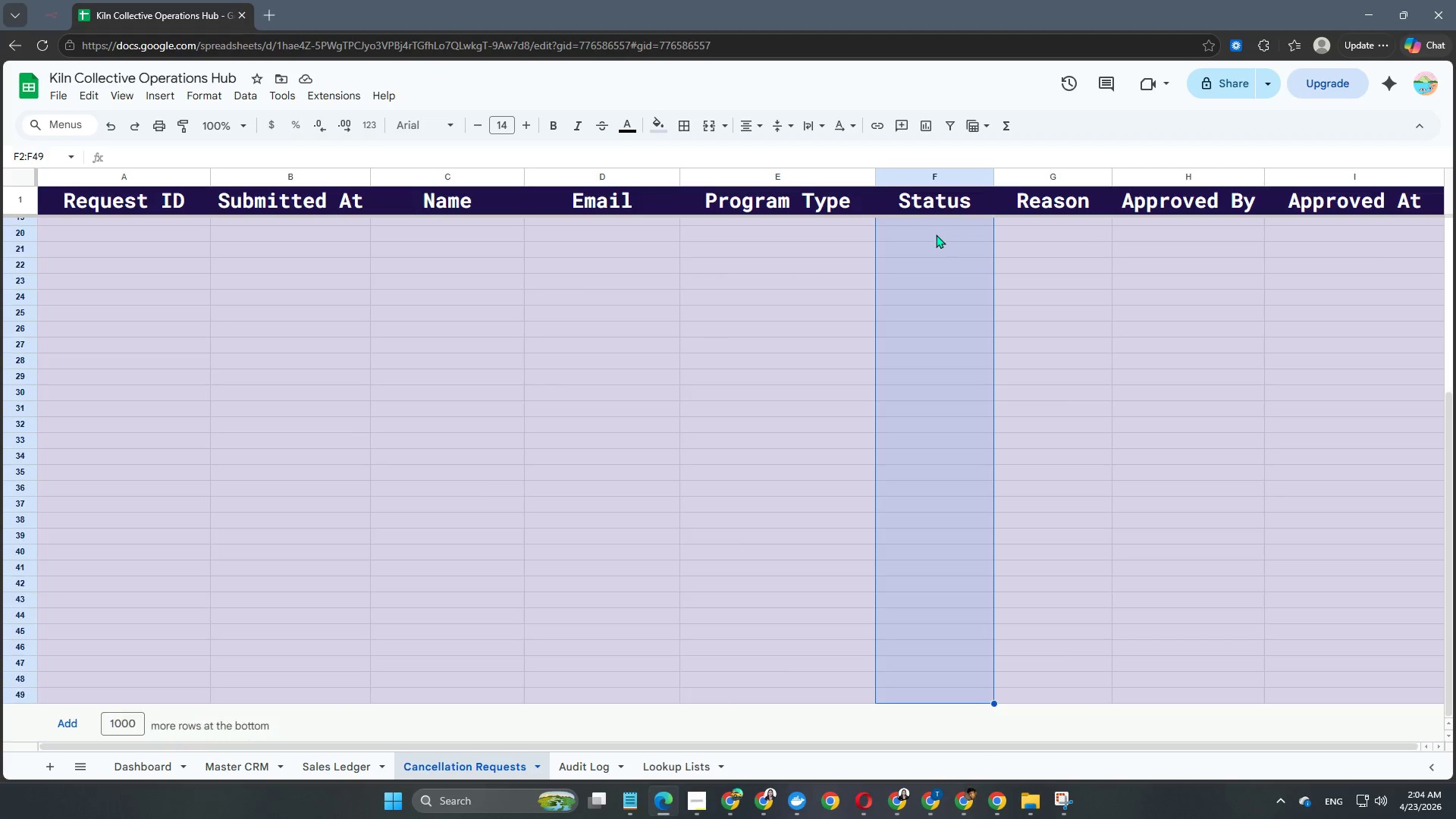 
hold_key(key=ArrowDown, duration=1.0)
 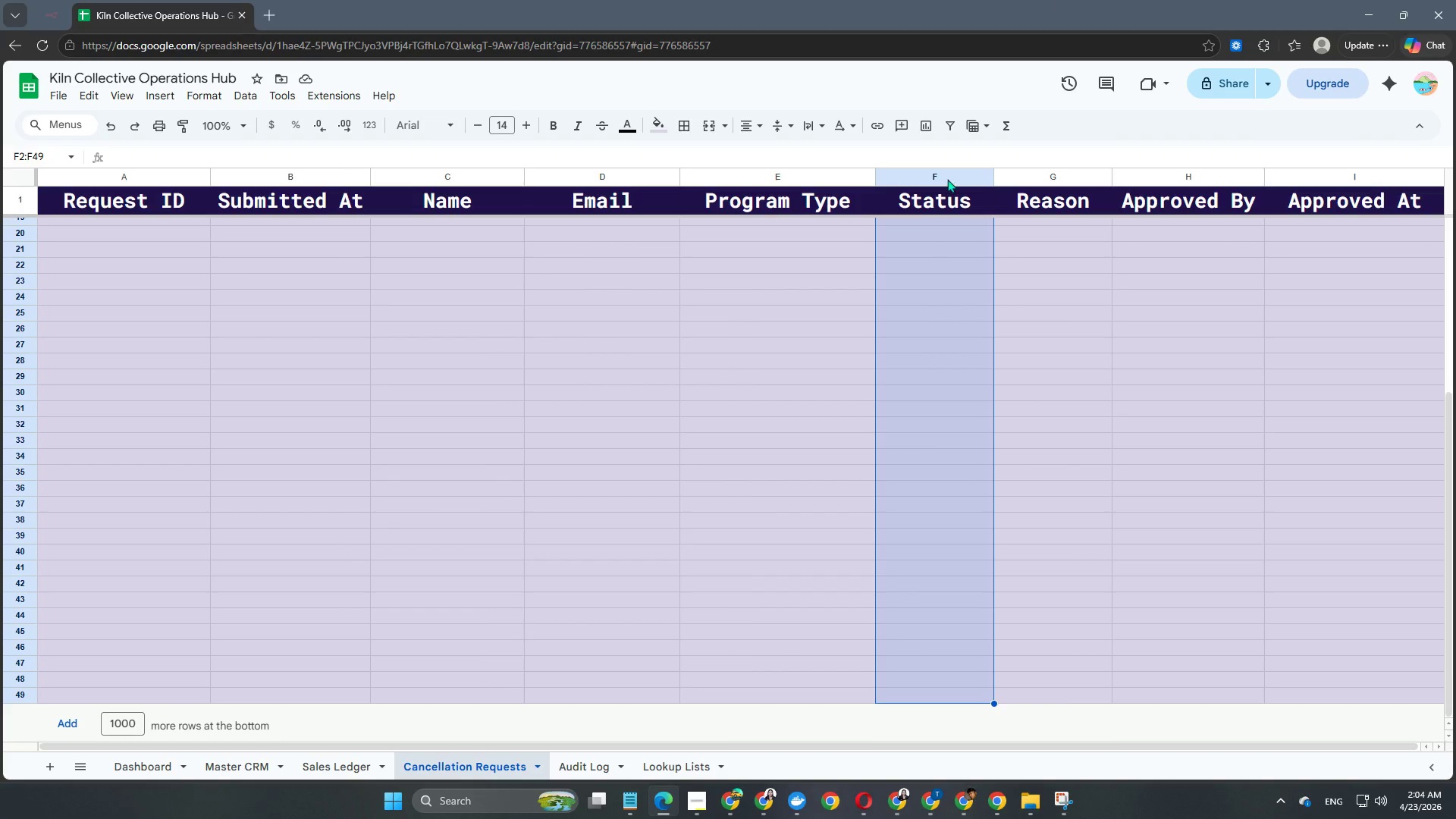 
right_click([937, 379])
 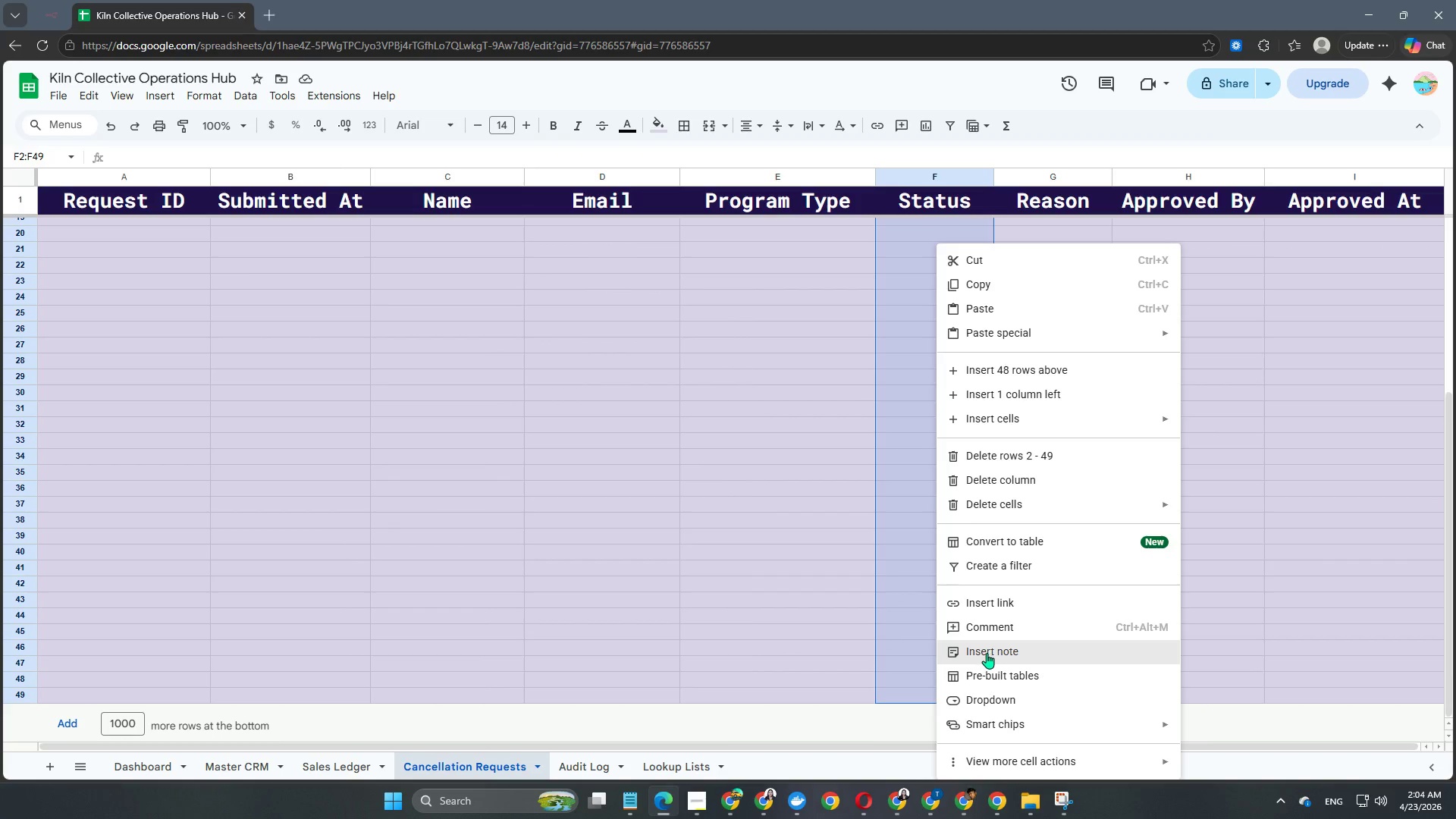 
left_click([987, 693])
 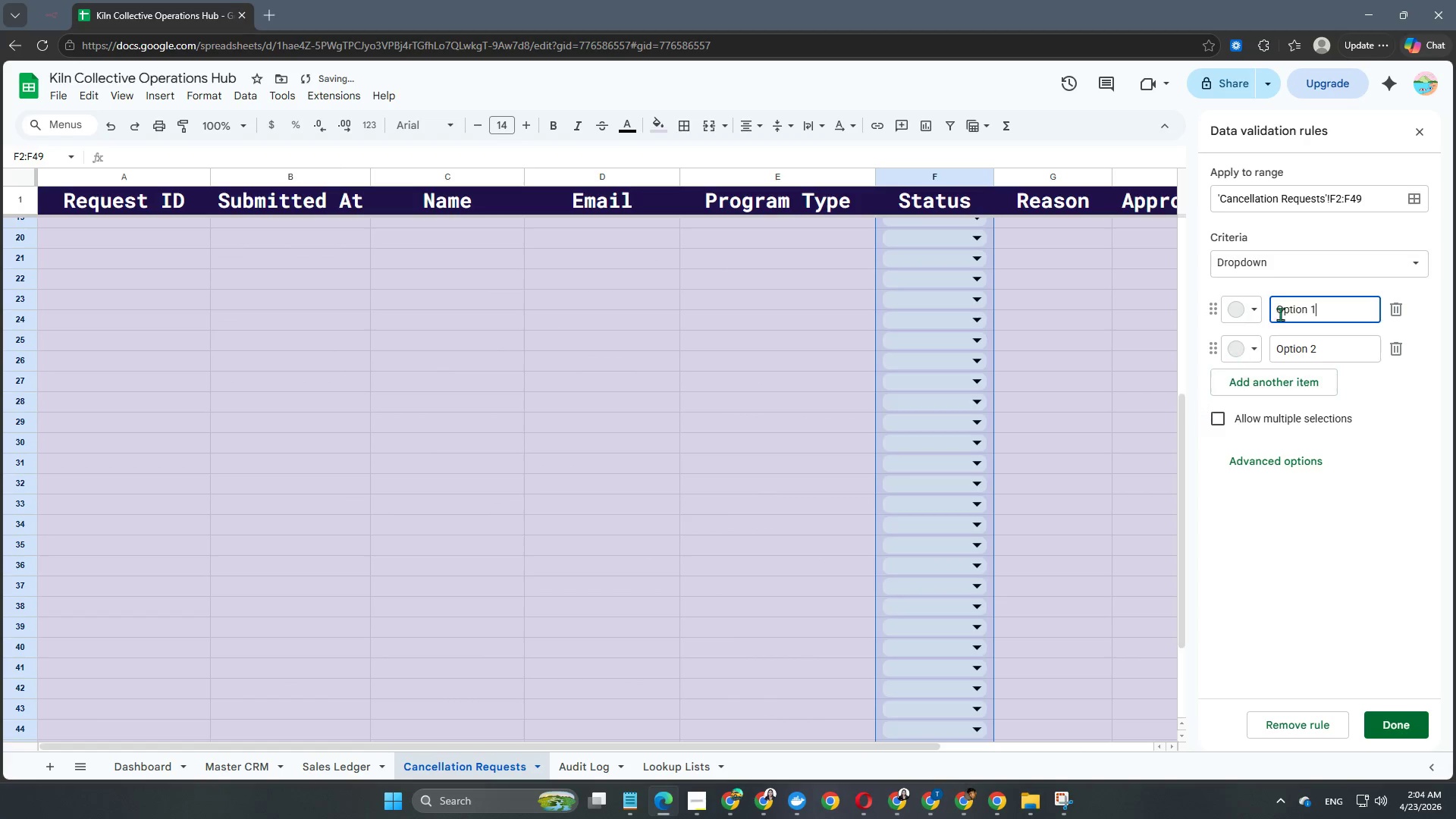 
left_click([1298, 312])
 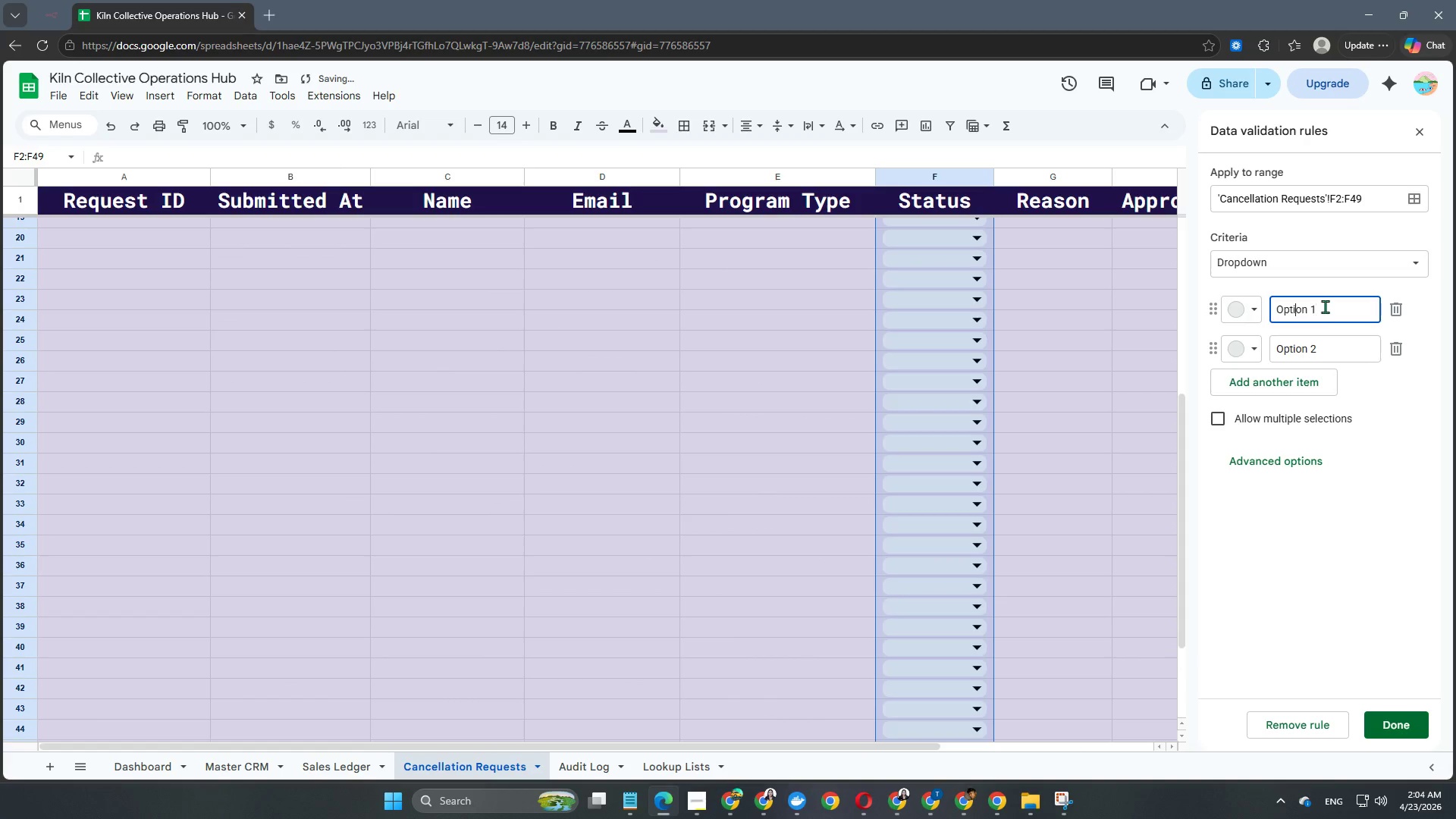 
left_click_drag(start_coordinate=[1326, 306], to_coordinate=[1270, 306])
 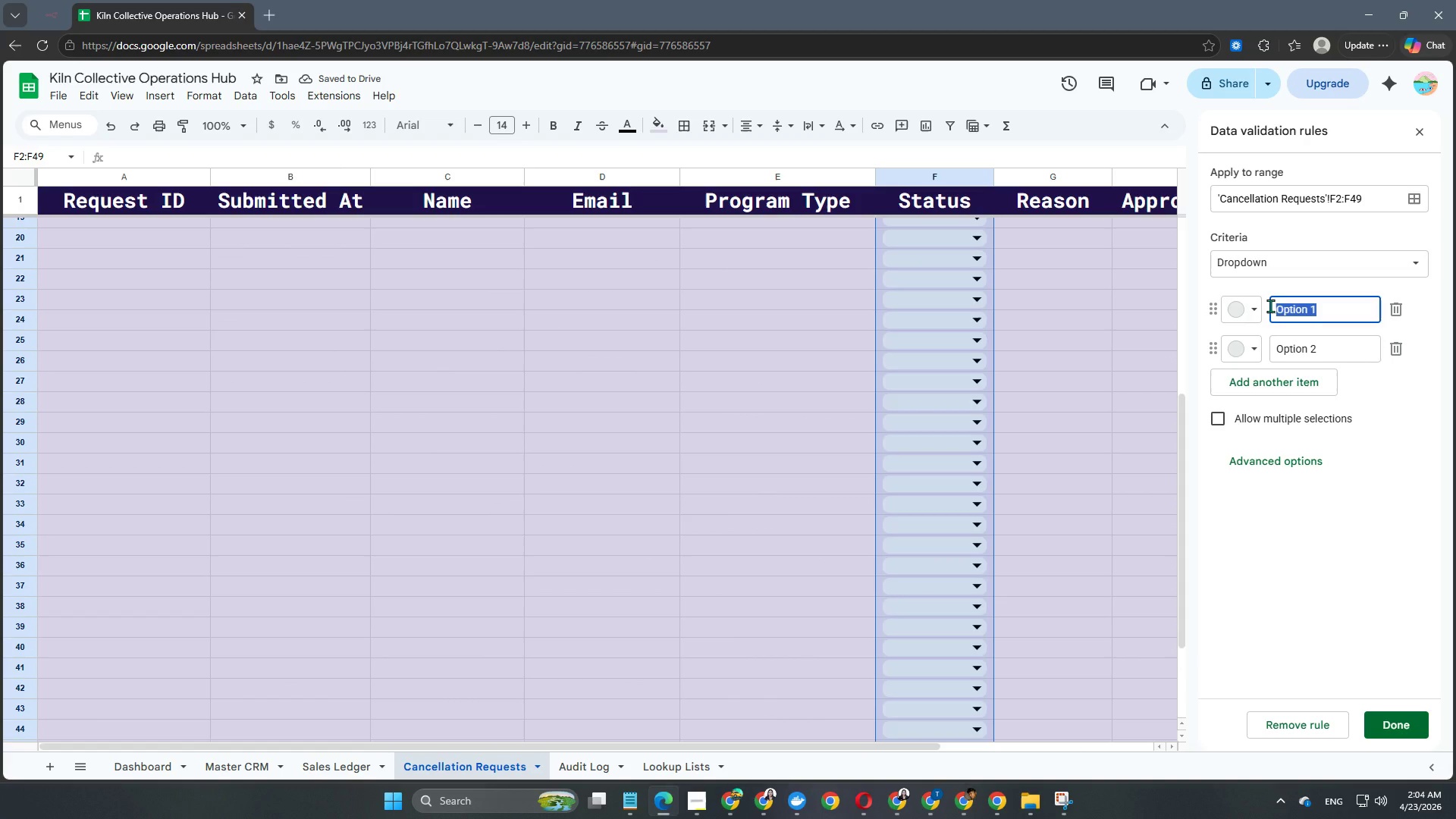 
type(Pending)
 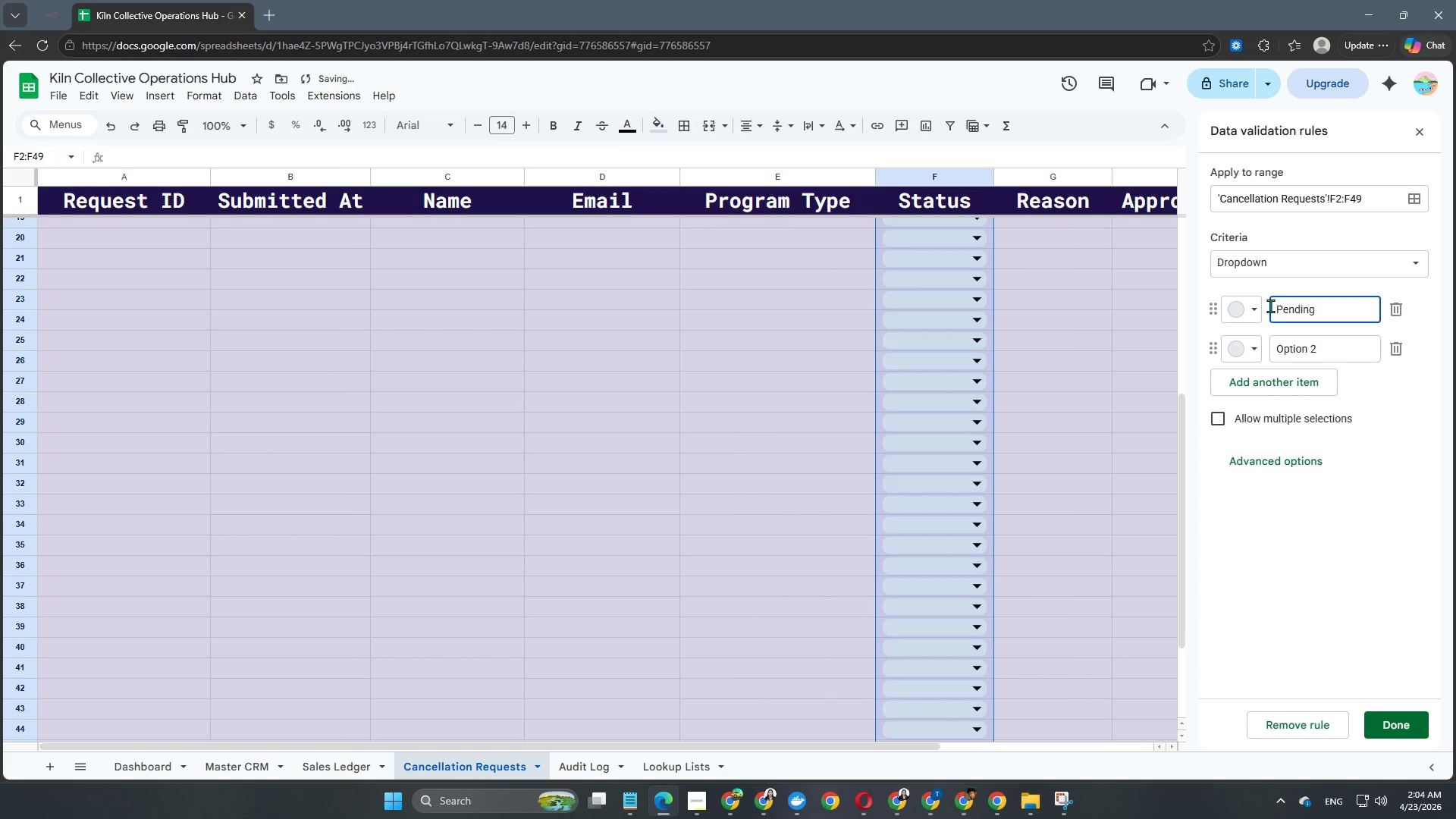 
key(Enter)
 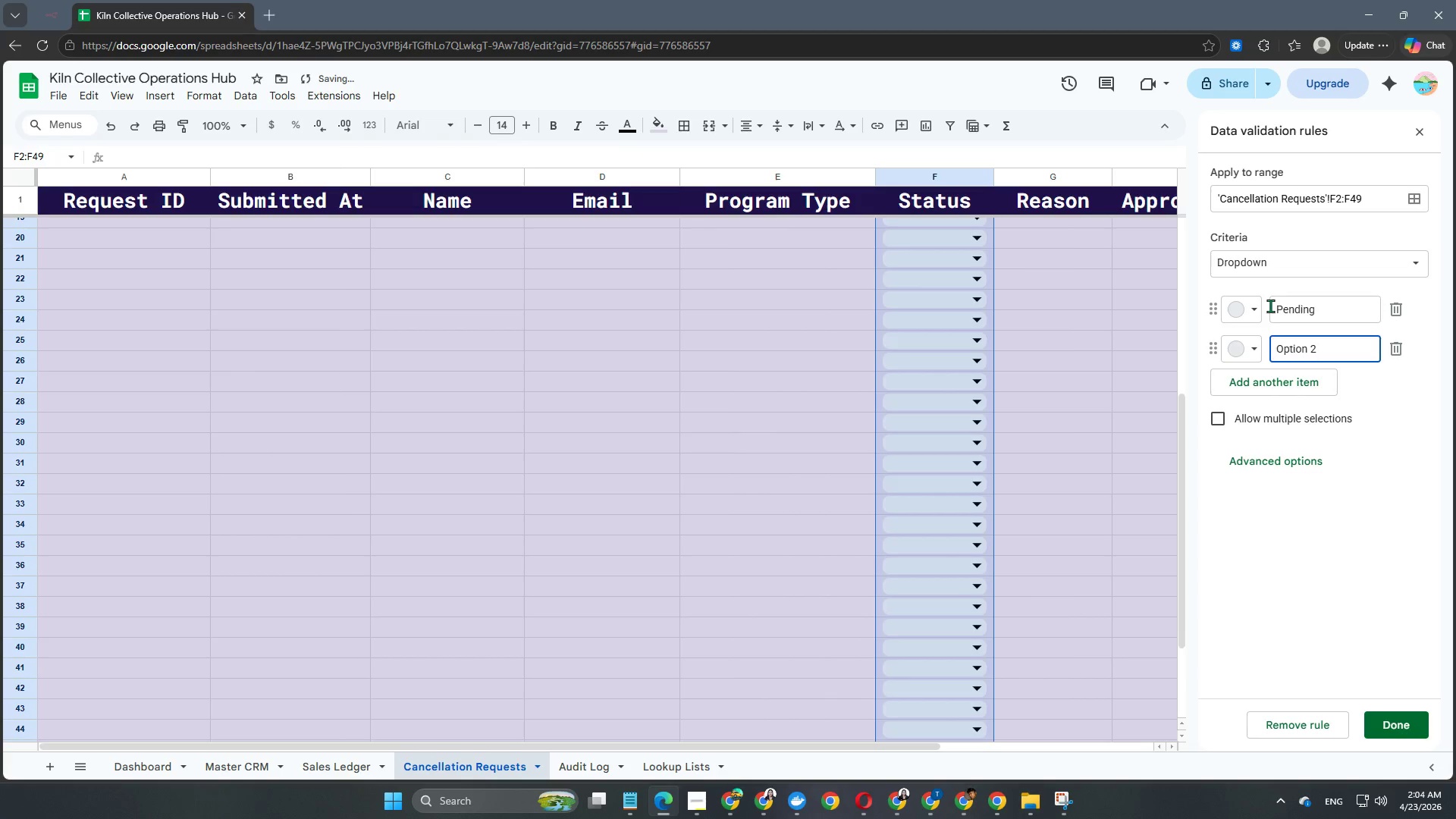 
key(Control+A)
 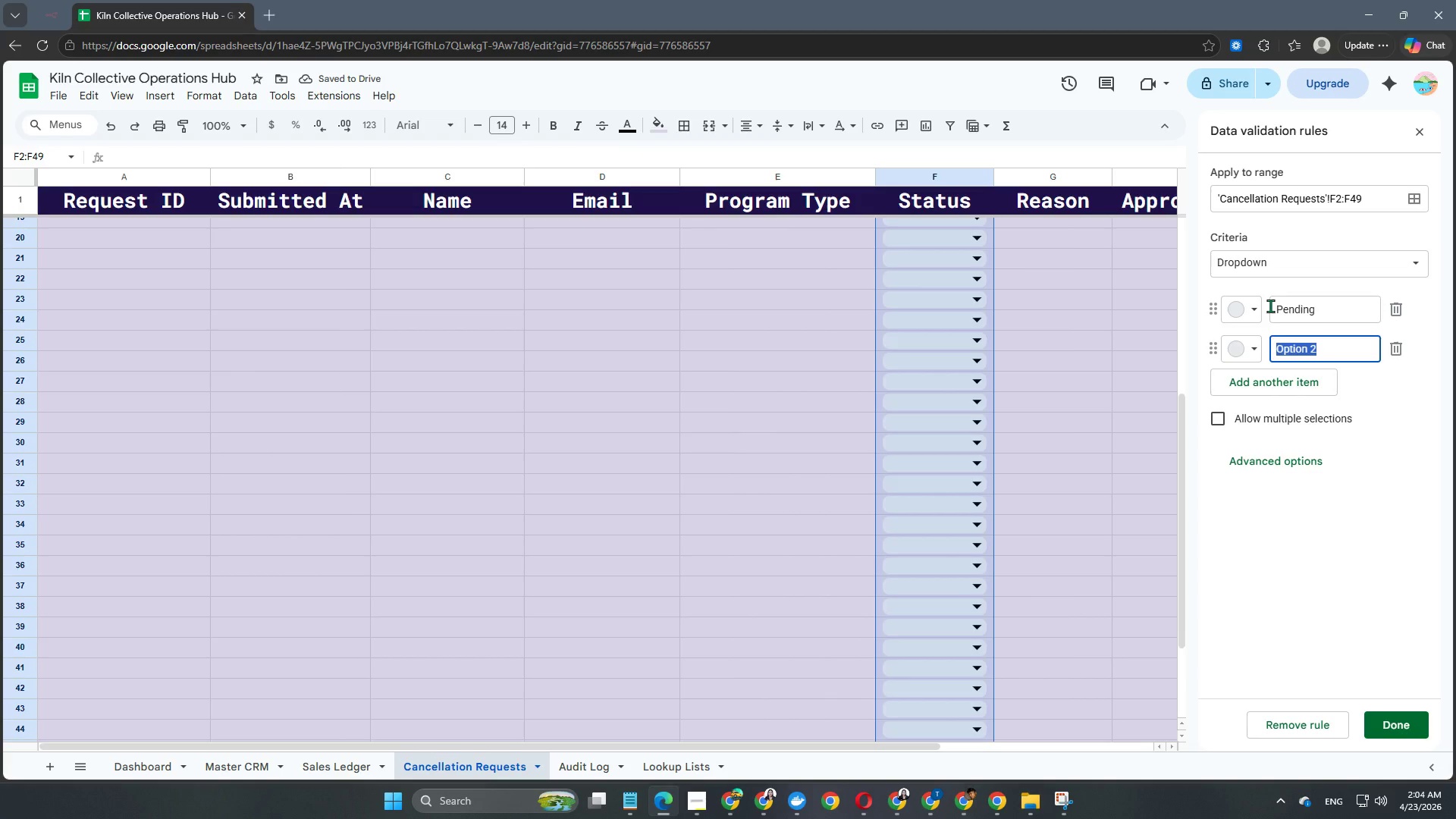 
type(Approved)
 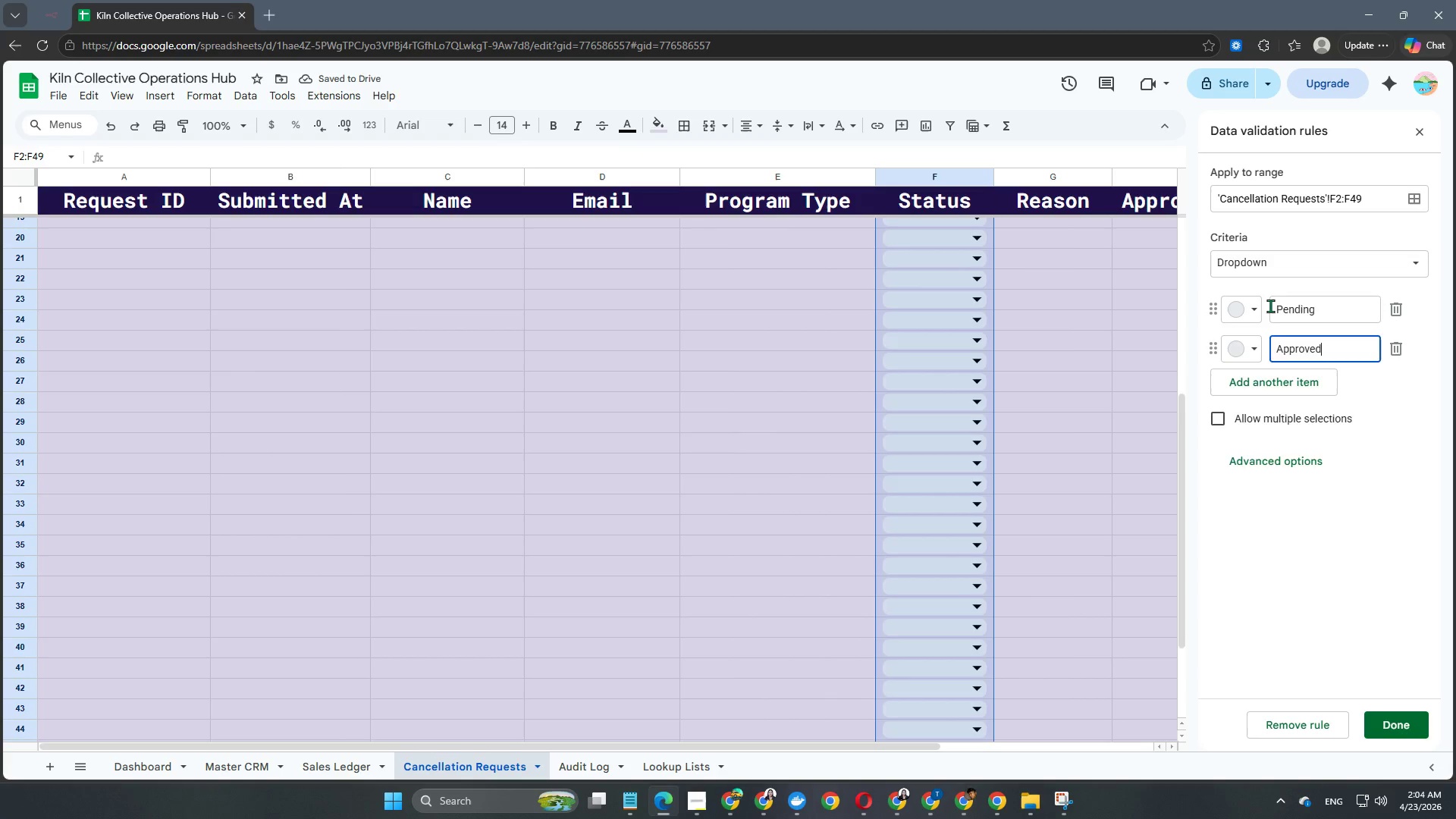 
key(Enter)
 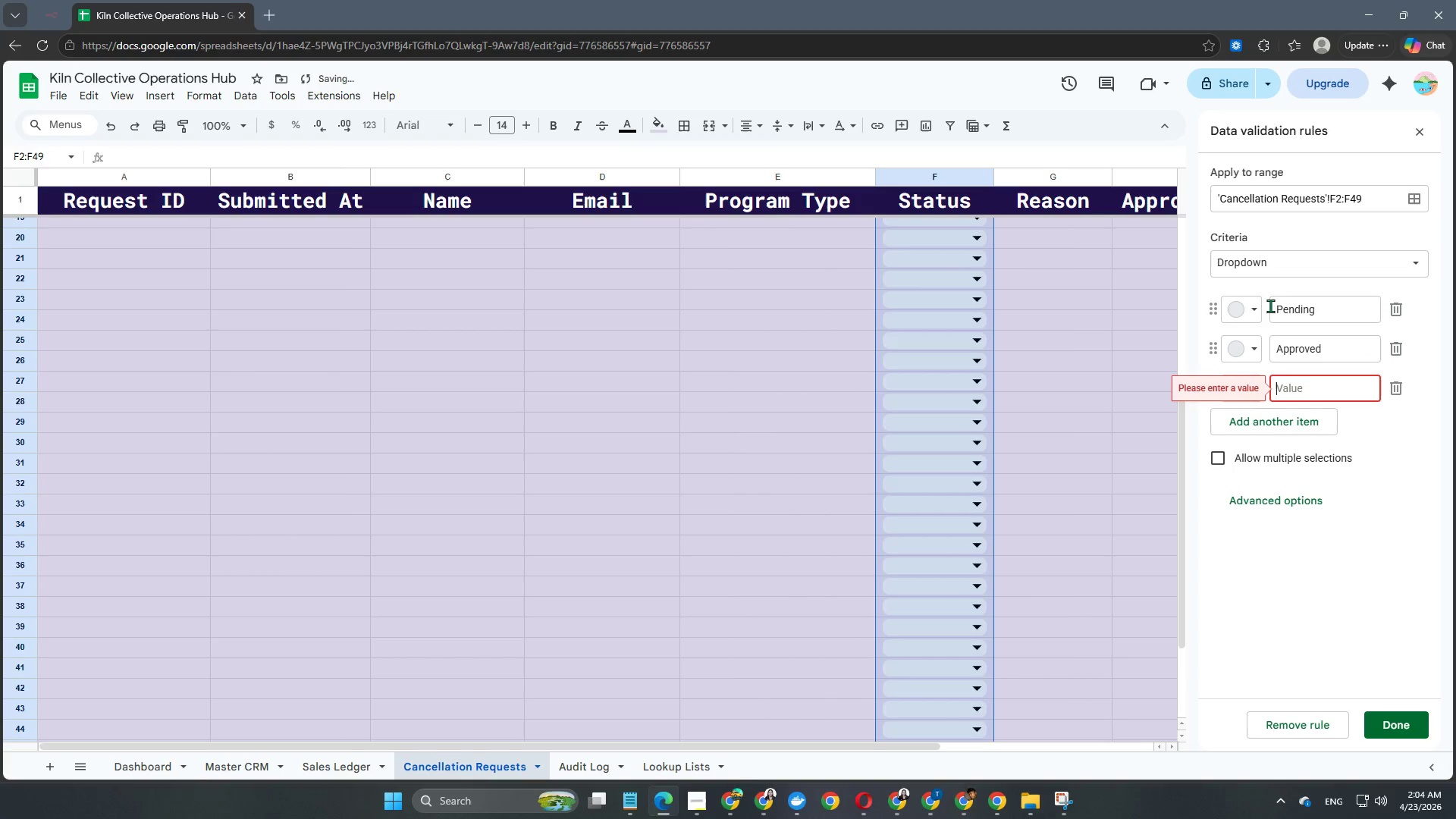 
type(Rejected)
 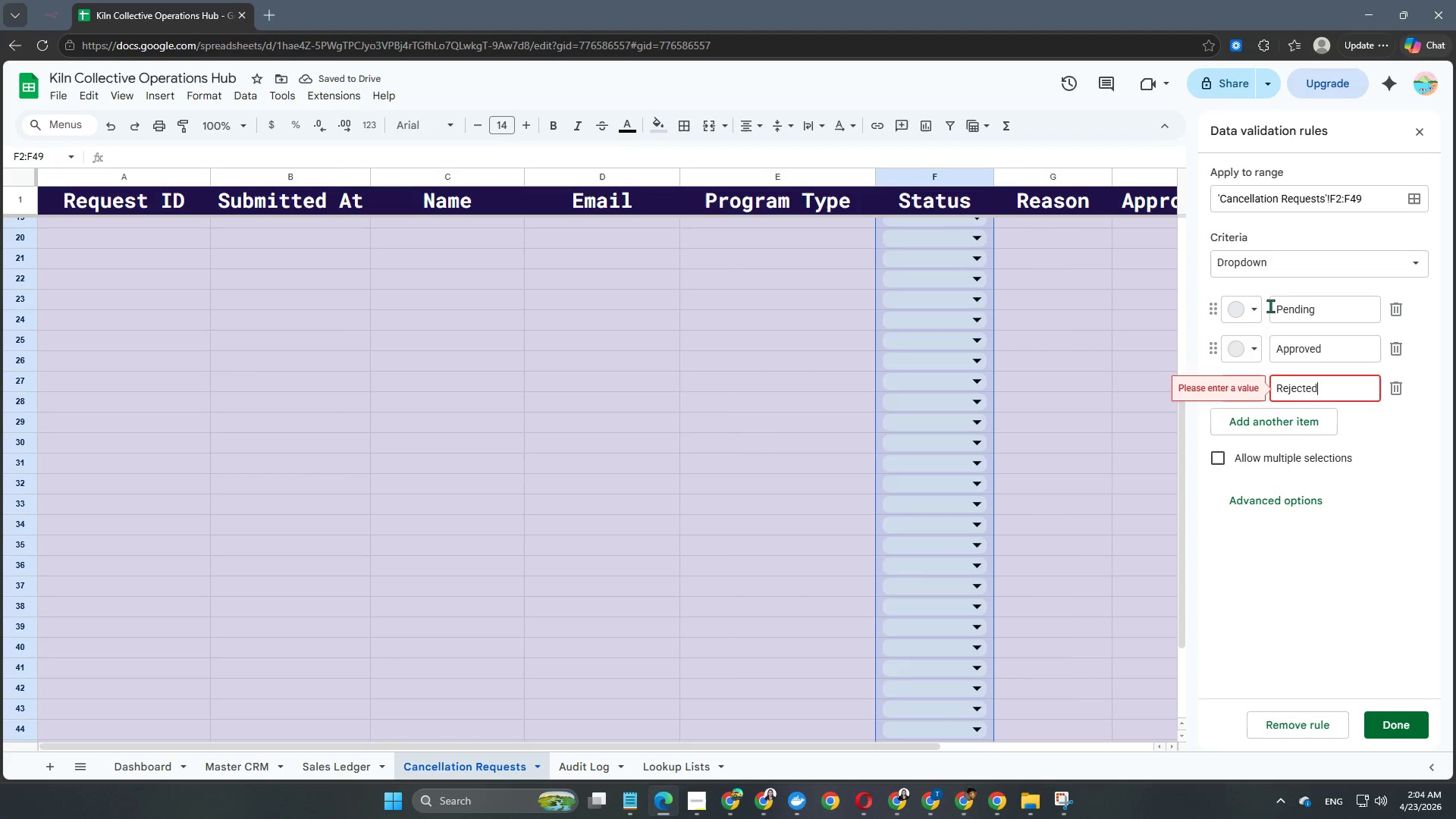 
key(Enter)
 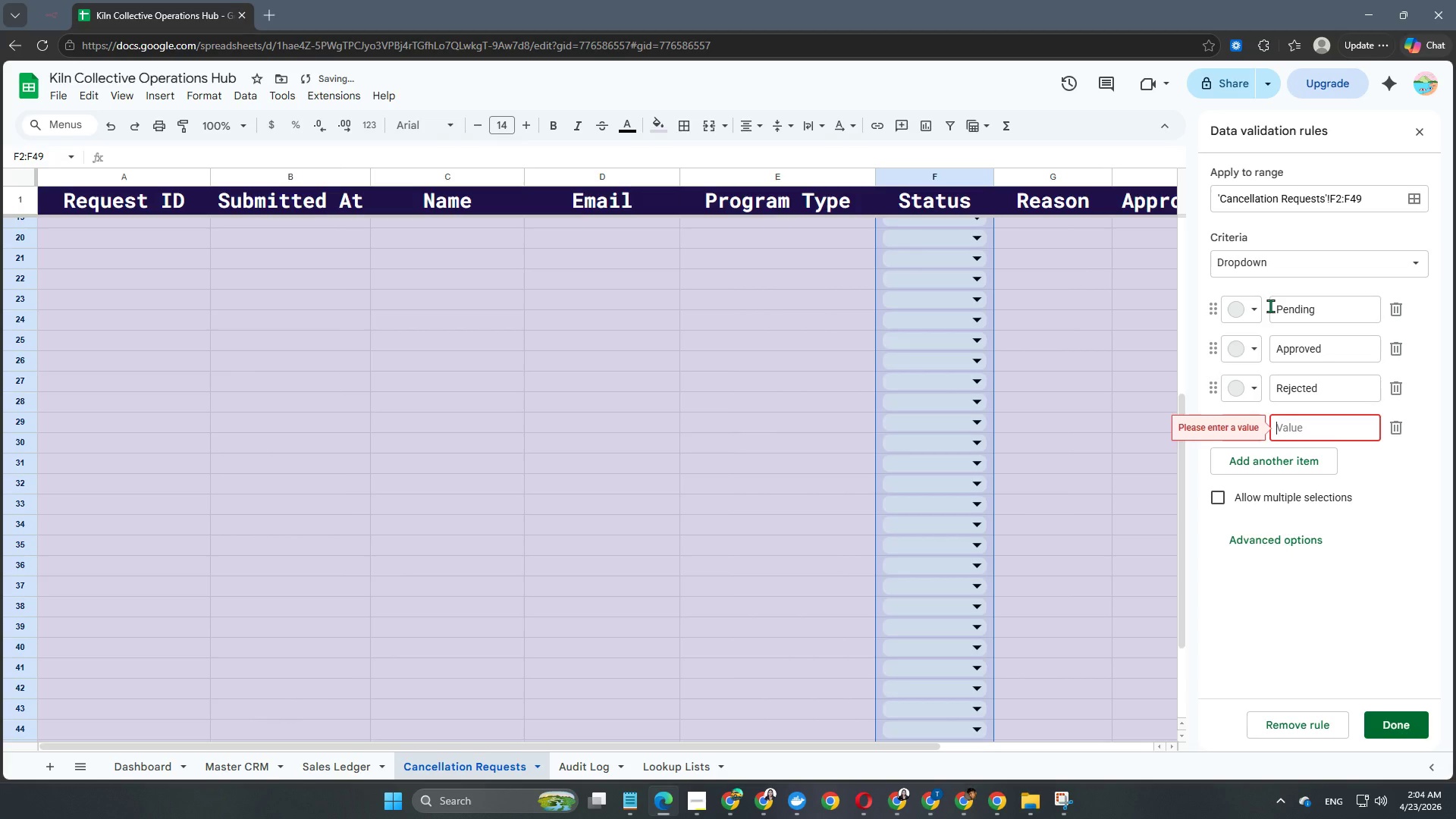 
type(Completed)
 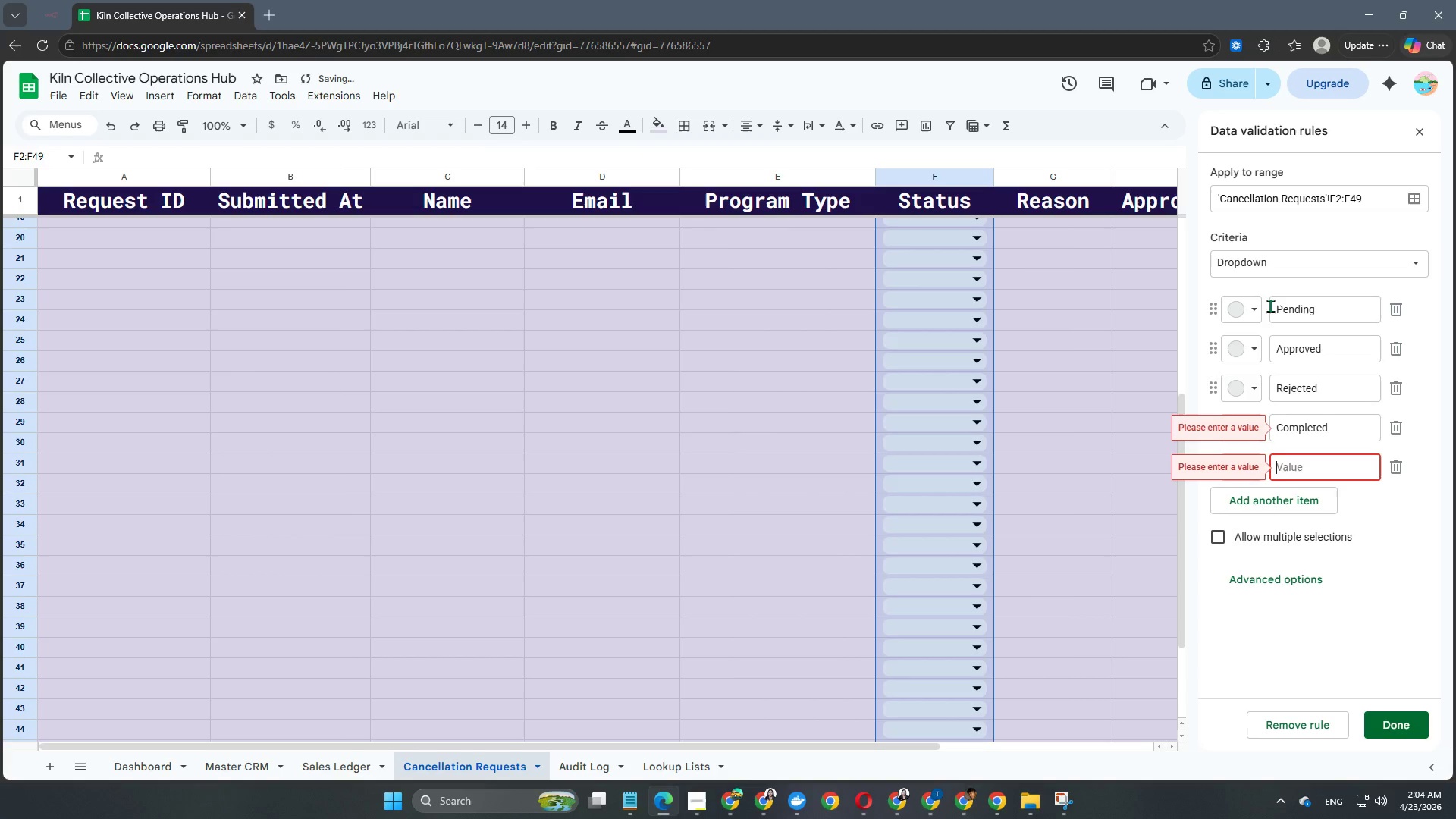 
key(Enter)
 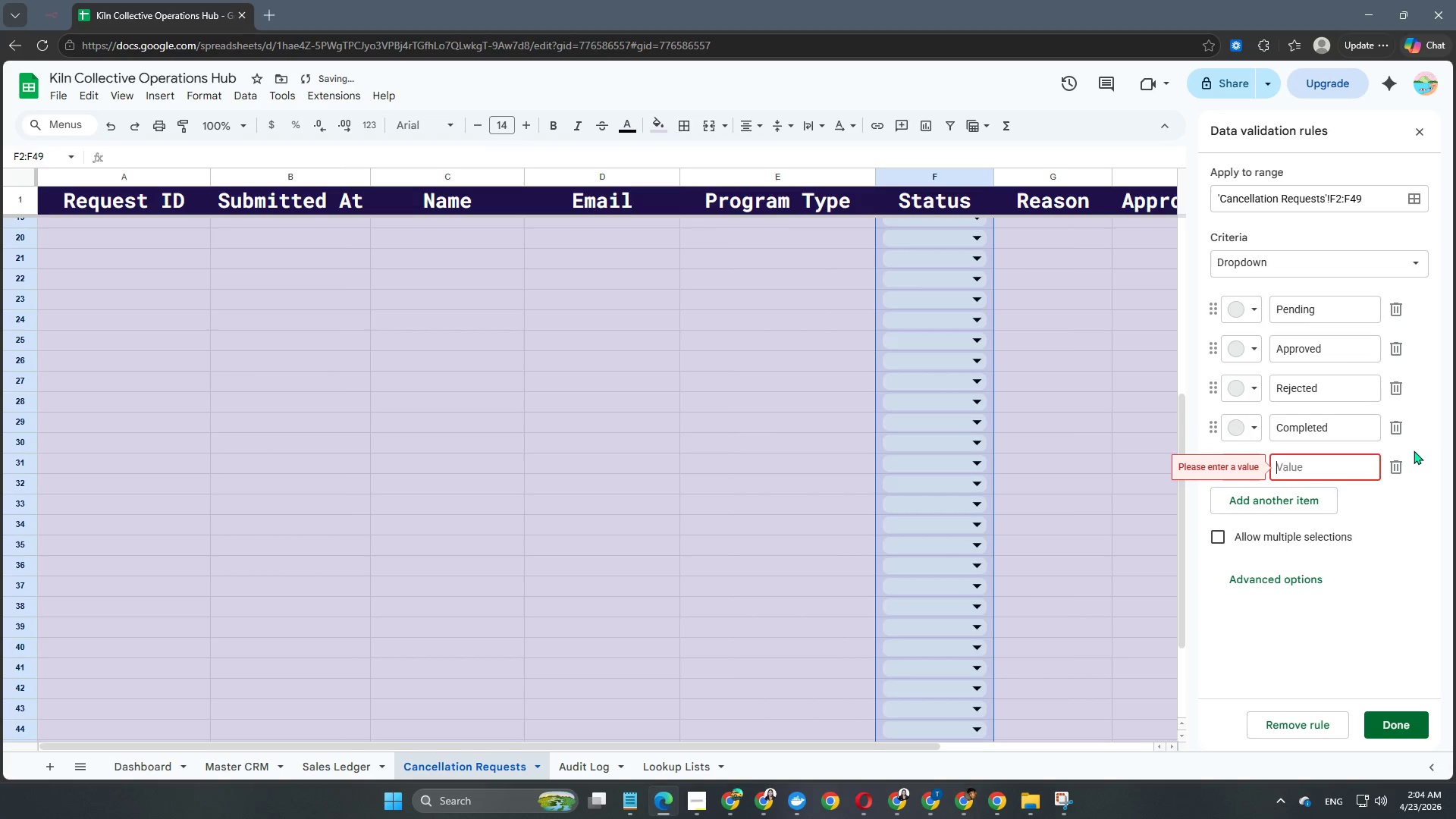 
left_click([1401, 463])
 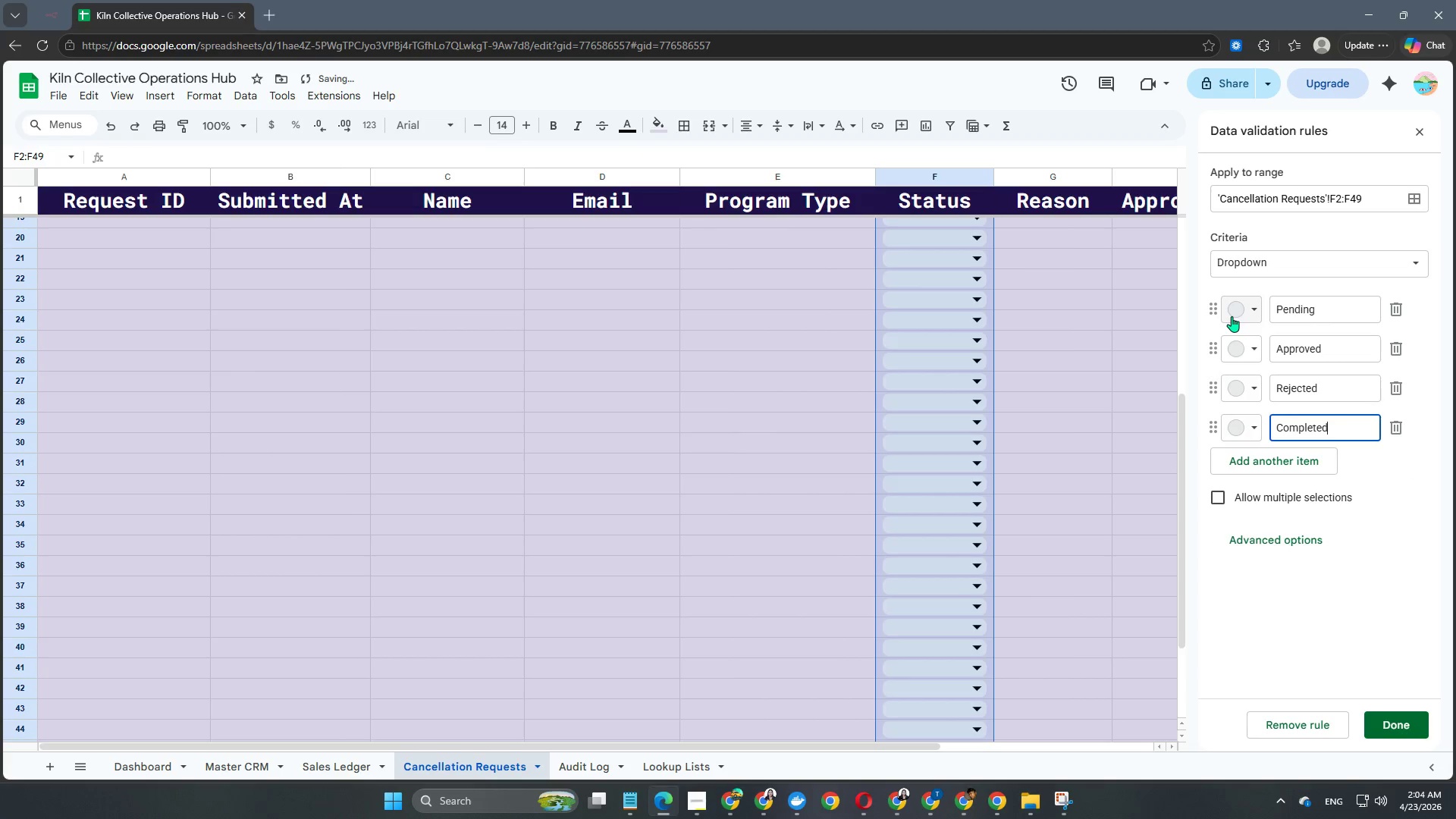 
left_click([1232, 316])
 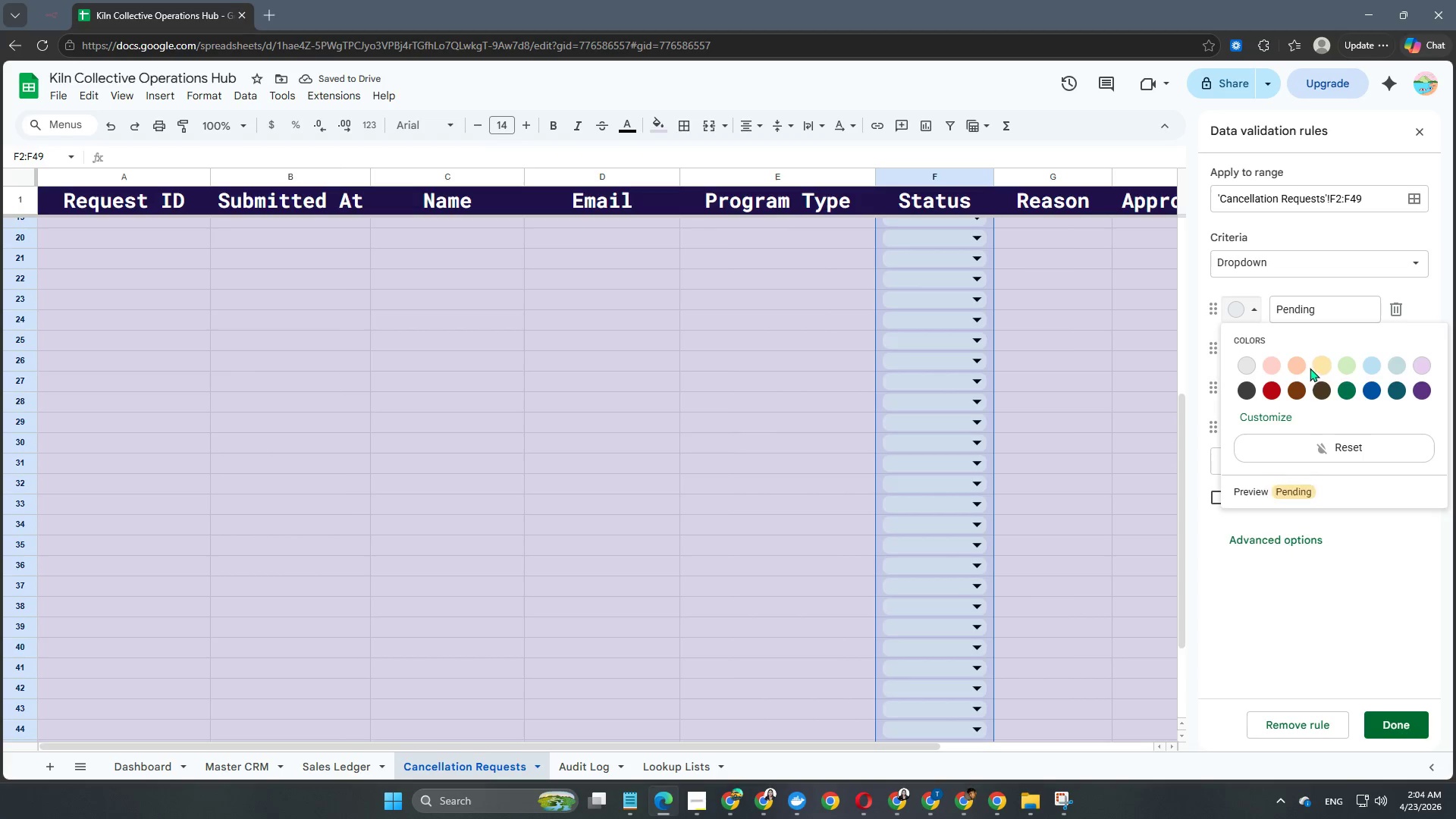 
left_click([1326, 366])
 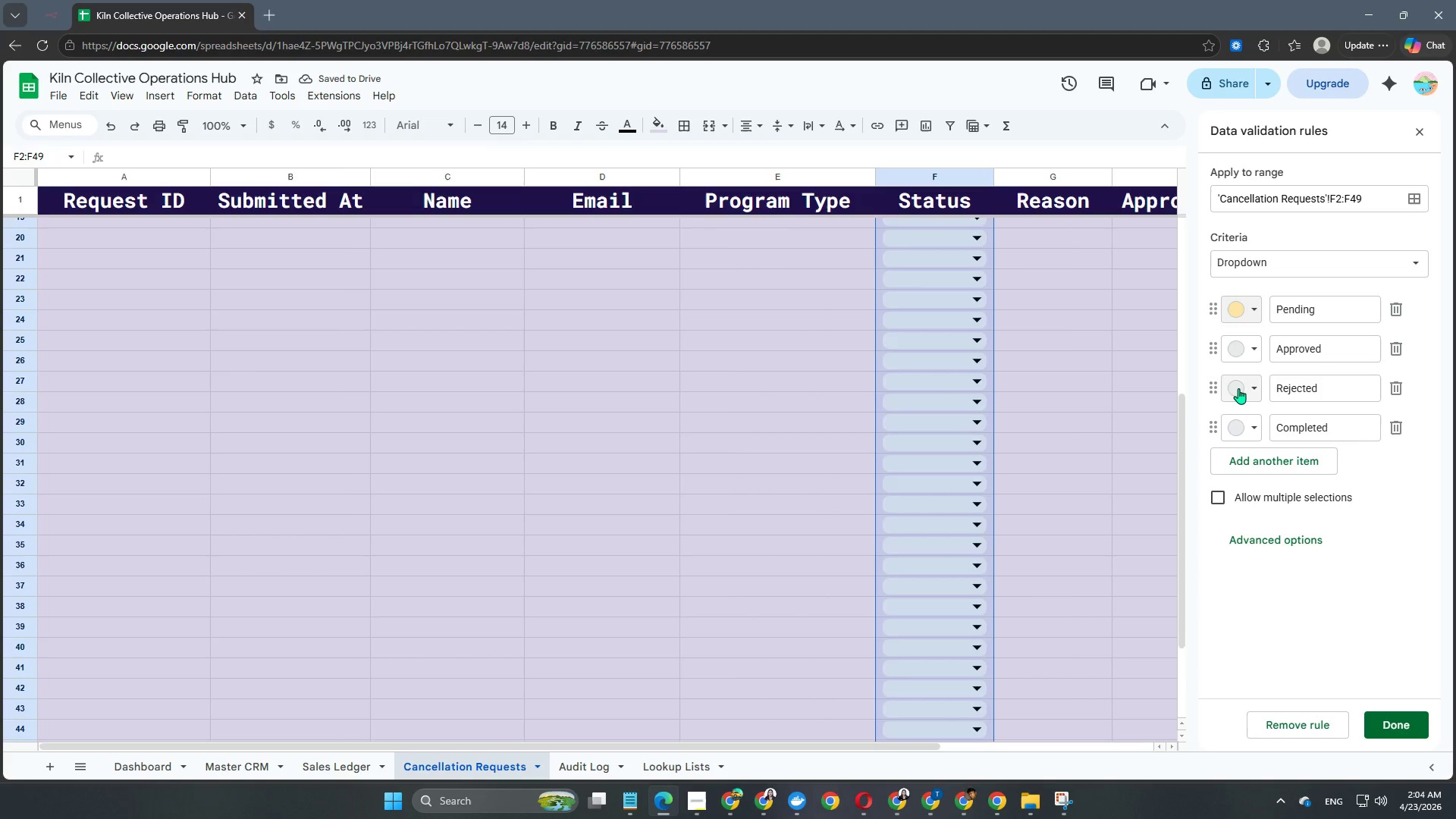 
left_click([1237, 352])
 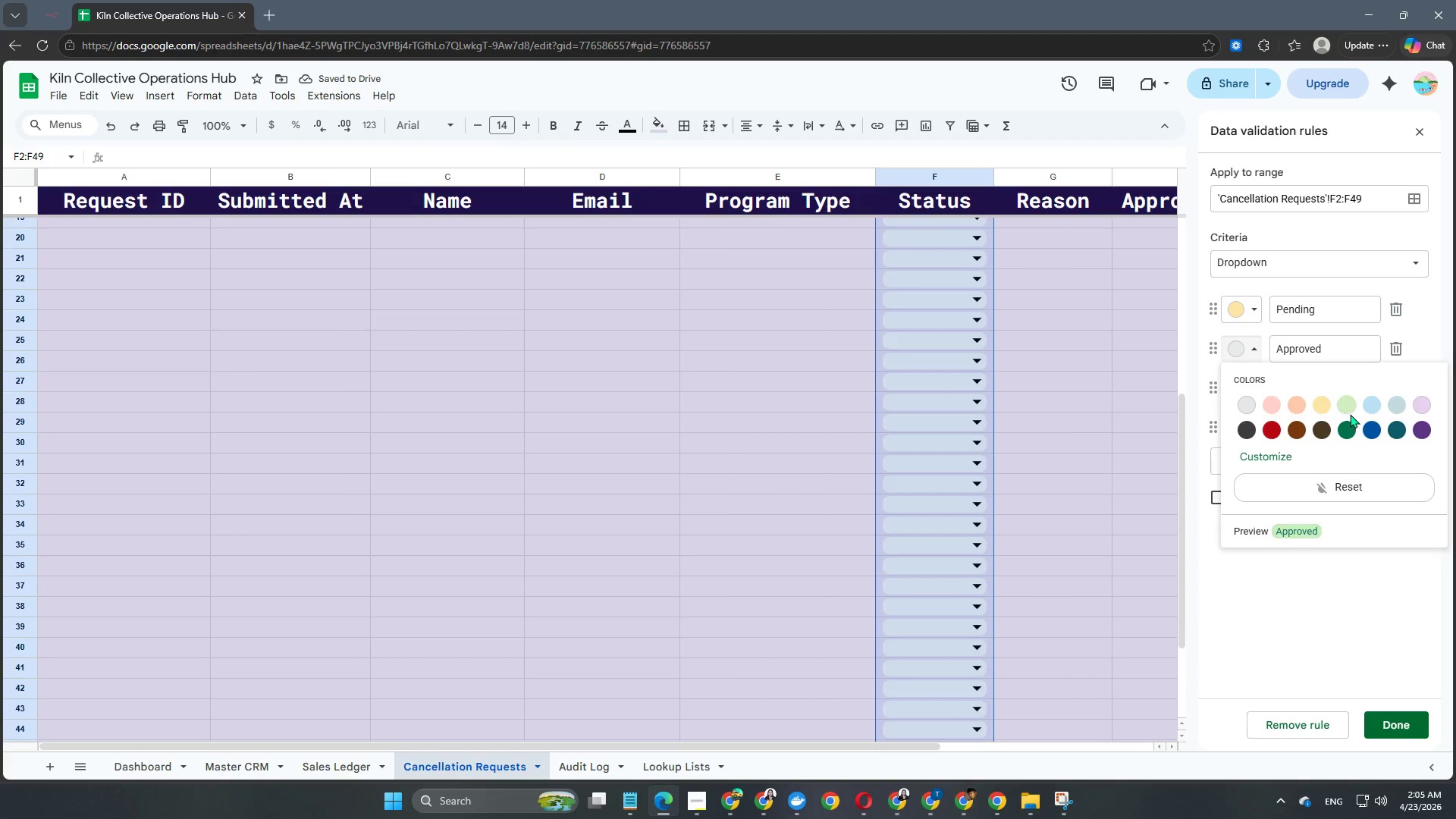 
left_click([1346, 413])
 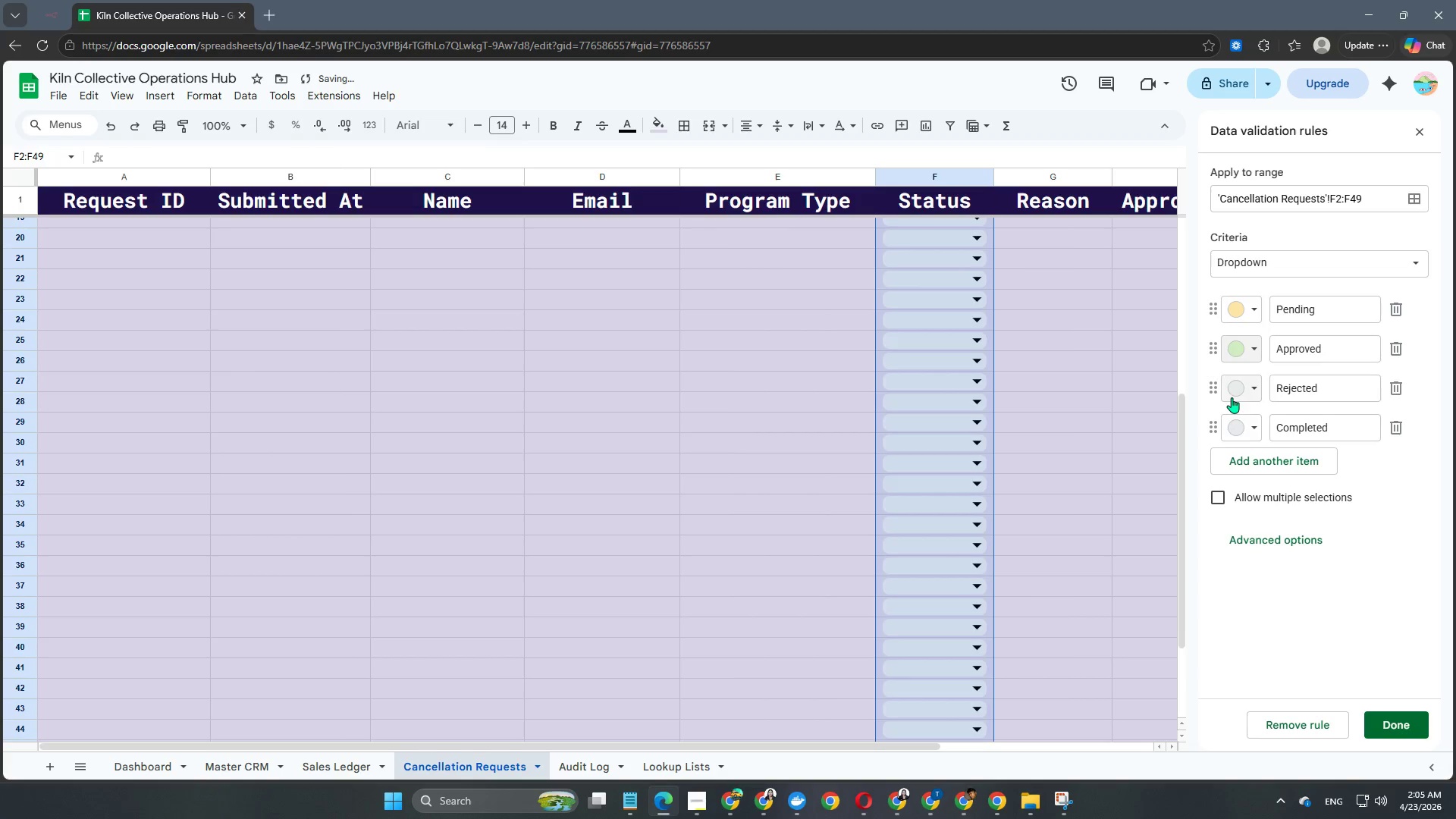 
left_click([1232, 396])
 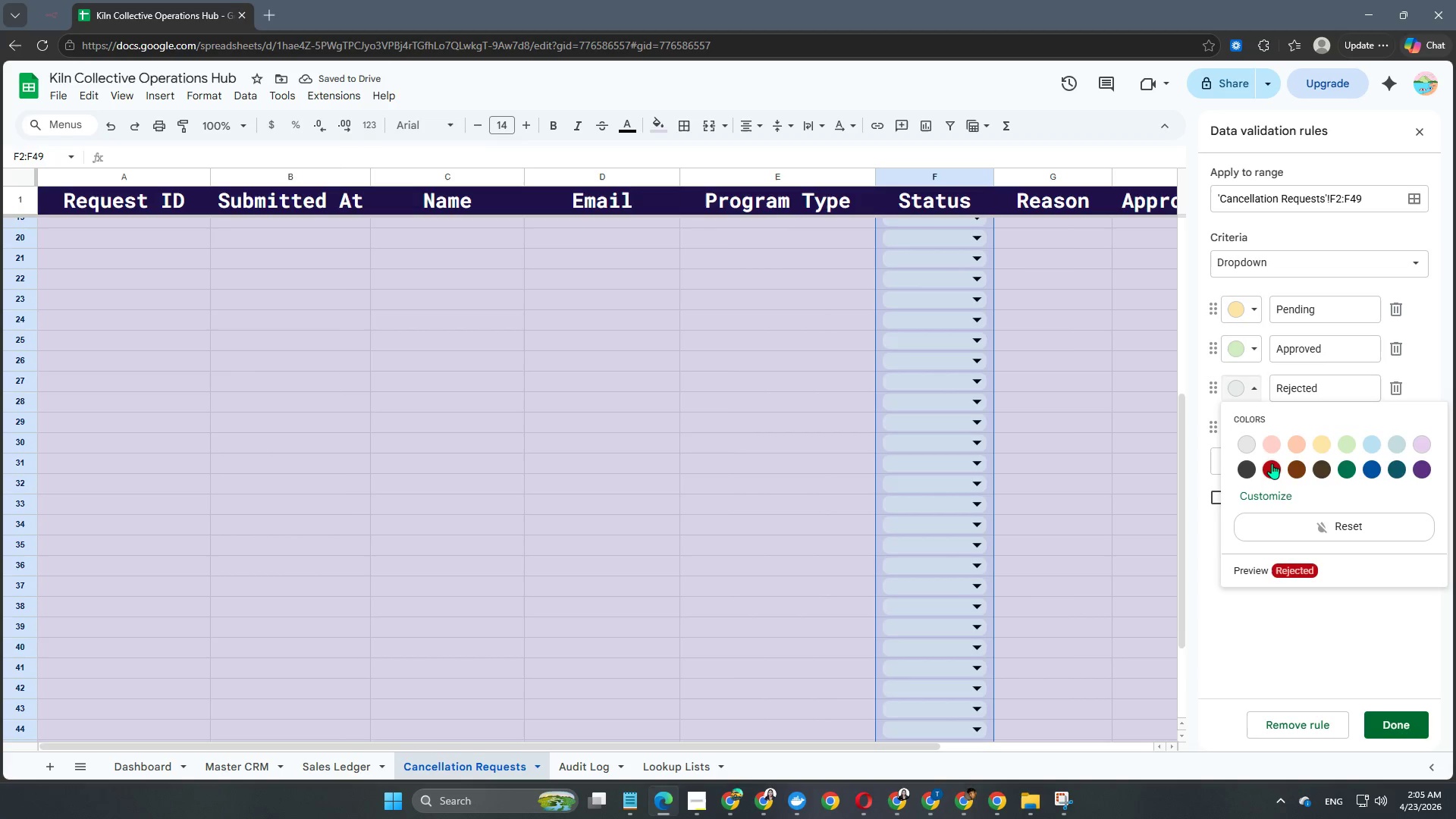 
left_click([1272, 465])
 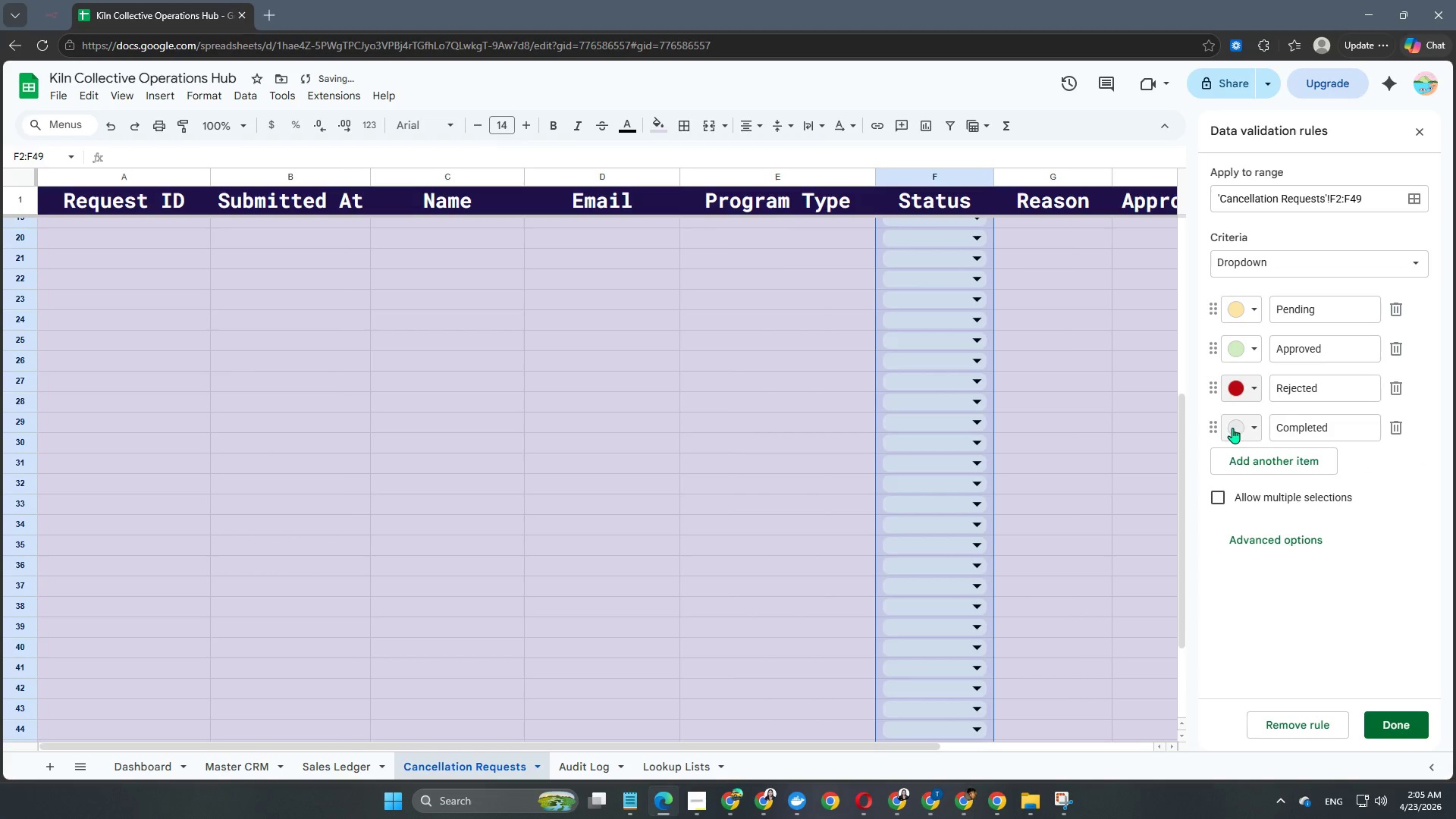 
left_click([1232, 428])
 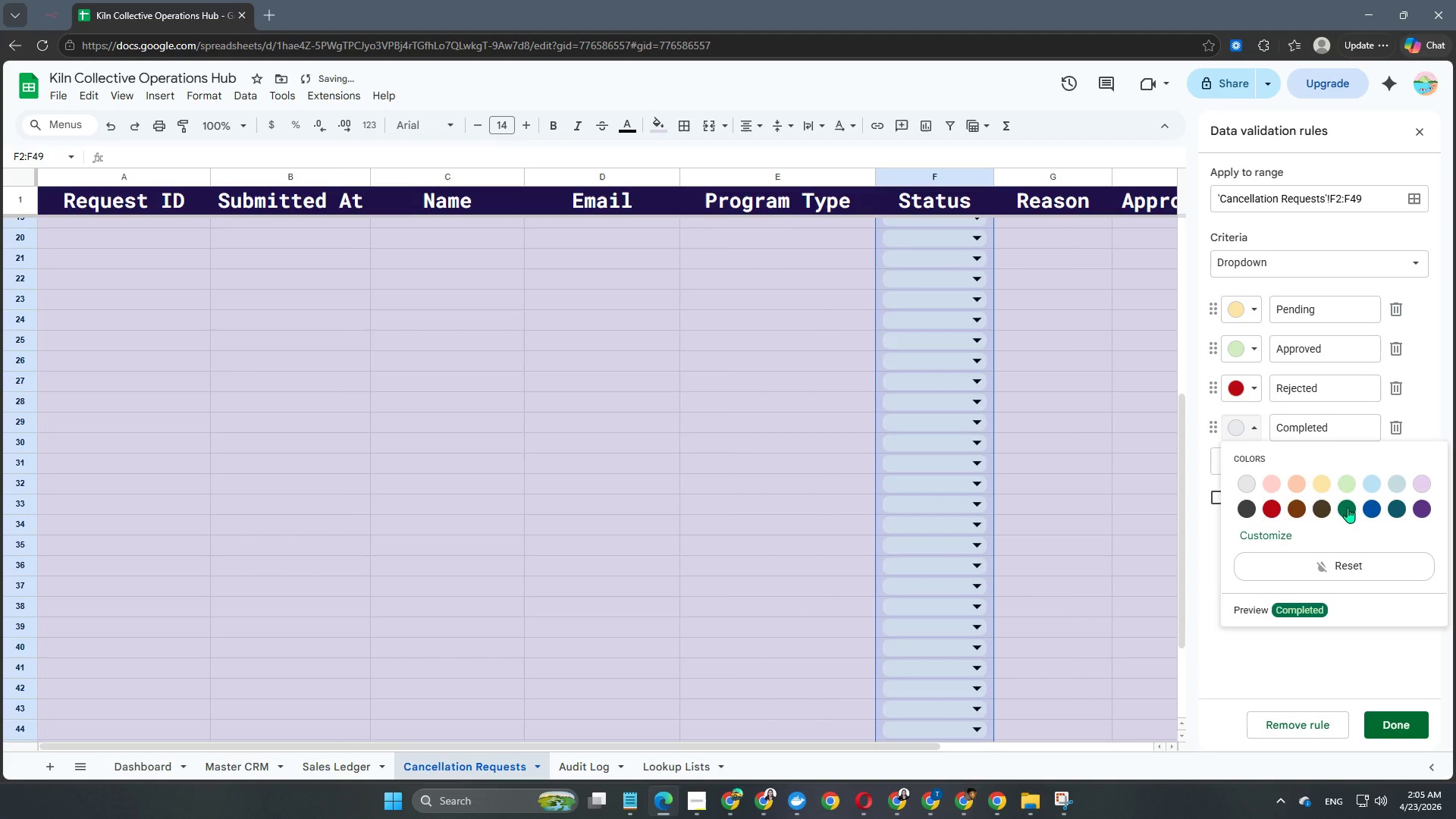 
left_click([1348, 507])
 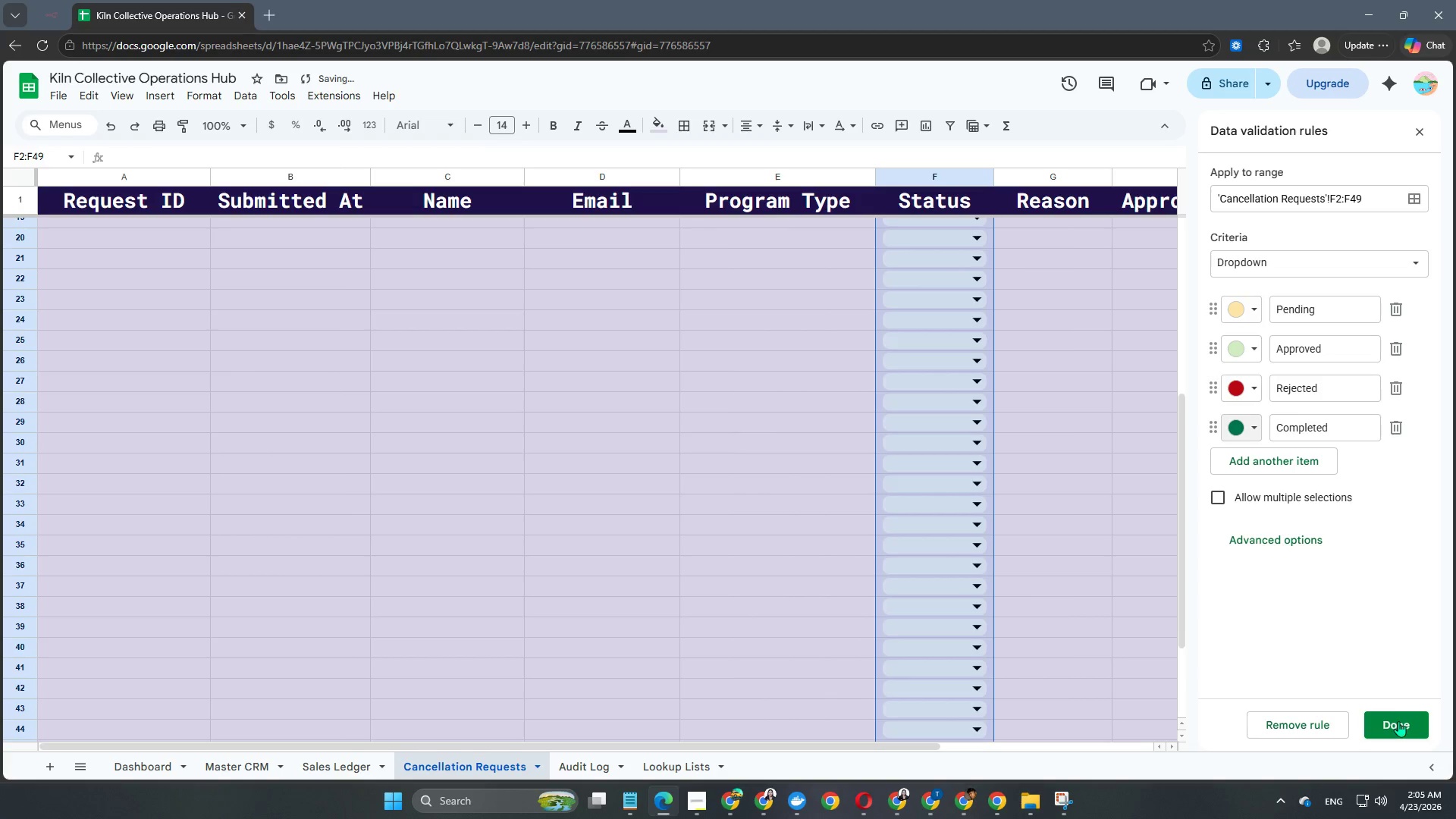 
left_click([1398, 721])
 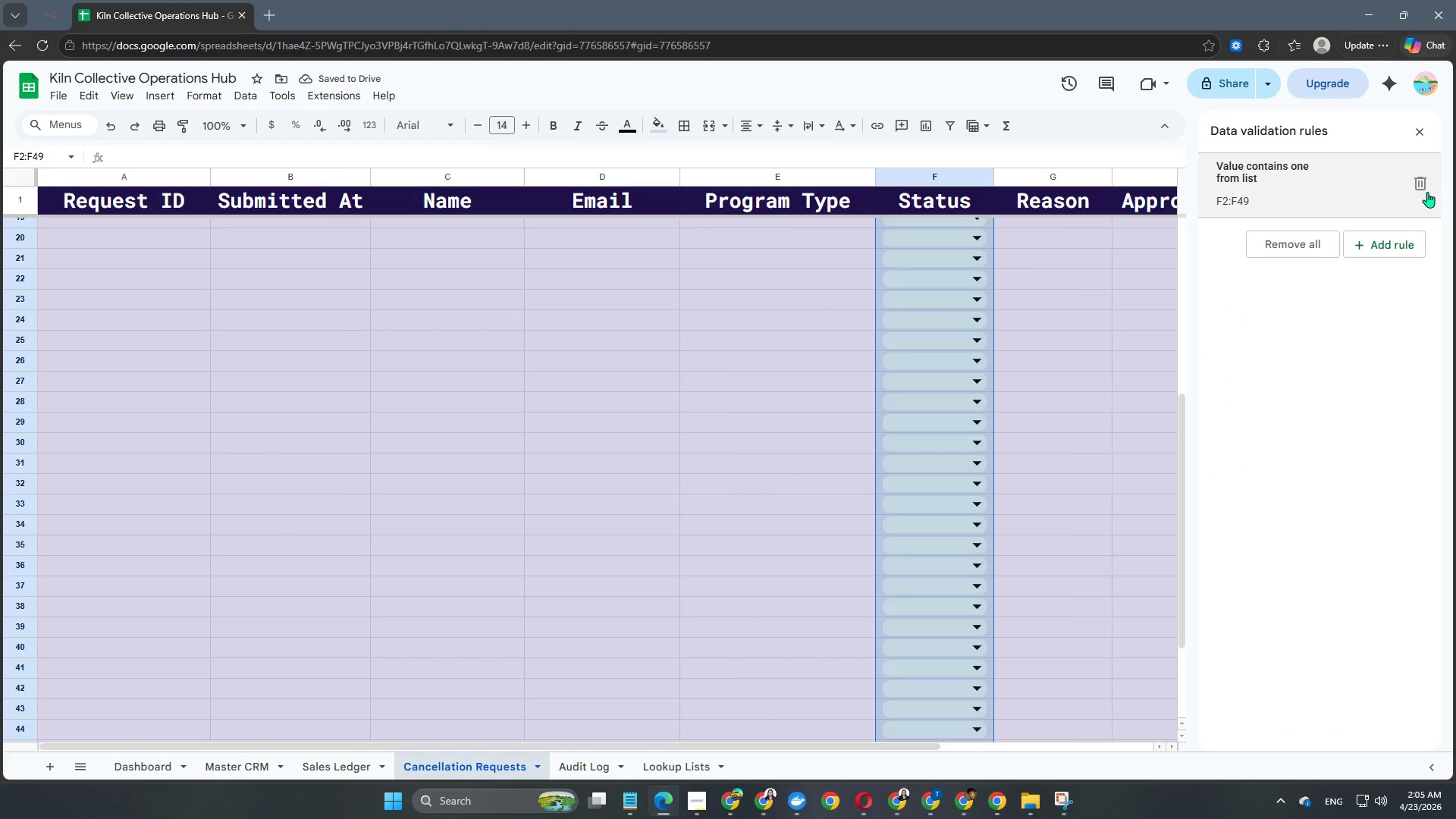 
left_click([1420, 131])
 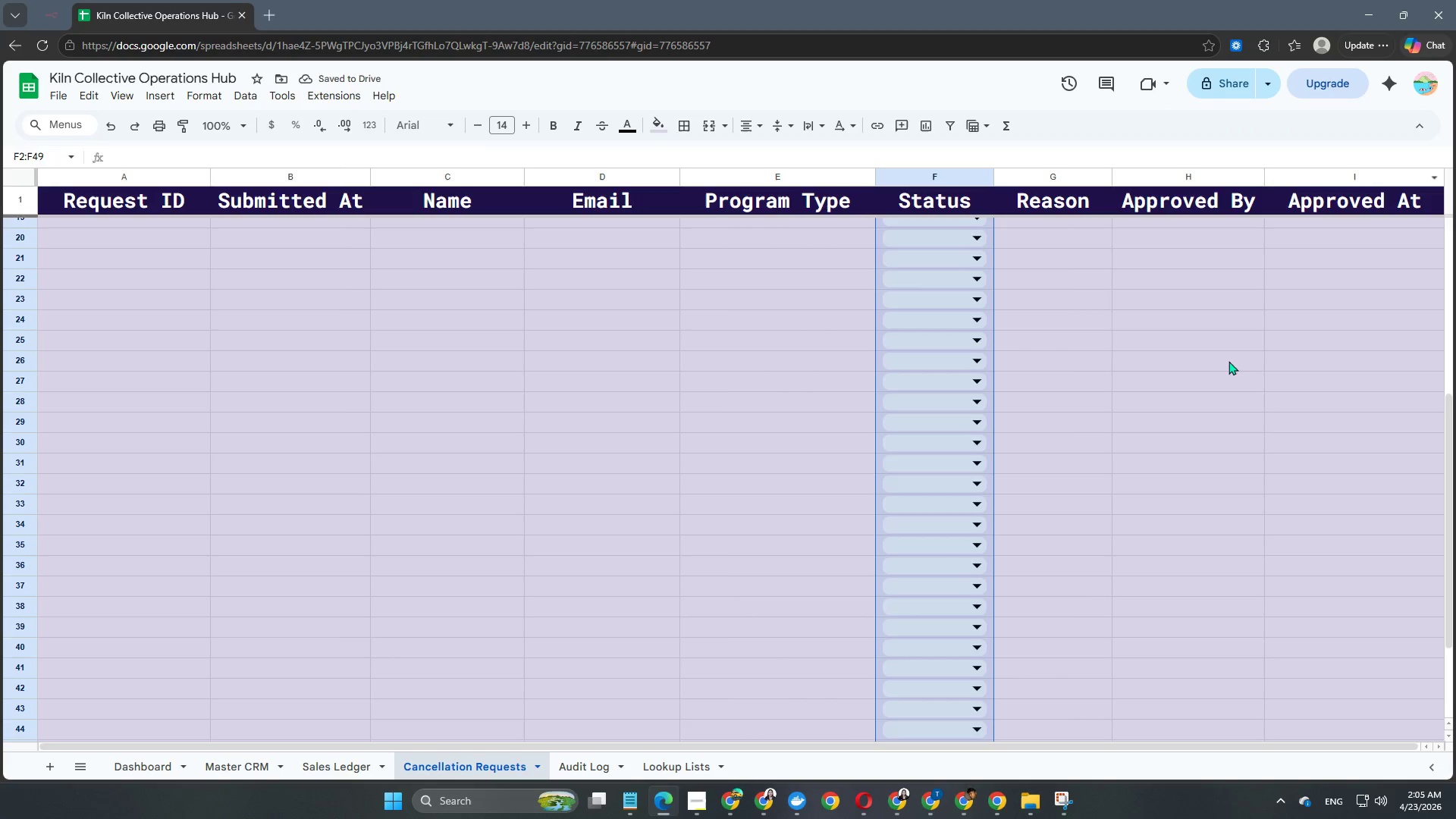 
left_click([1083, 542])
 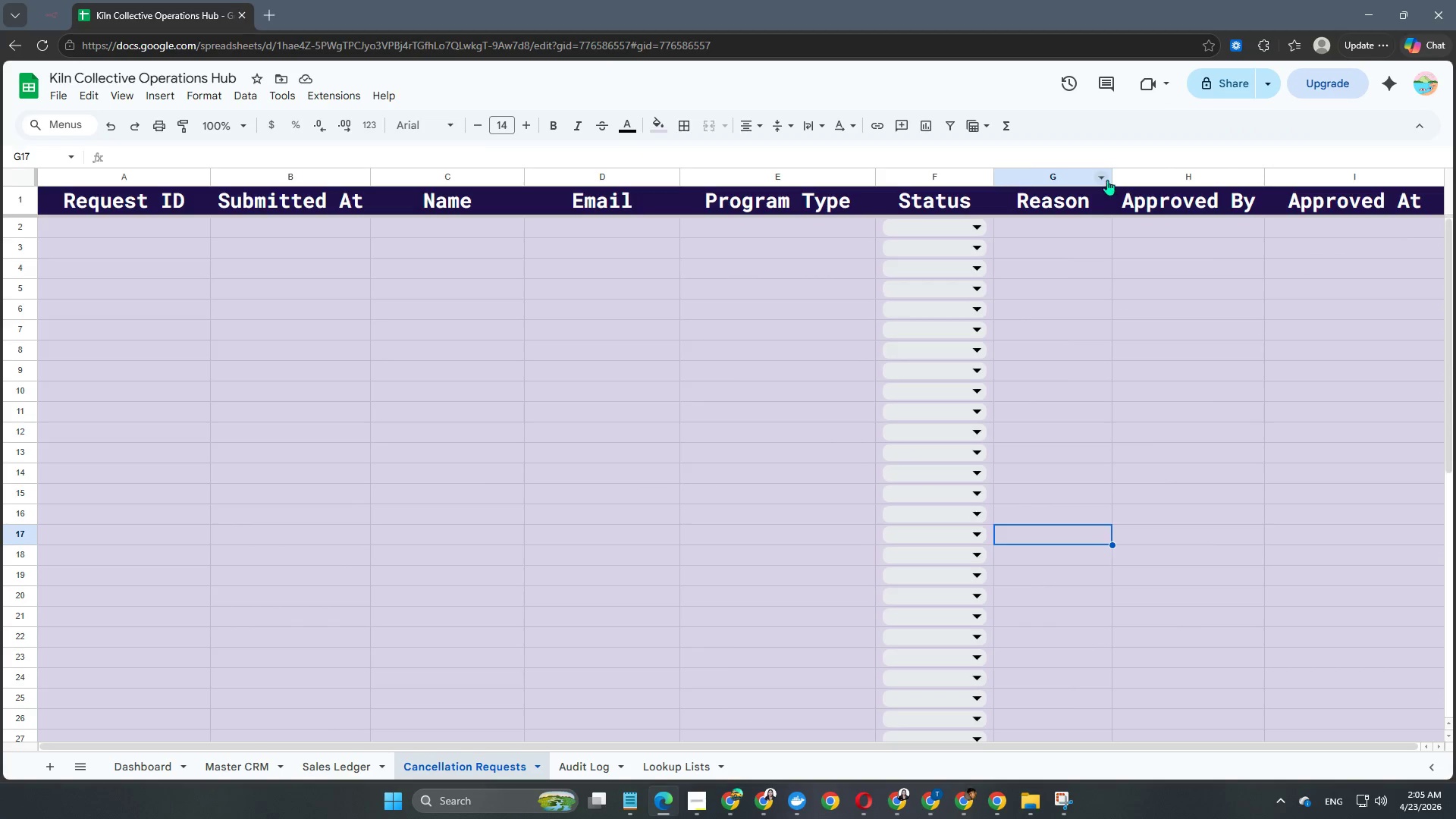 
scroll: coordinate [1037, 576], scroll_direction: up, amount: 15.0
 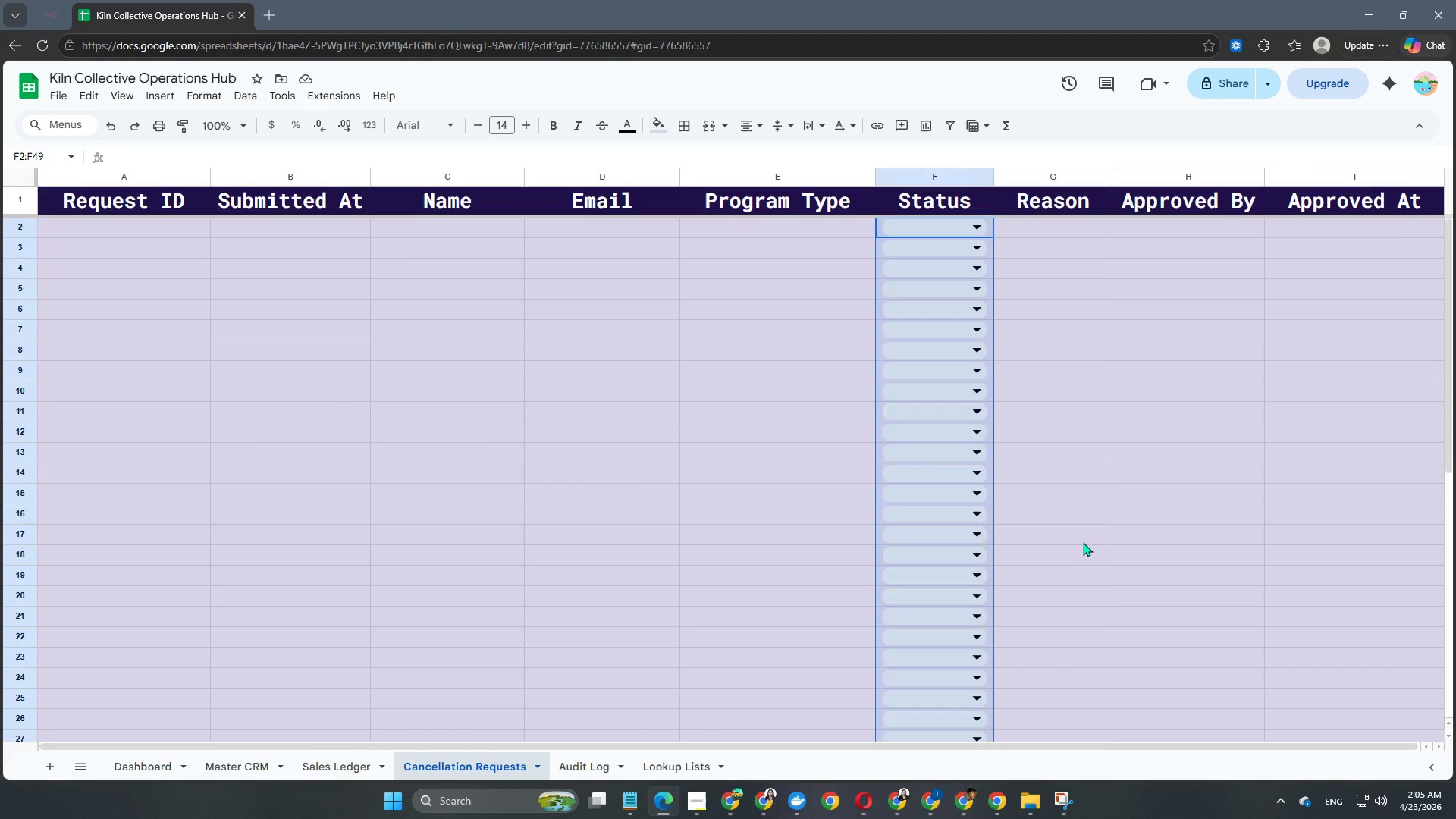 
left_click_drag(start_coordinate=[1110, 173], to_coordinate=[1131, 174])
 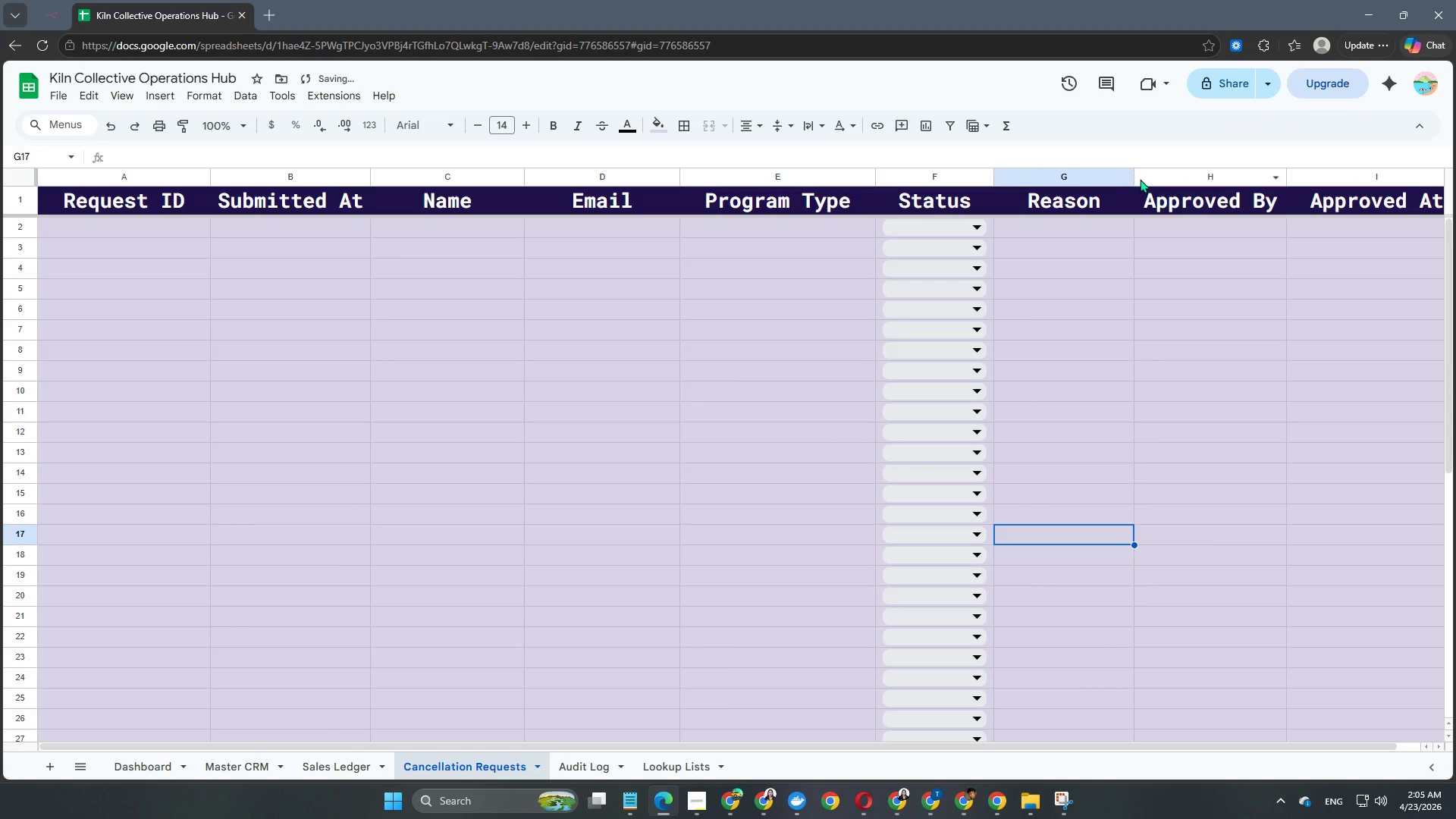 
left_click_drag(start_coordinate=[1133, 177], to_coordinate=[1168, 184])
 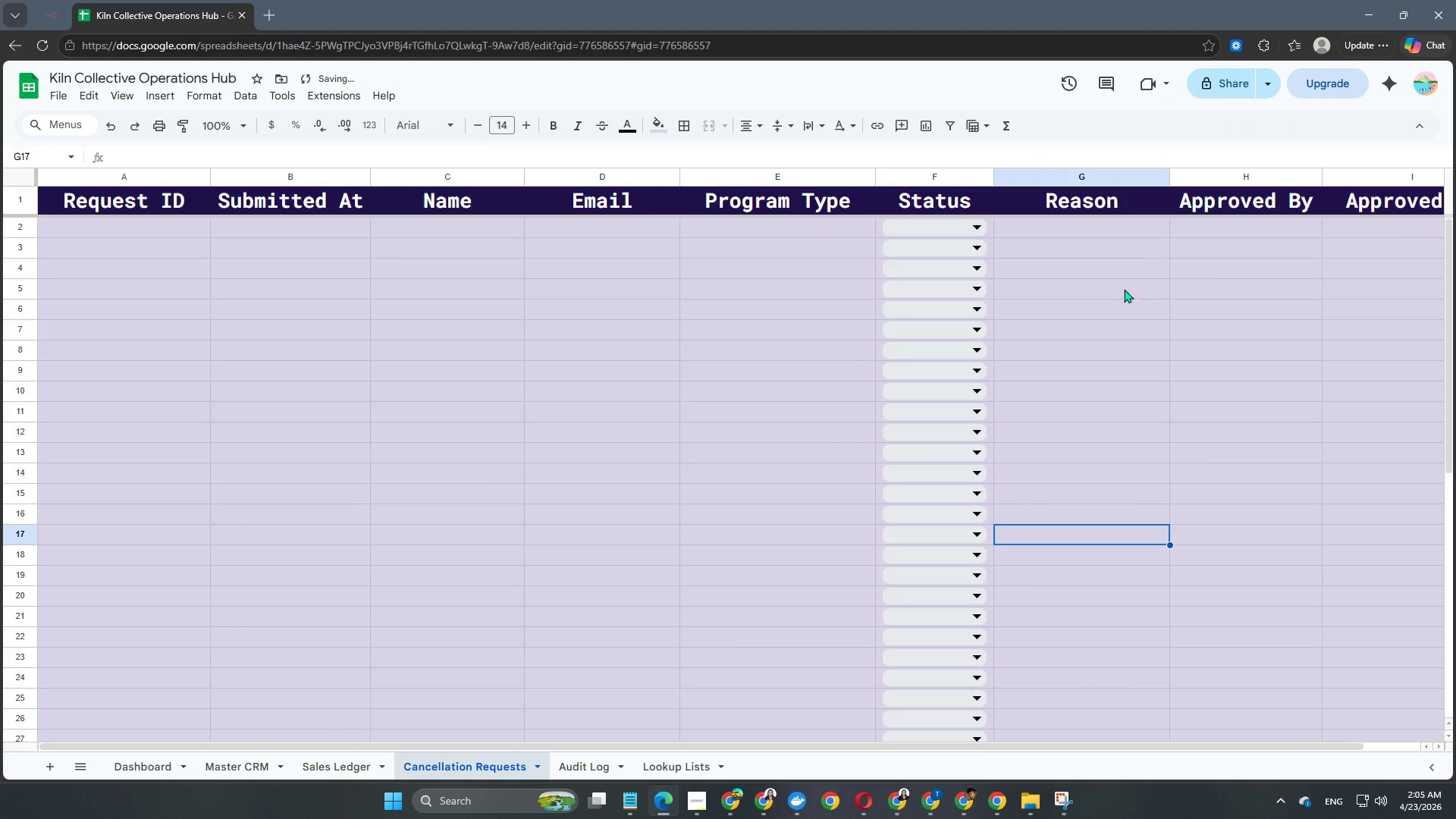 
left_click([487, 449])
 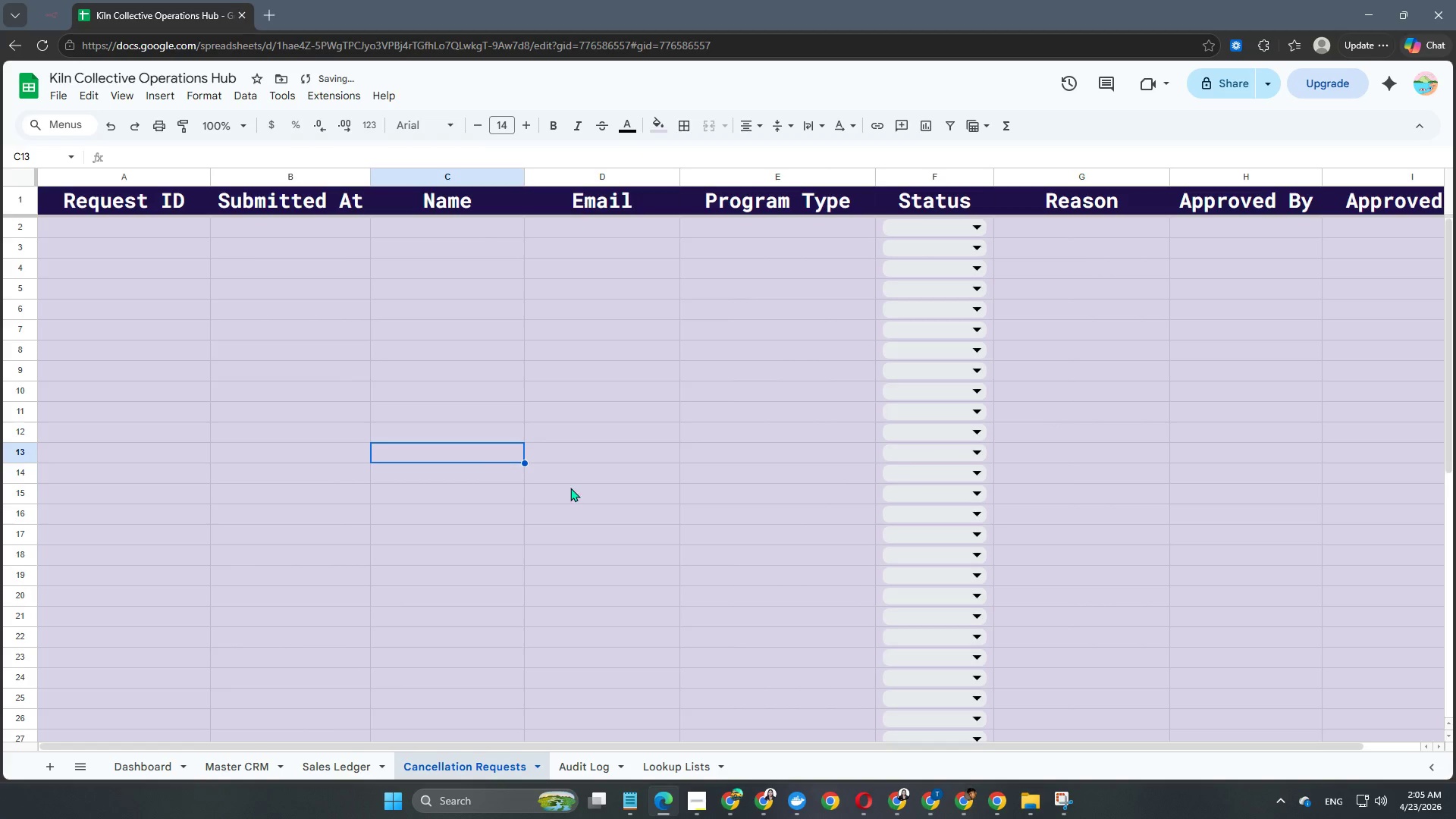 
scroll: coordinate [574, 497], scroll_direction: up, amount: 12.0
 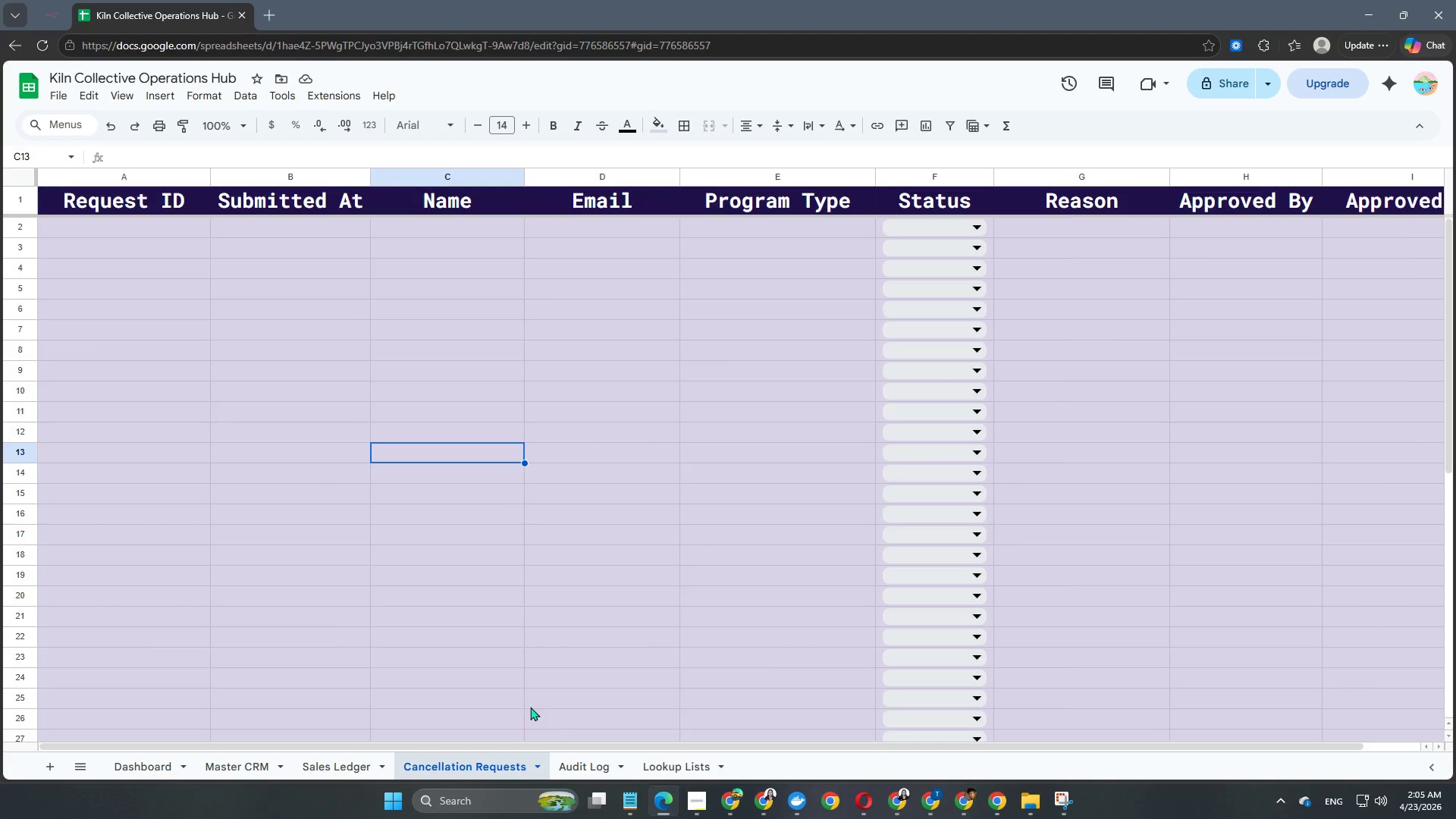 
left_click([582, 760])
 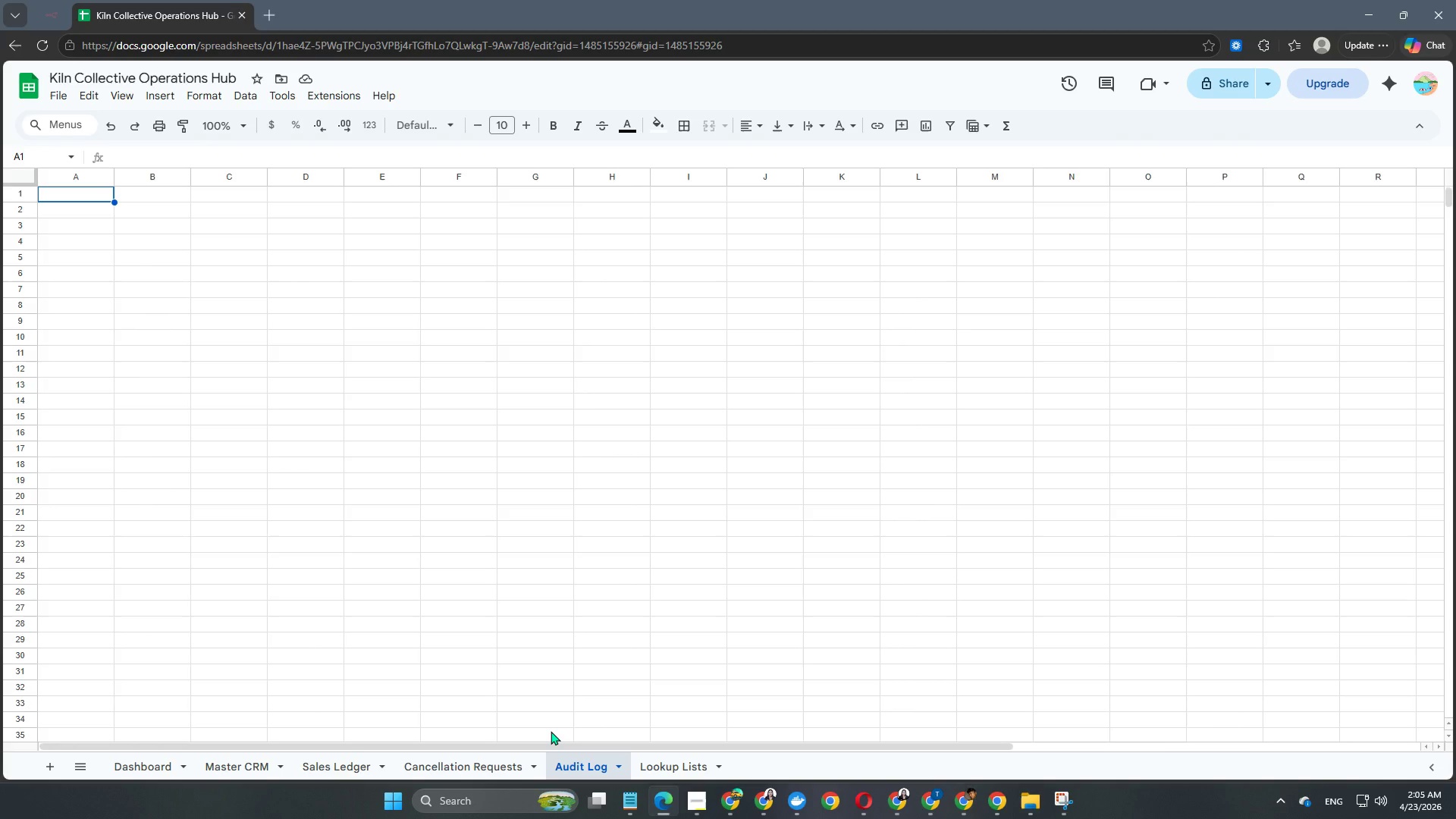 
scroll: coordinate [748, 667], scroll_direction: up, amount: 4.0
 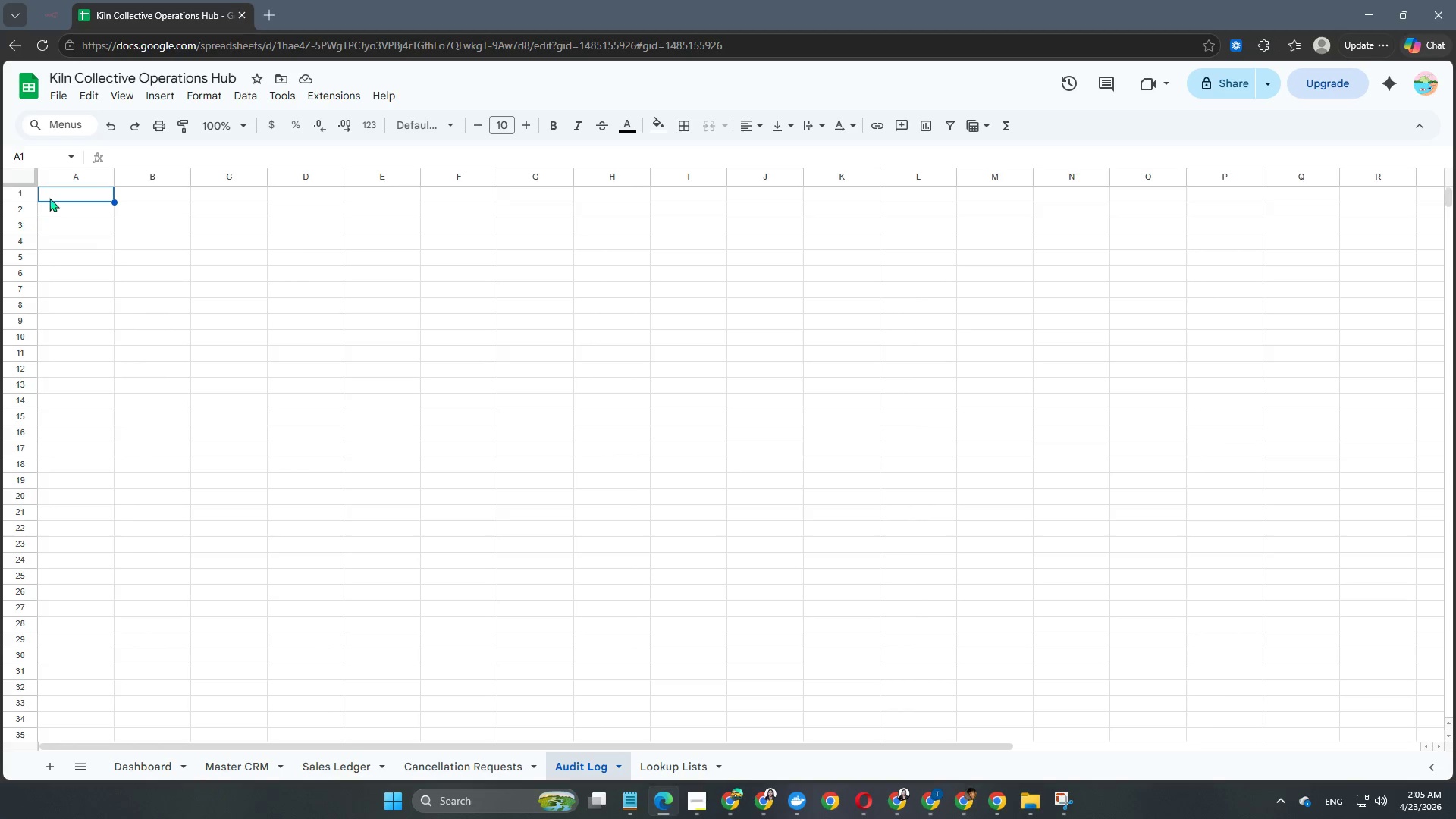 
double_click([55, 195])
 